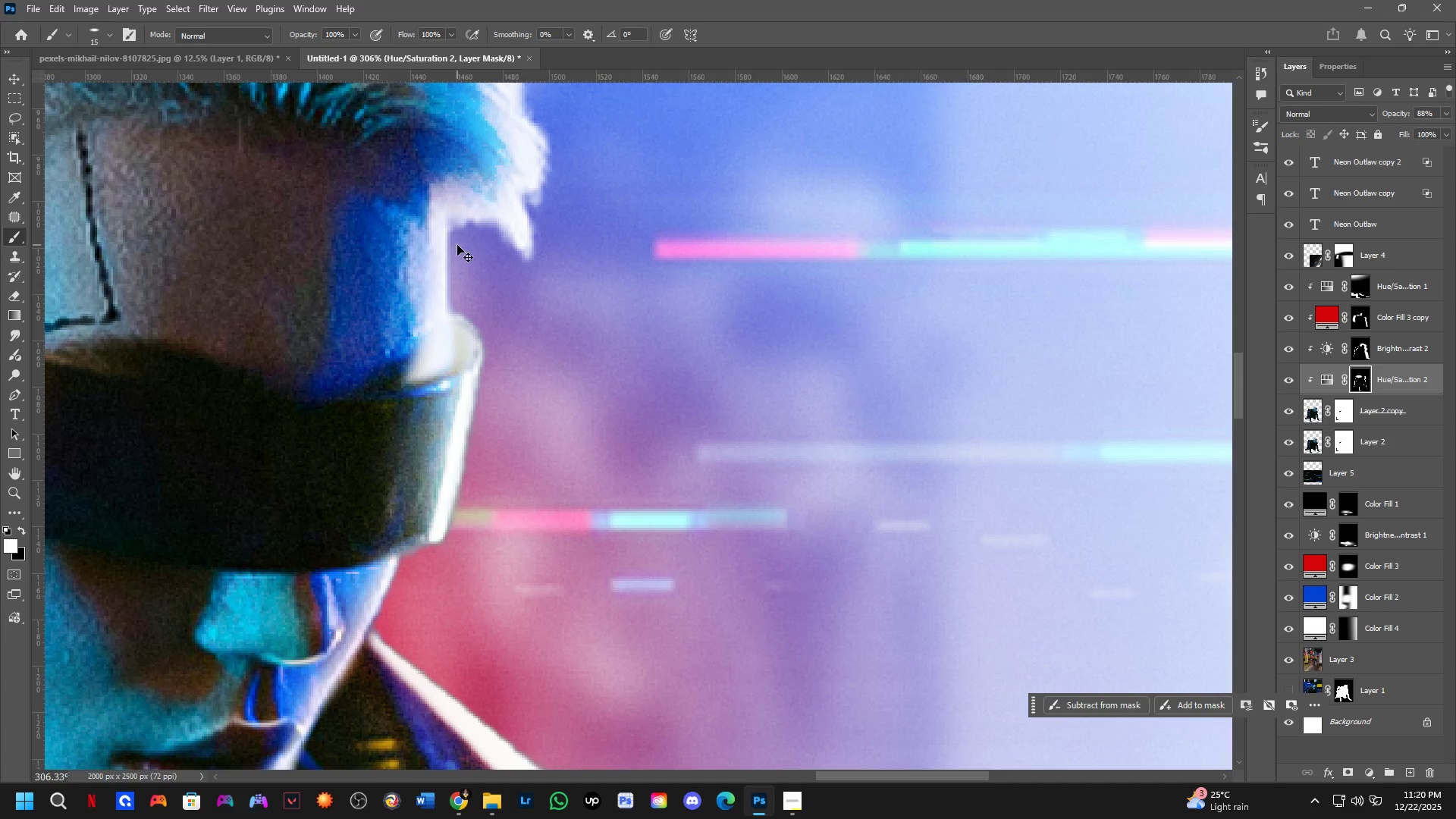 
key(Control+Z)
 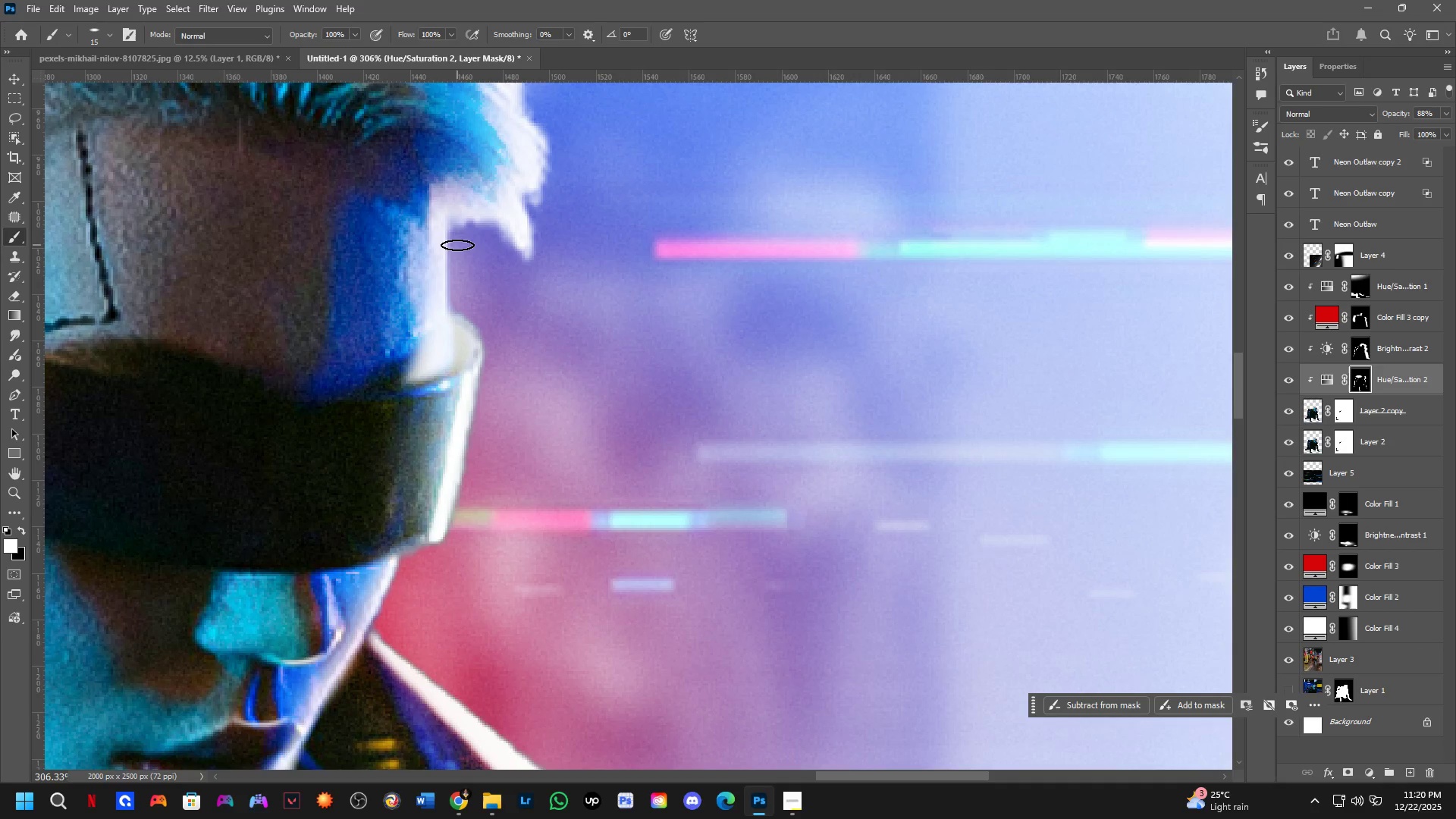 
key(X)
 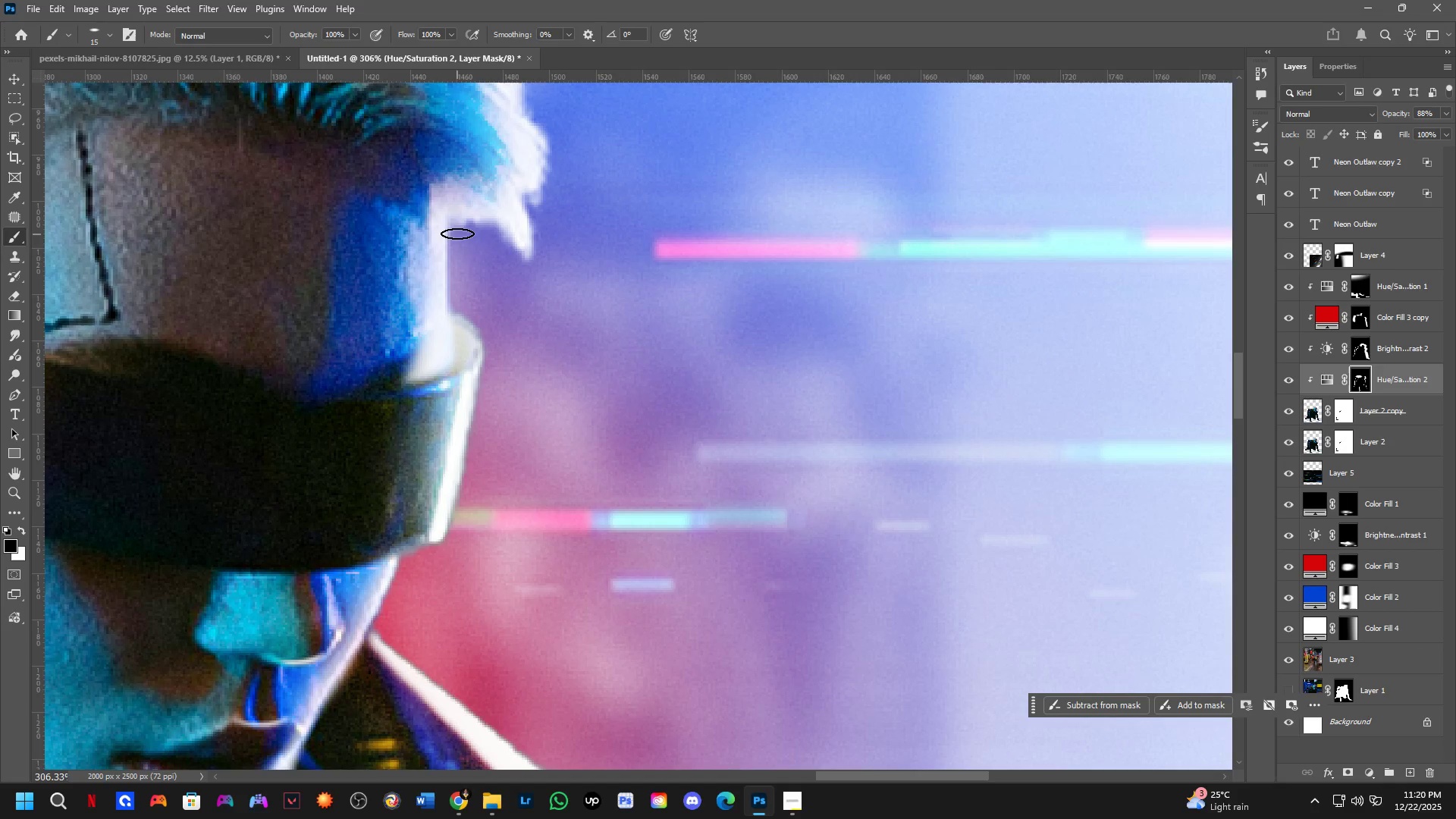 
left_click_drag(start_coordinate=[457, 232], to_coordinate=[454, 286])
 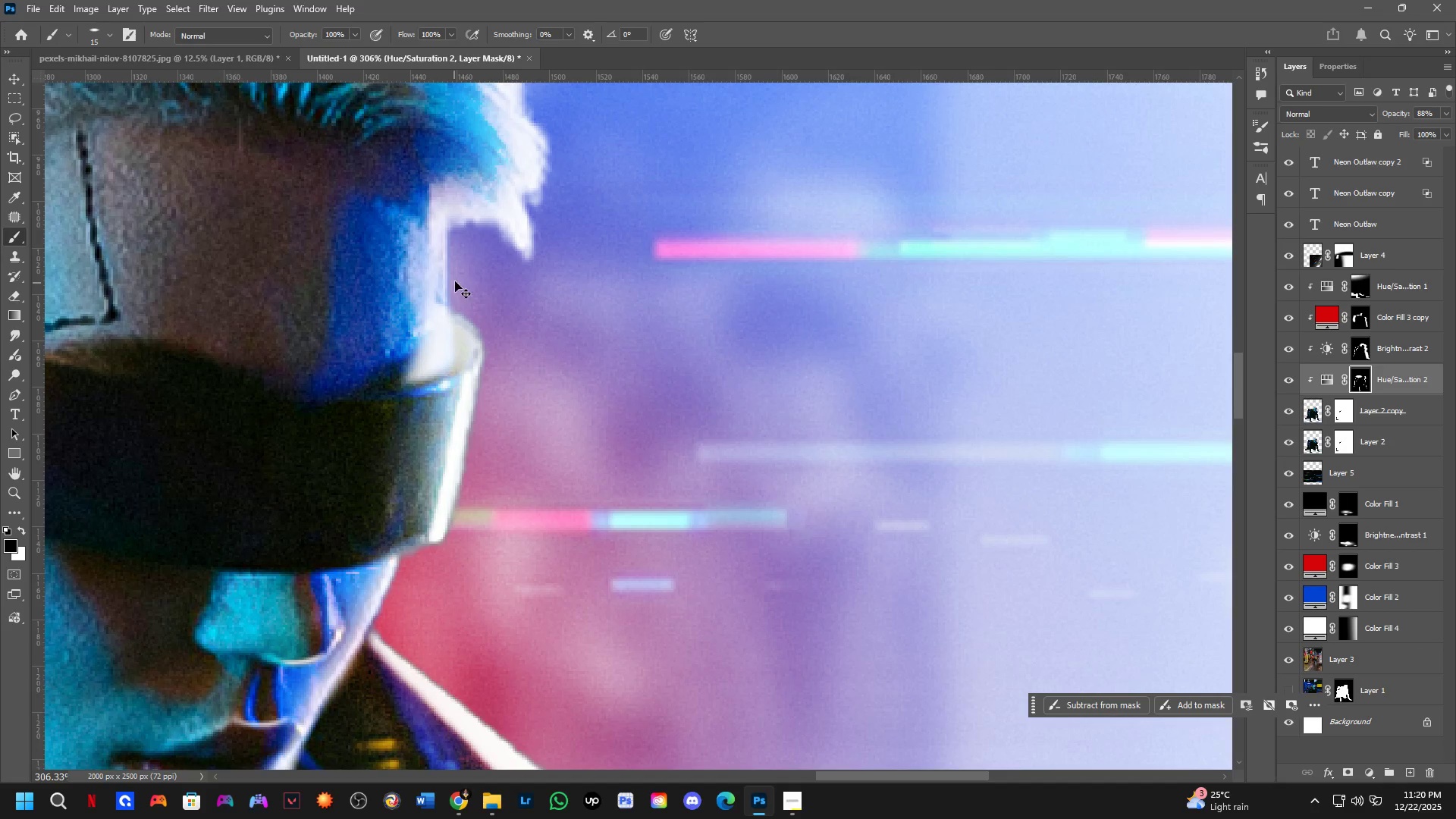 
key(Control+ControlLeft)
 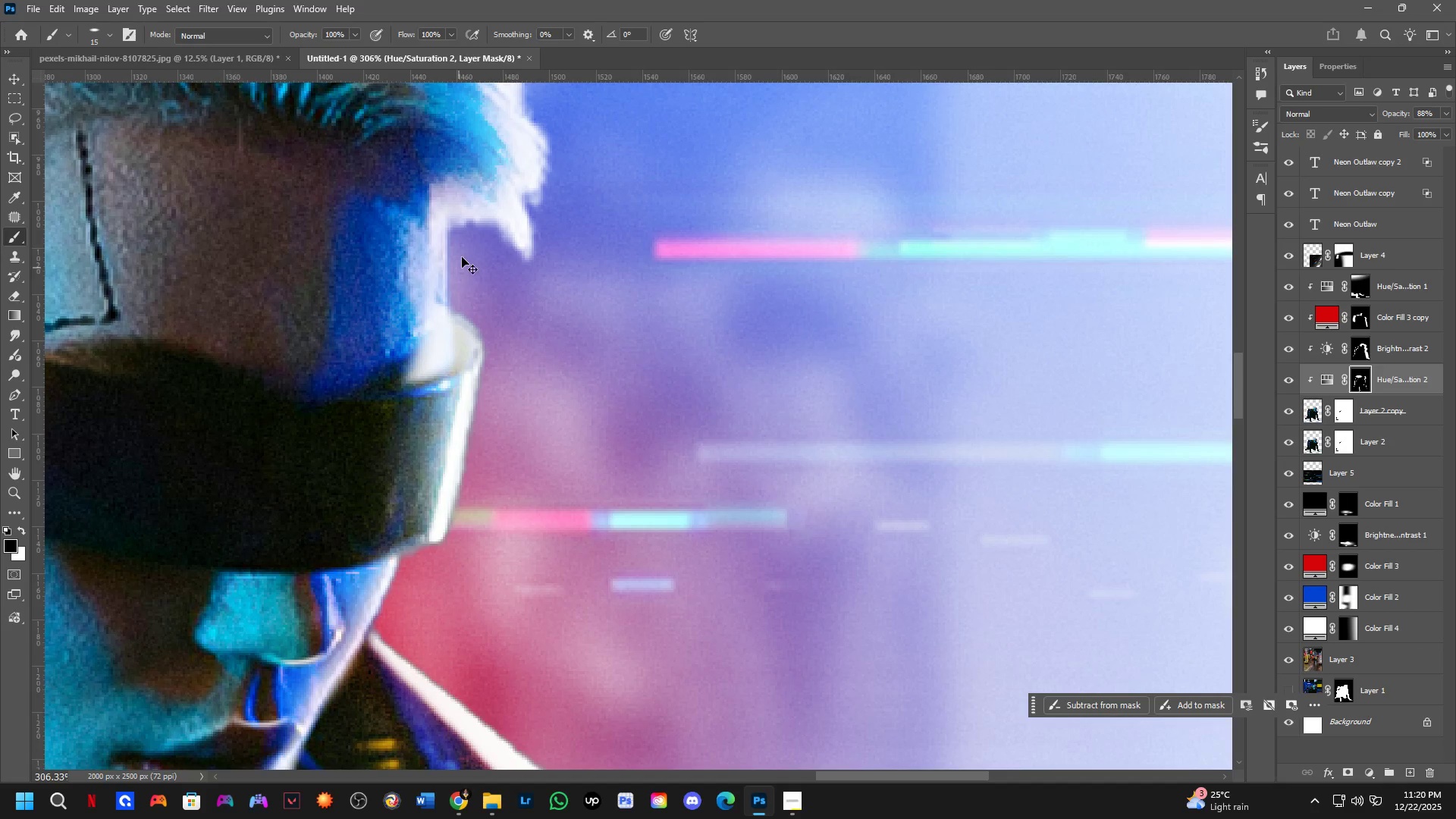 
key(Control+Z)
 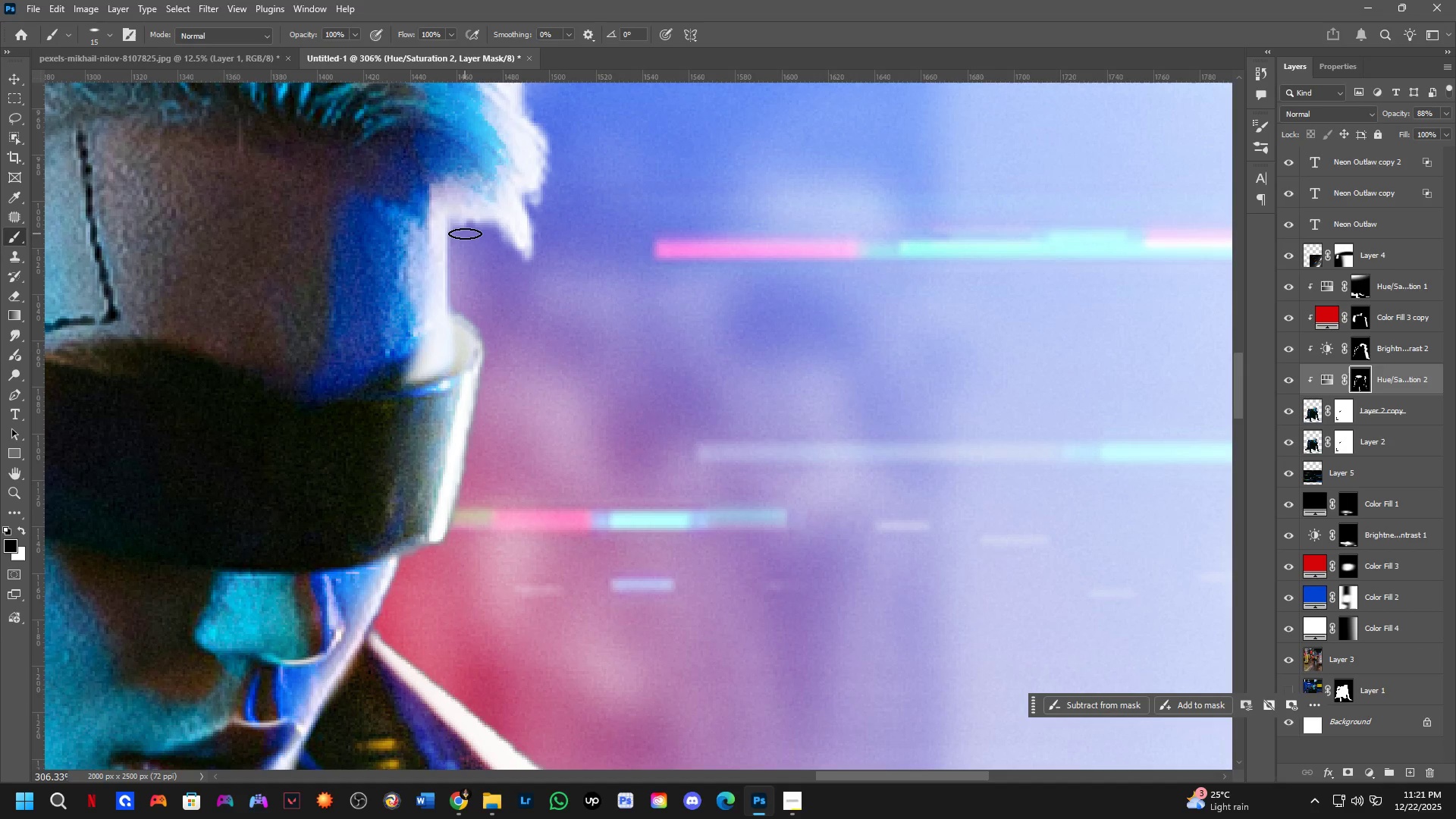 
key(X)
 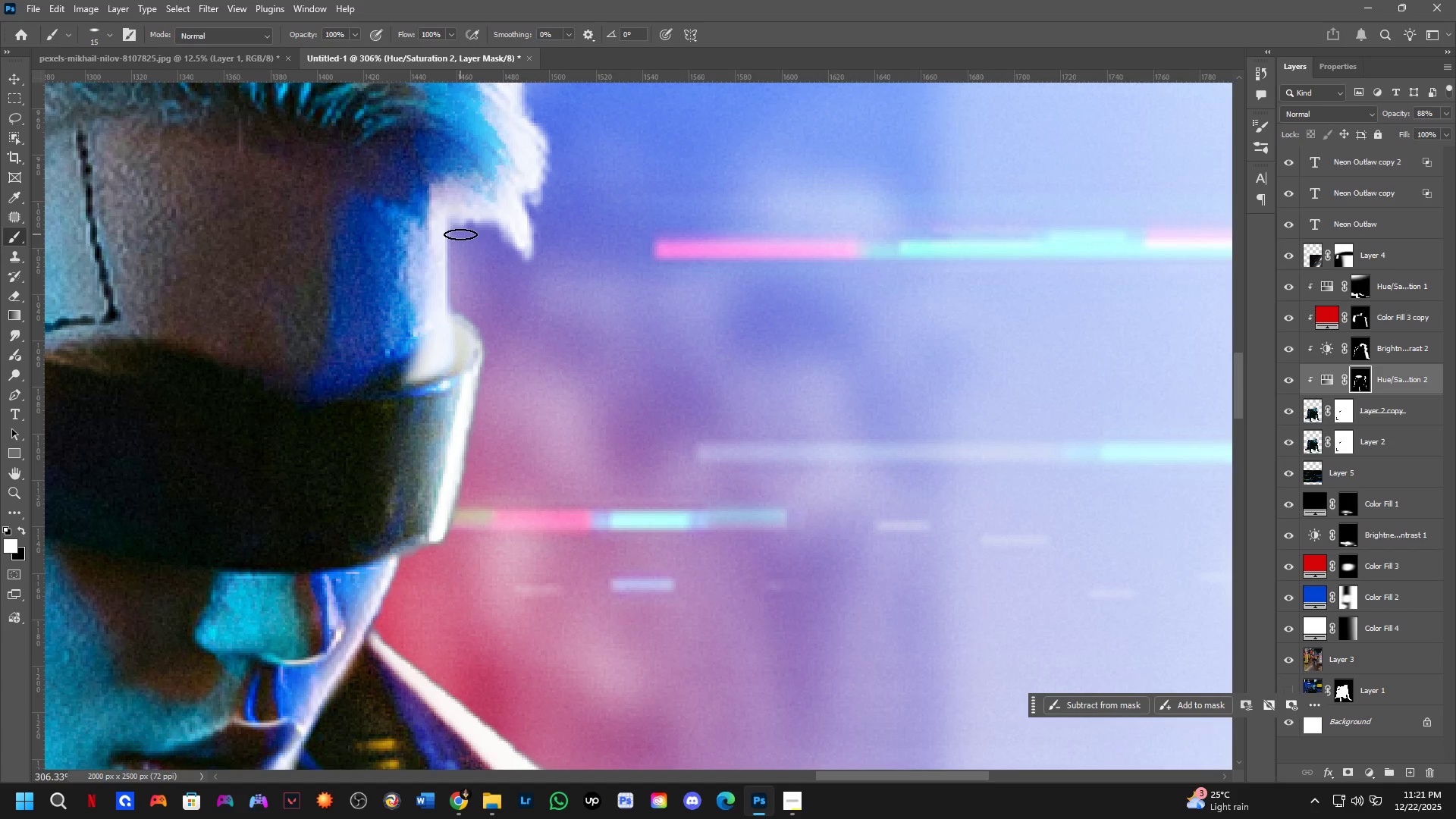 
left_click_drag(start_coordinate=[459, 240], to_coordinate=[488, 436])
 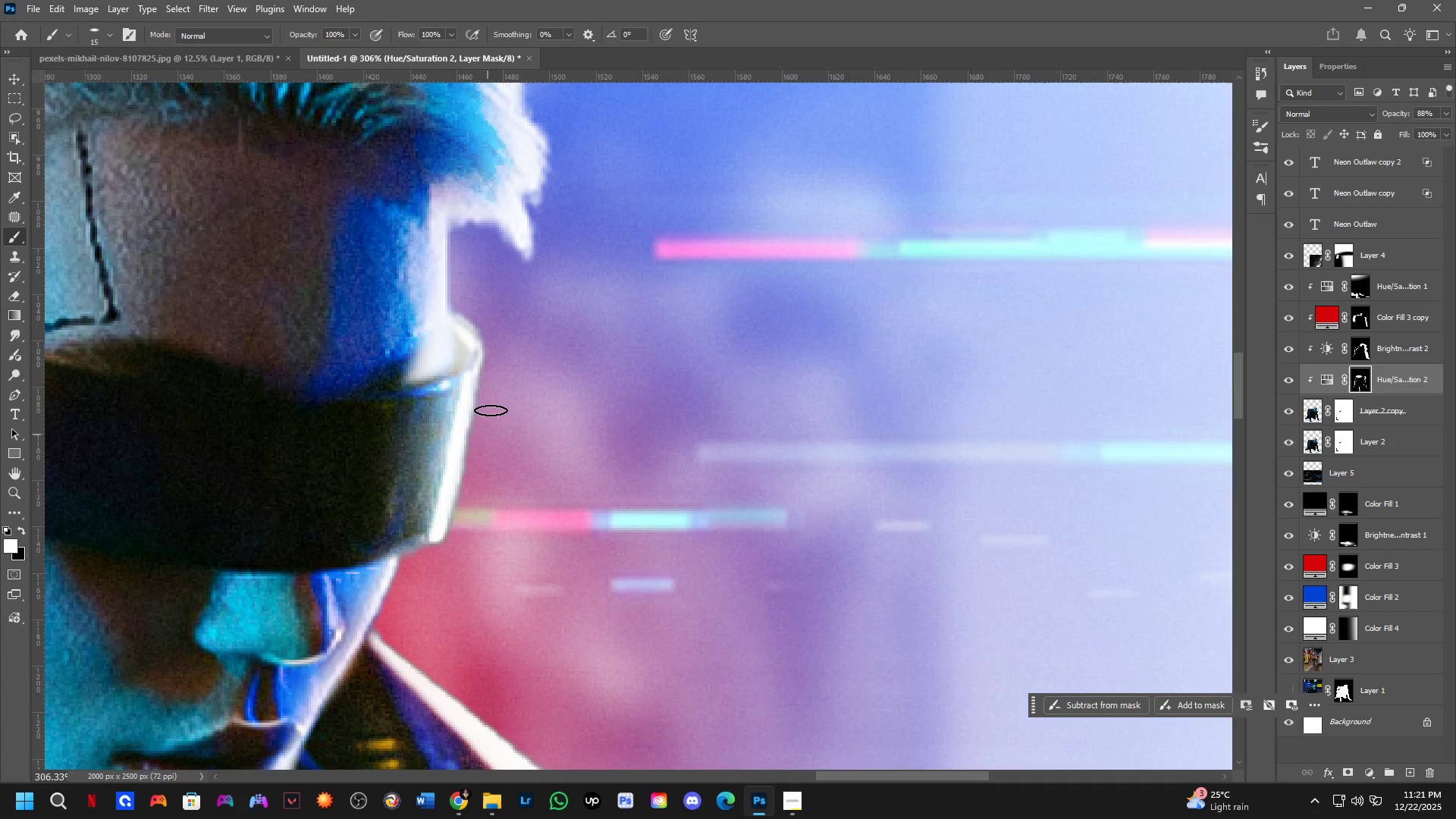 
key(Control+ControlLeft)
 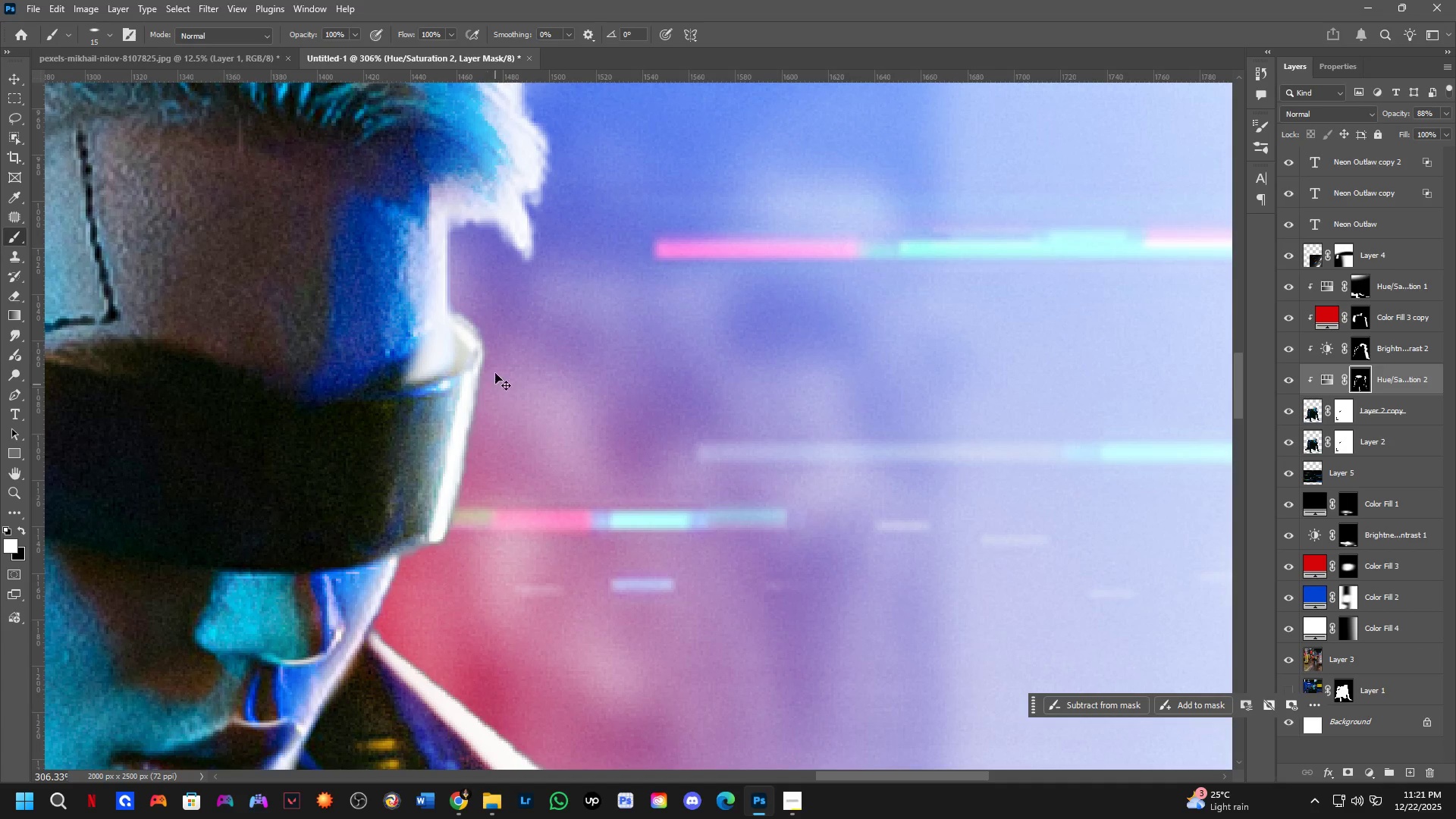 
key(Control+Z)
 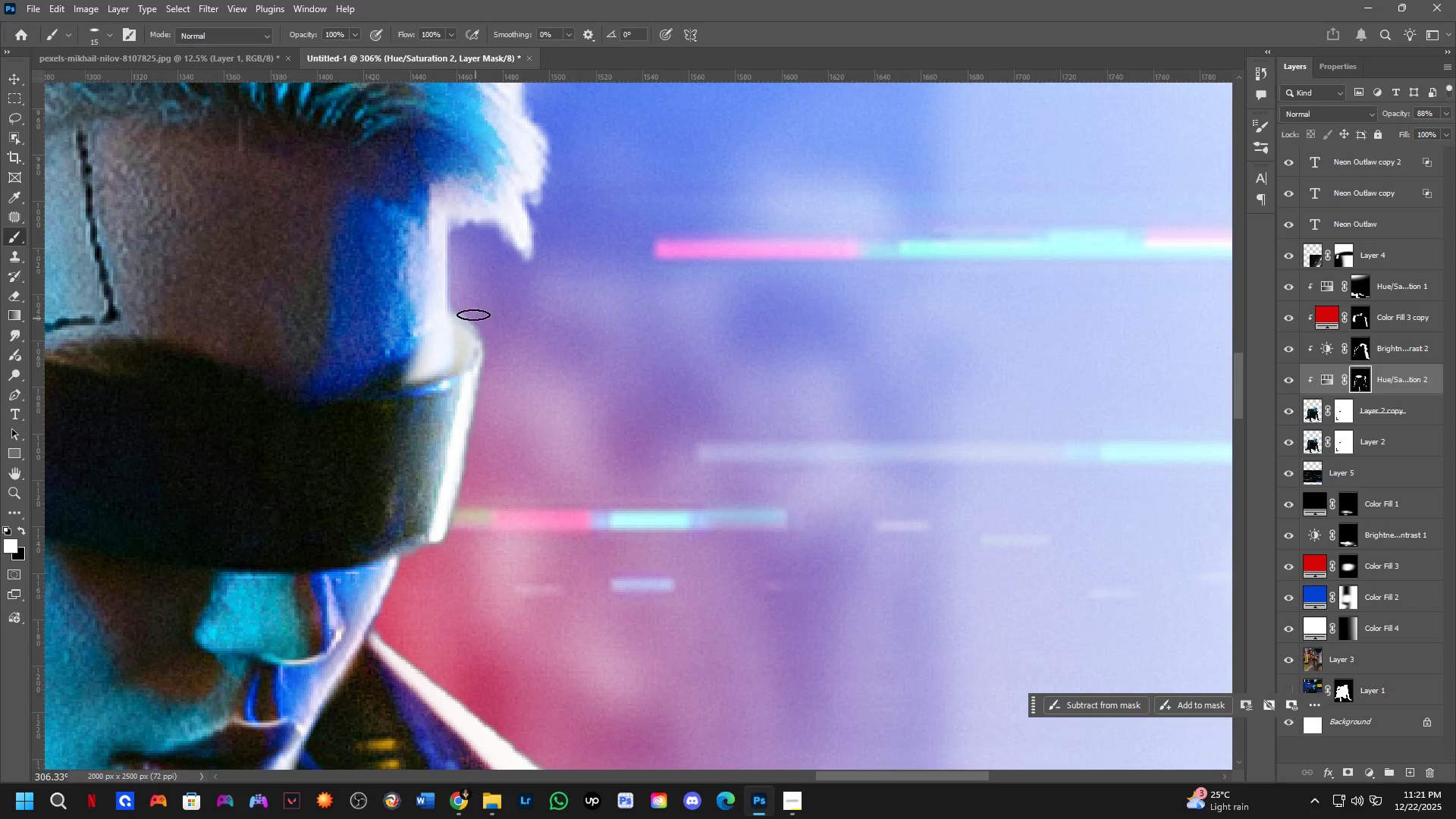 
key(Alt+AltLeft)
 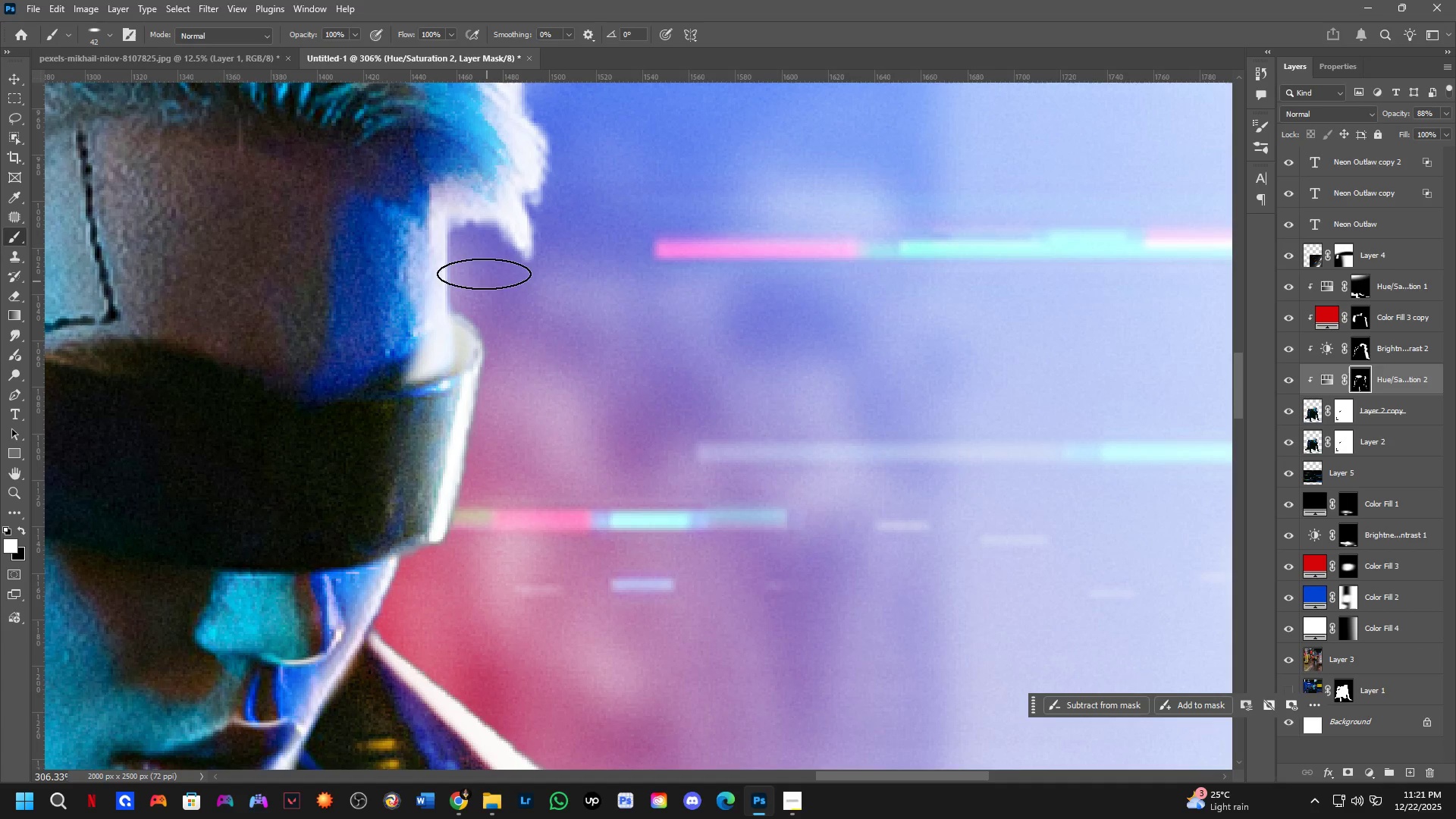 
key(Alt+AltLeft)
 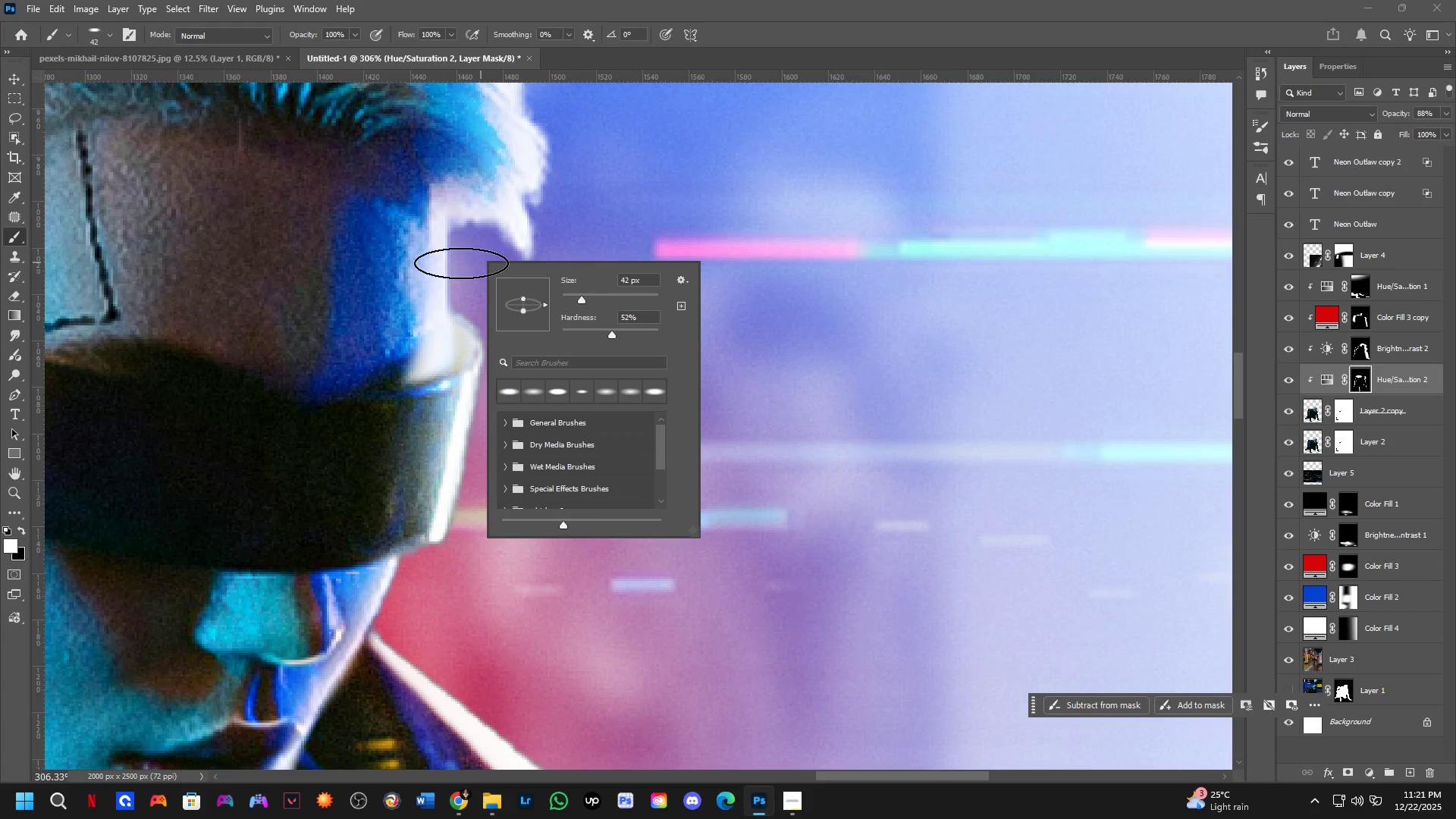 
key(Alt+AltLeft)
 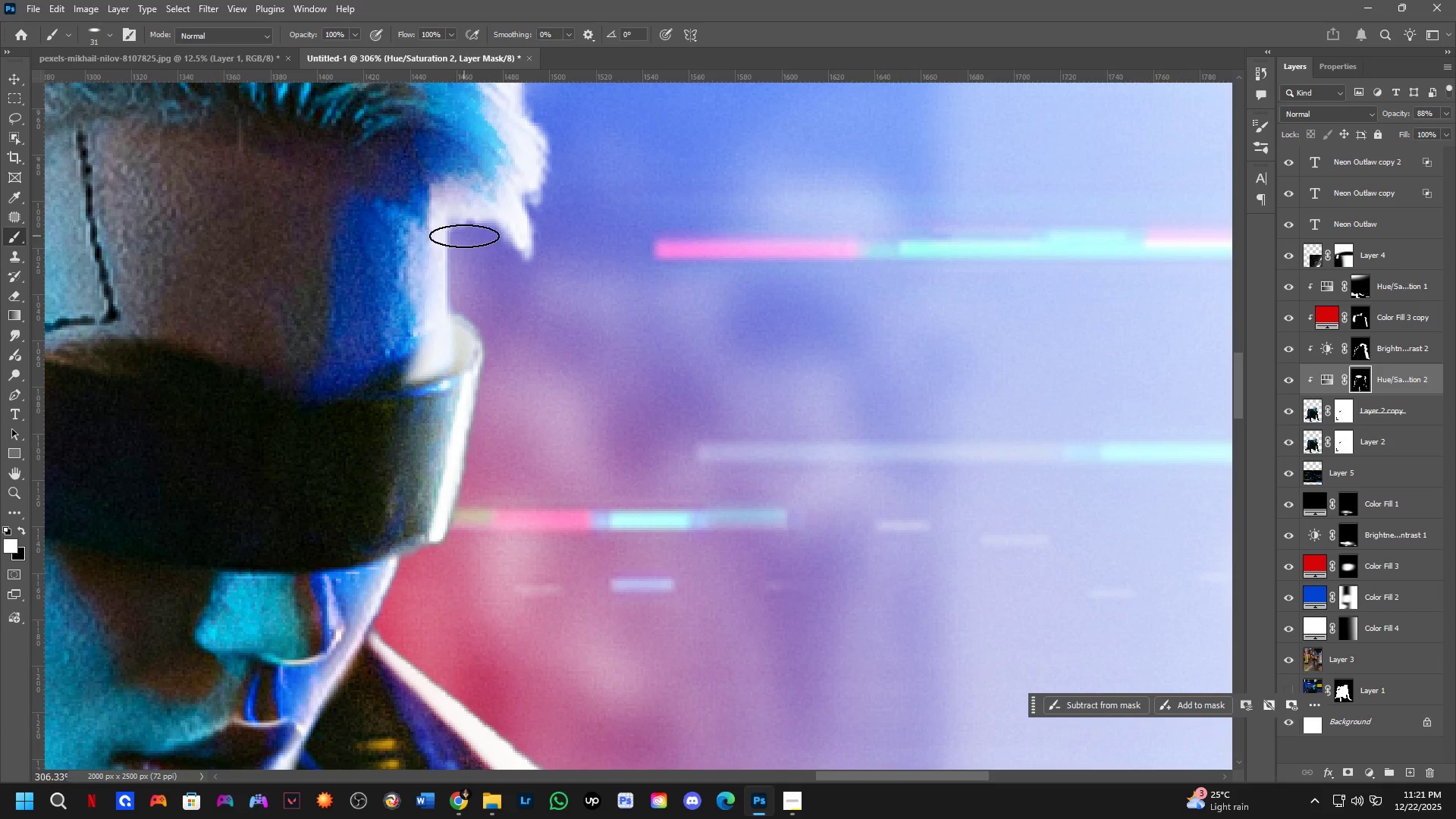 
left_click_drag(start_coordinate=[466, 235], to_coordinate=[464, 312])
 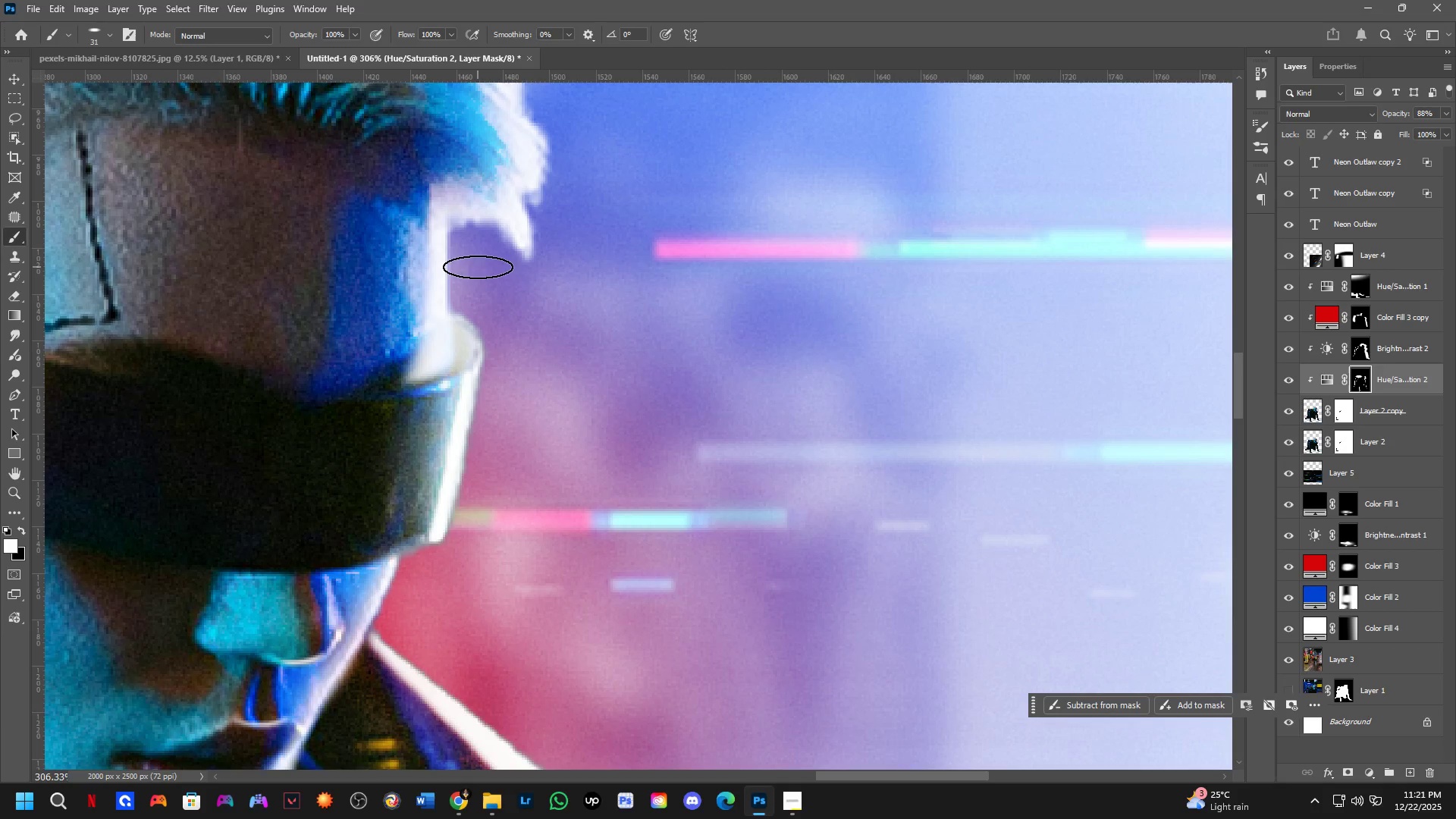 
key(Control+ControlLeft)
 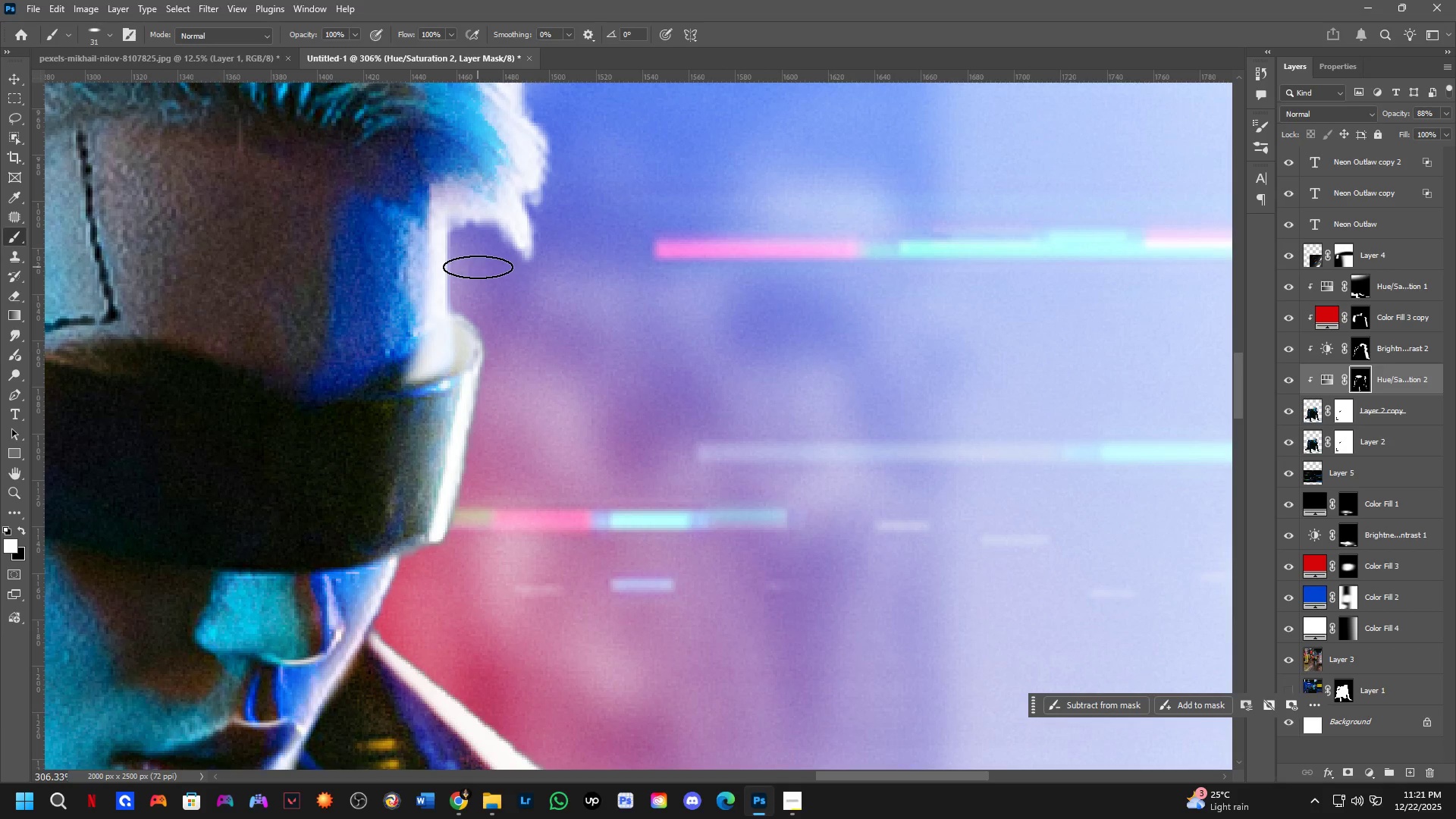 
key(Control+Z)
 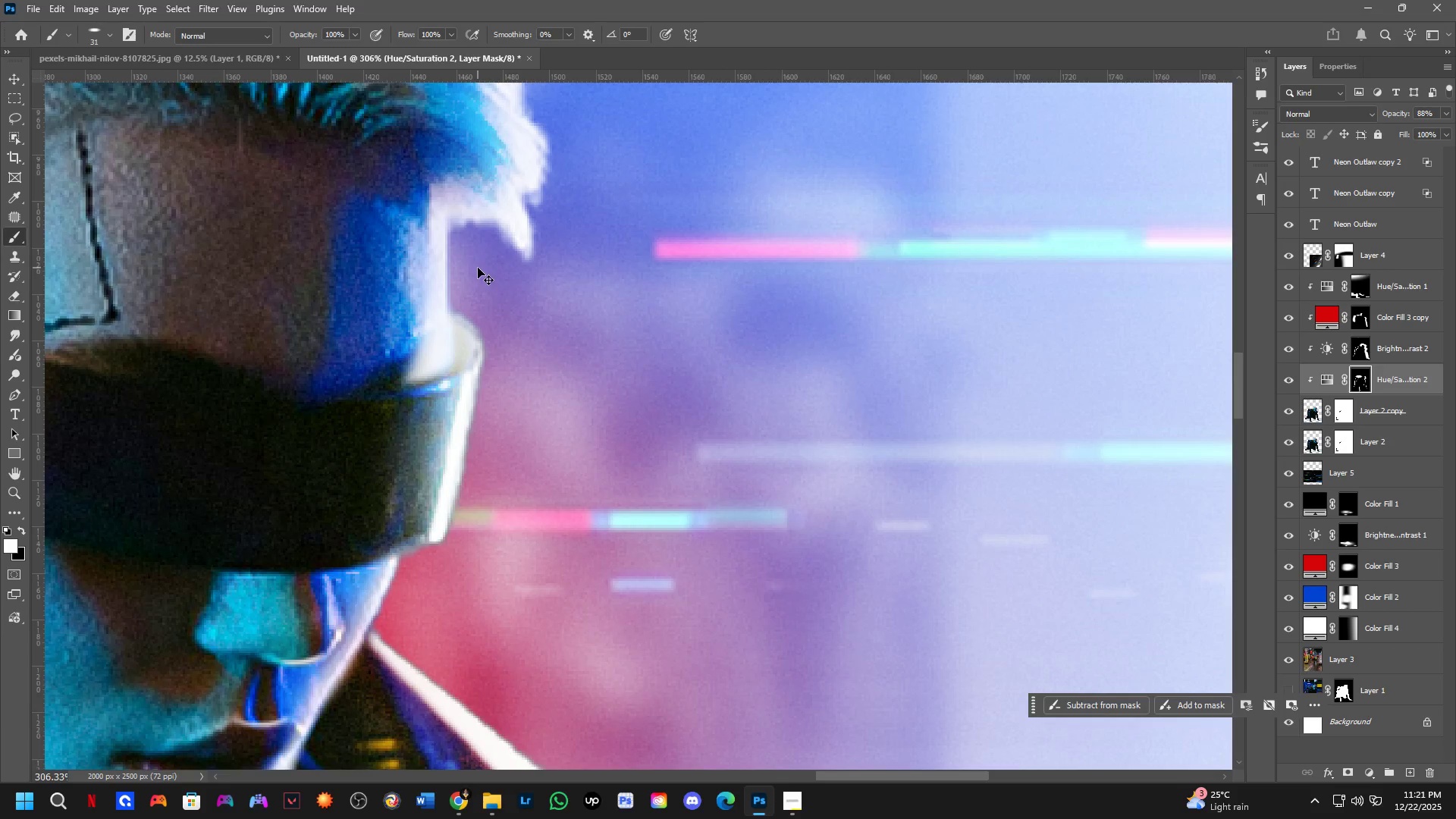 
hold_key(key=Space, duration=0.53)
 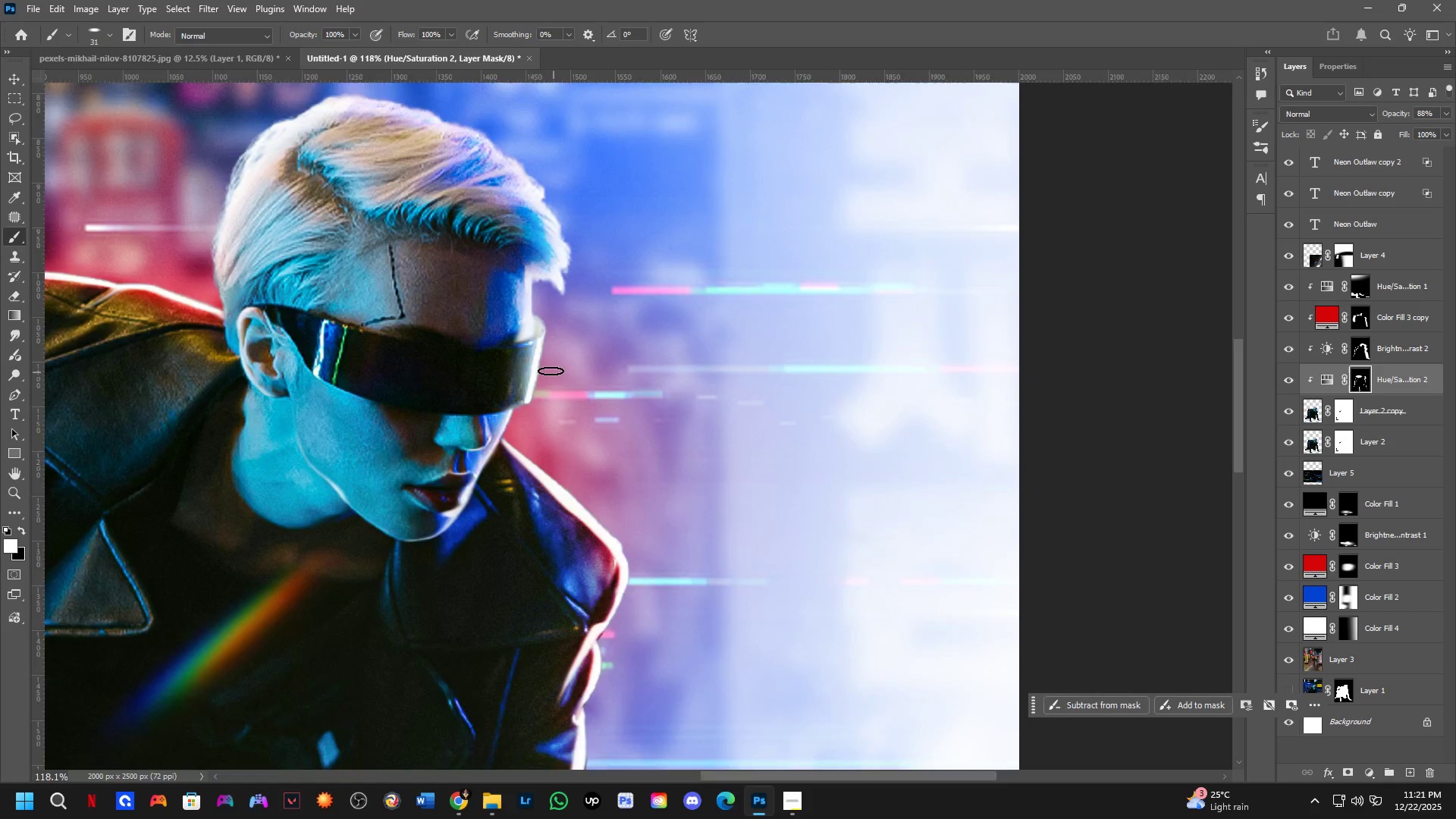 
left_click_drag(start_coordinate=[499, 375], to_coordinate=[553, 353])
 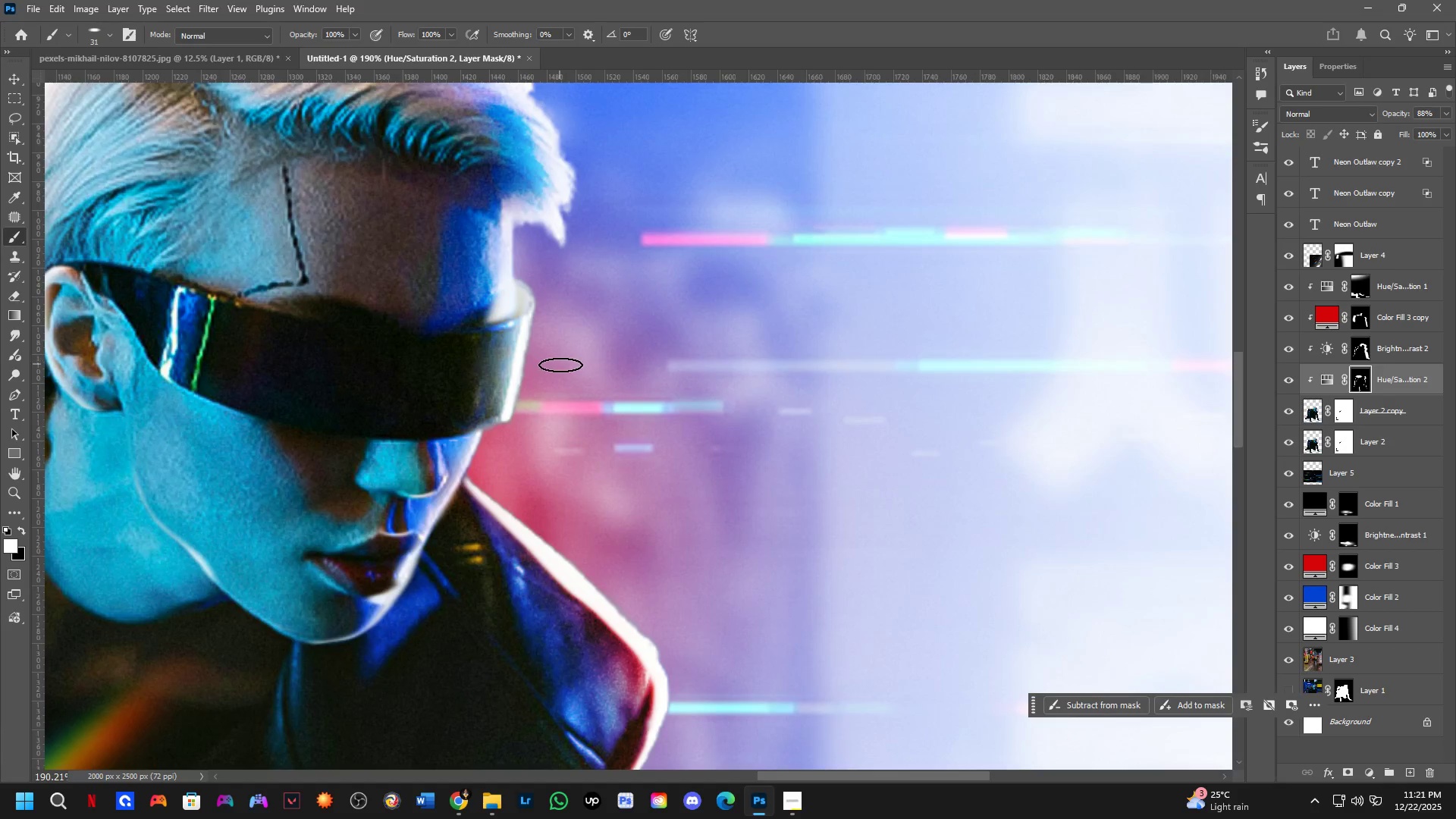 
scroll: coordinate [480, 286], scroll_direction: down, amount: 5.0
 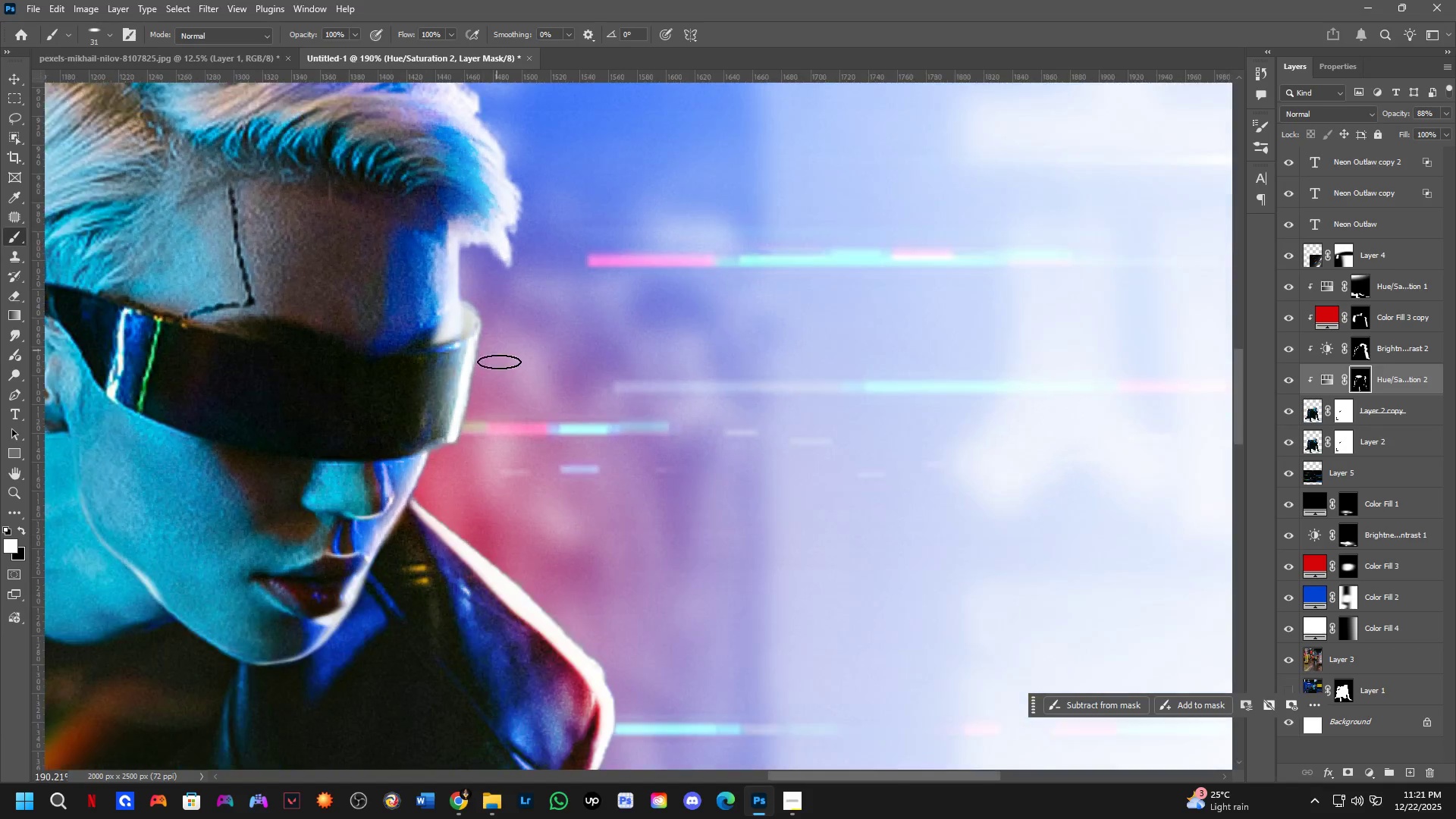 
scroll: coordinate [516, 287], scroll_direction: up, amount: 5.0
 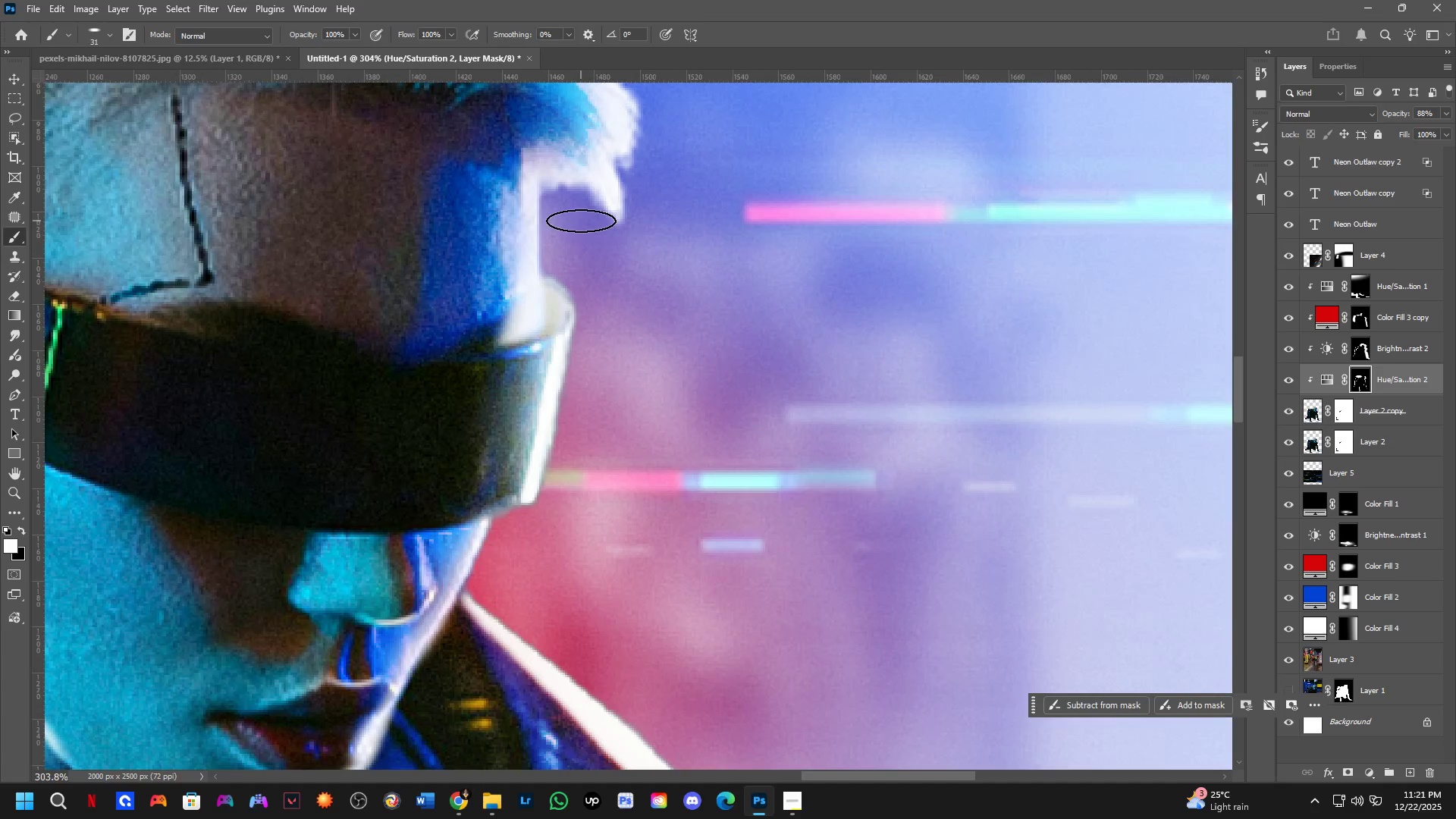 
key(Alt+AltLeft)
 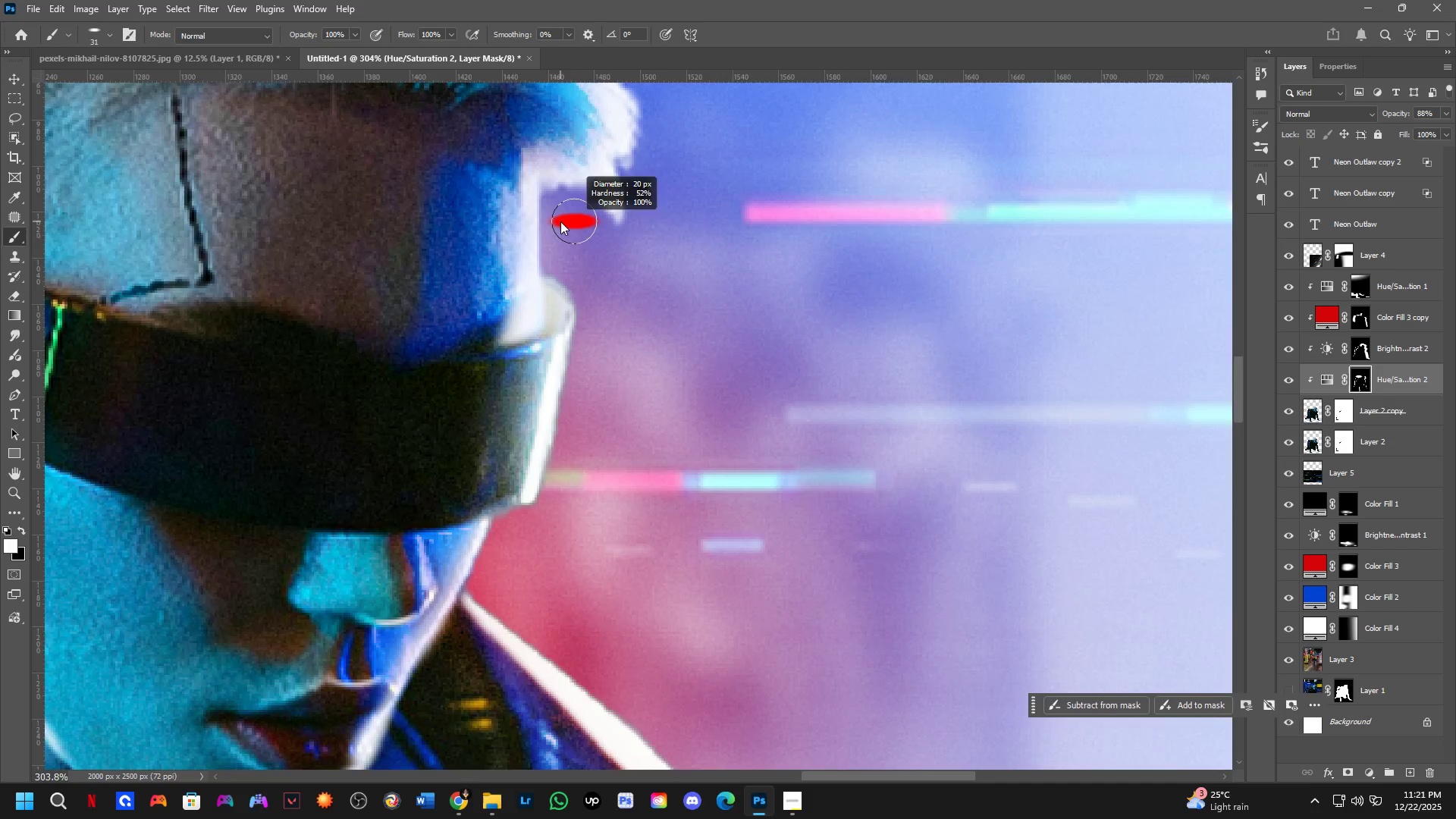 
scroll: coordinate [558, 225], scroll_direction: down, amount: 6.0
 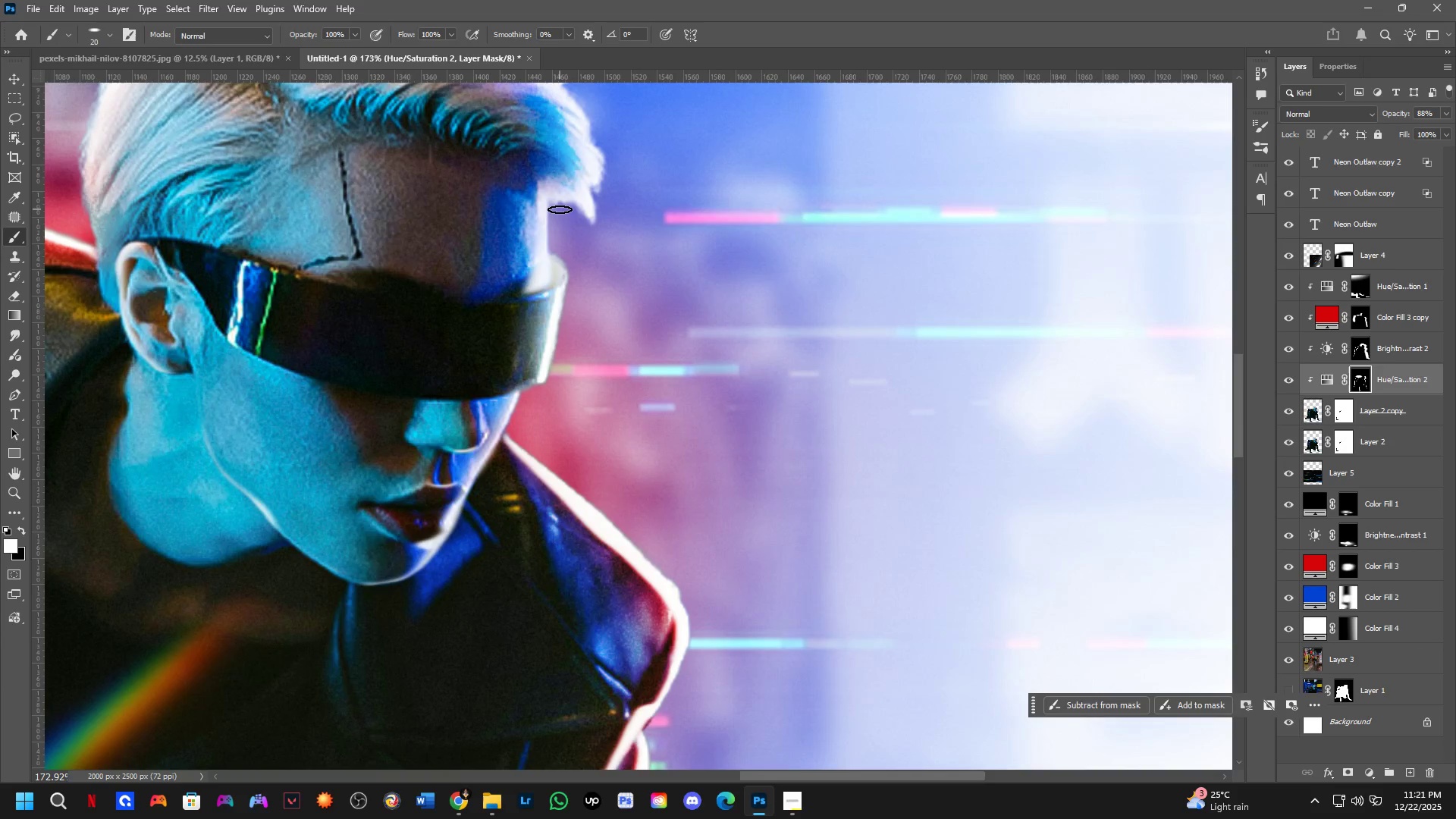 
left_click_drag(start_coordinate=[560, 209], to_coordinate=[556, 251])
 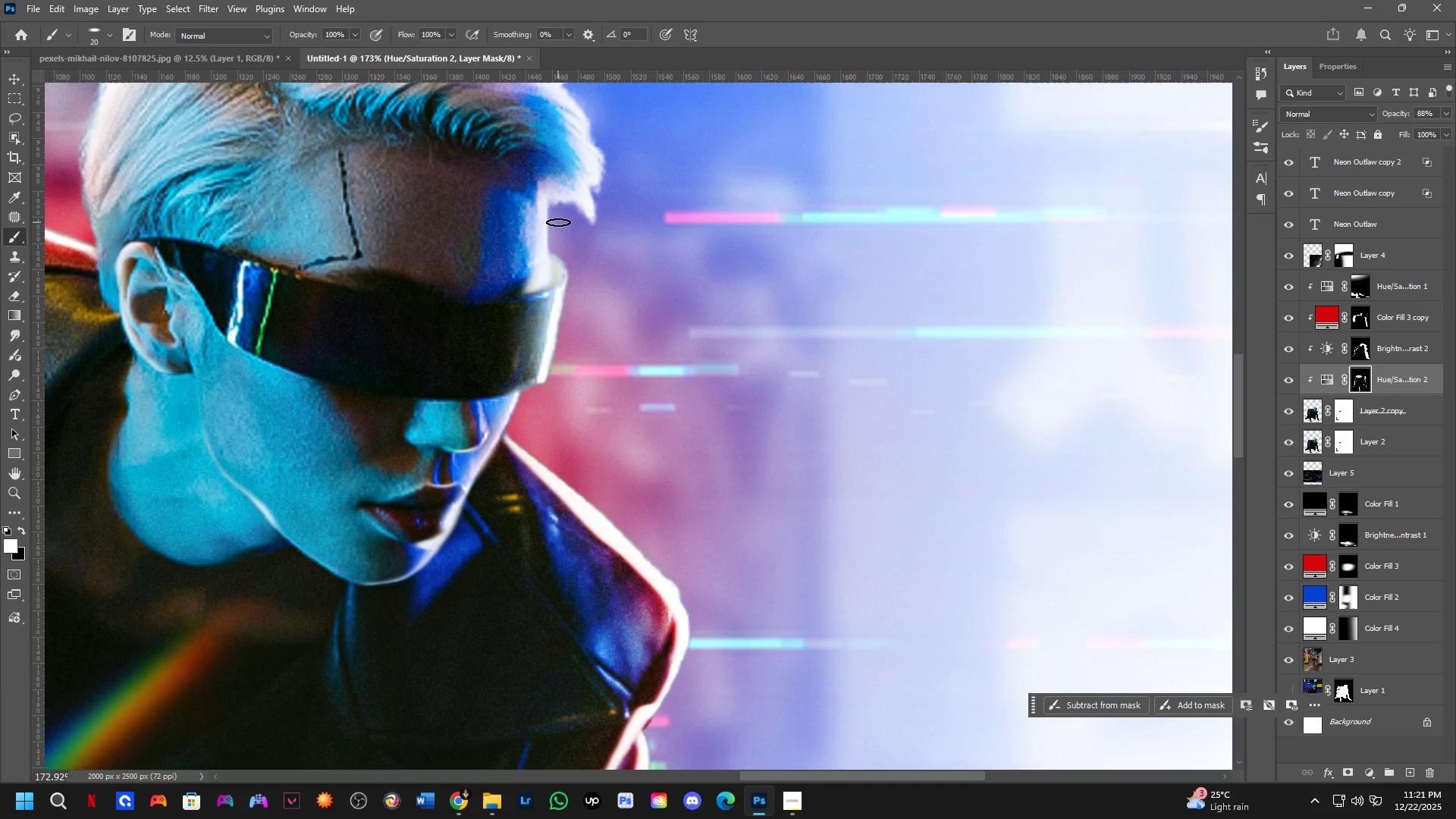 
key(Control+ControlLeft)
 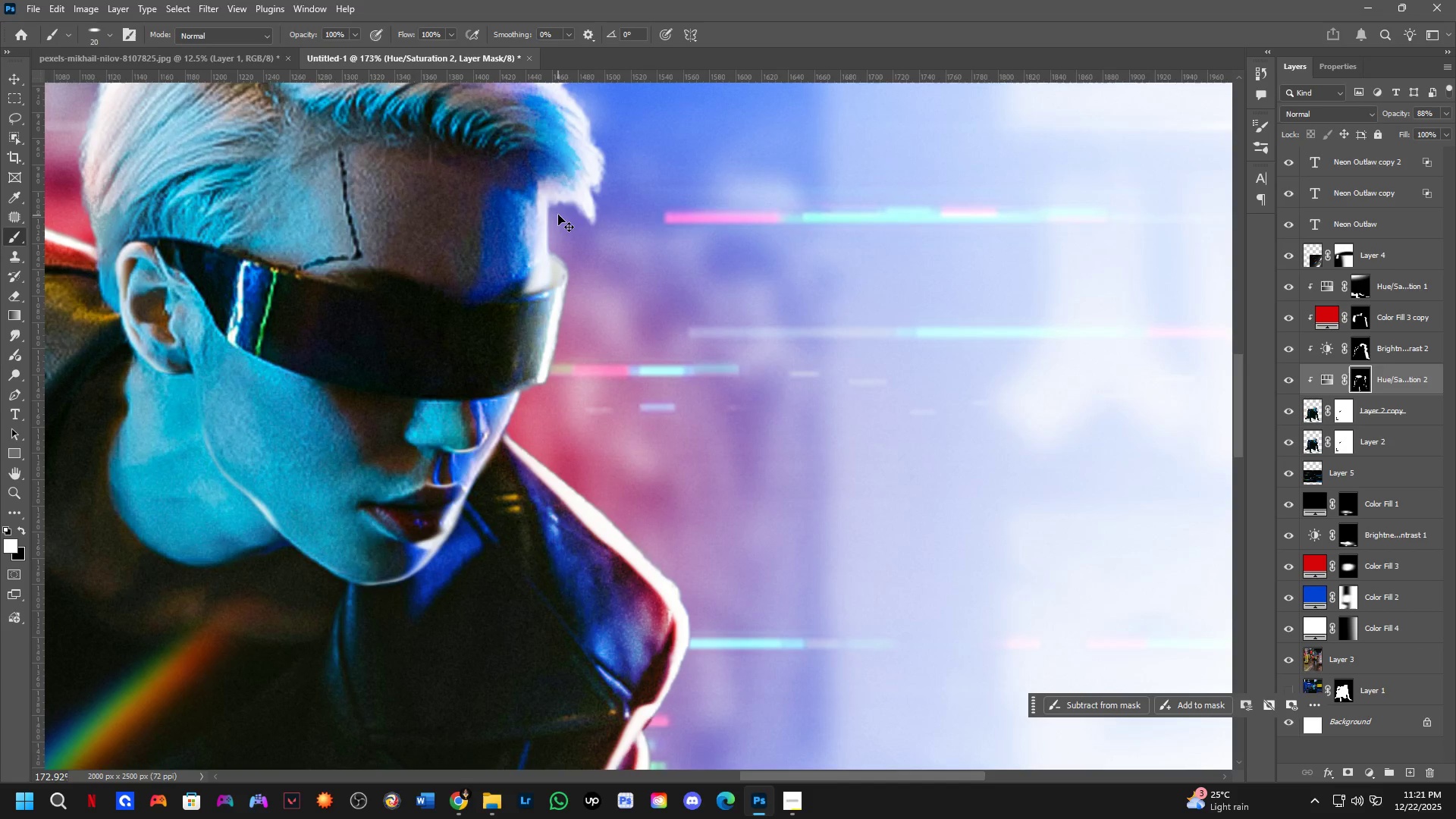 
key(Control+Z)
 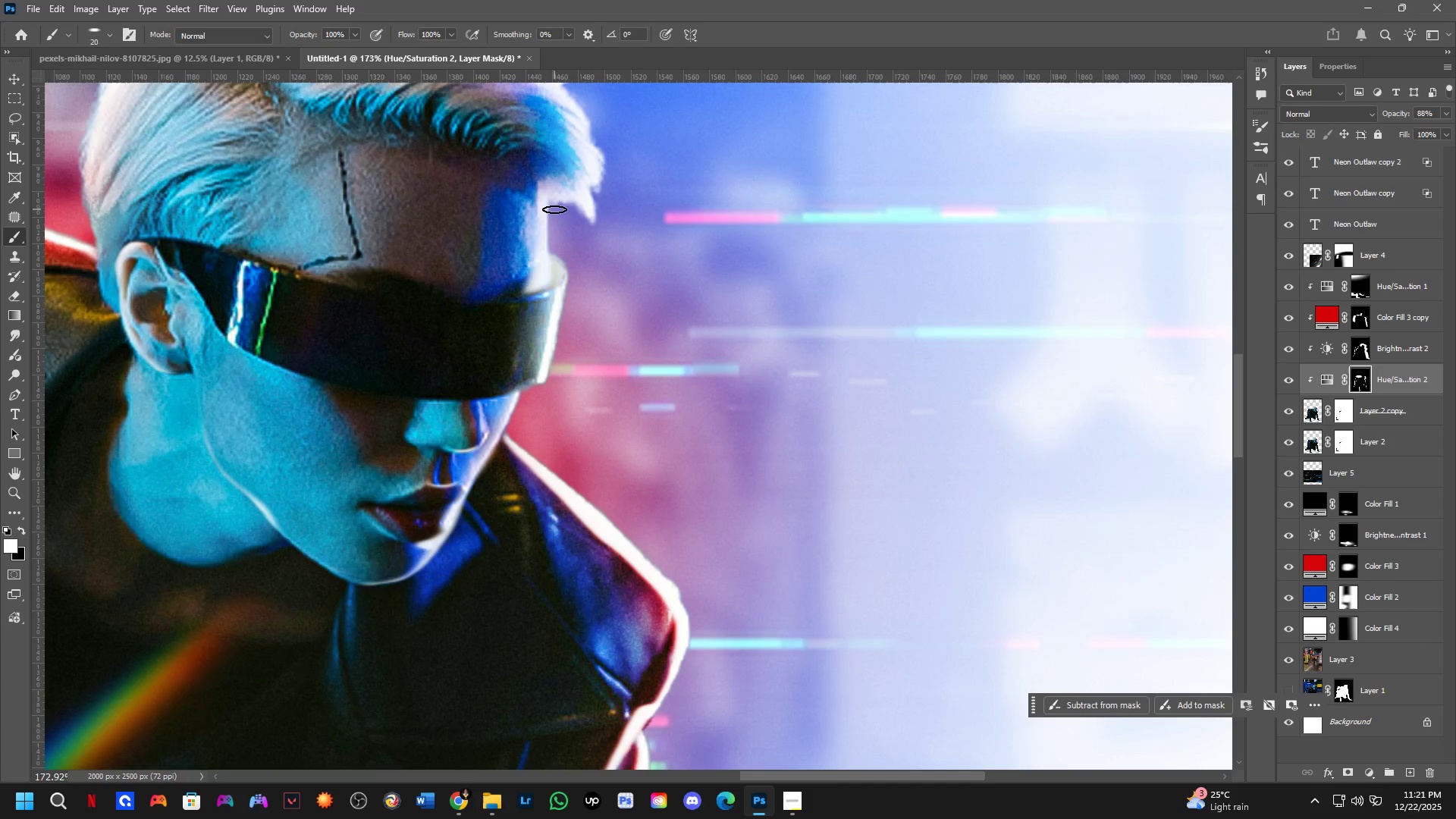 
left_click_drag(start_coordinate=[554, 211], to_coordinate=[555, 258])
 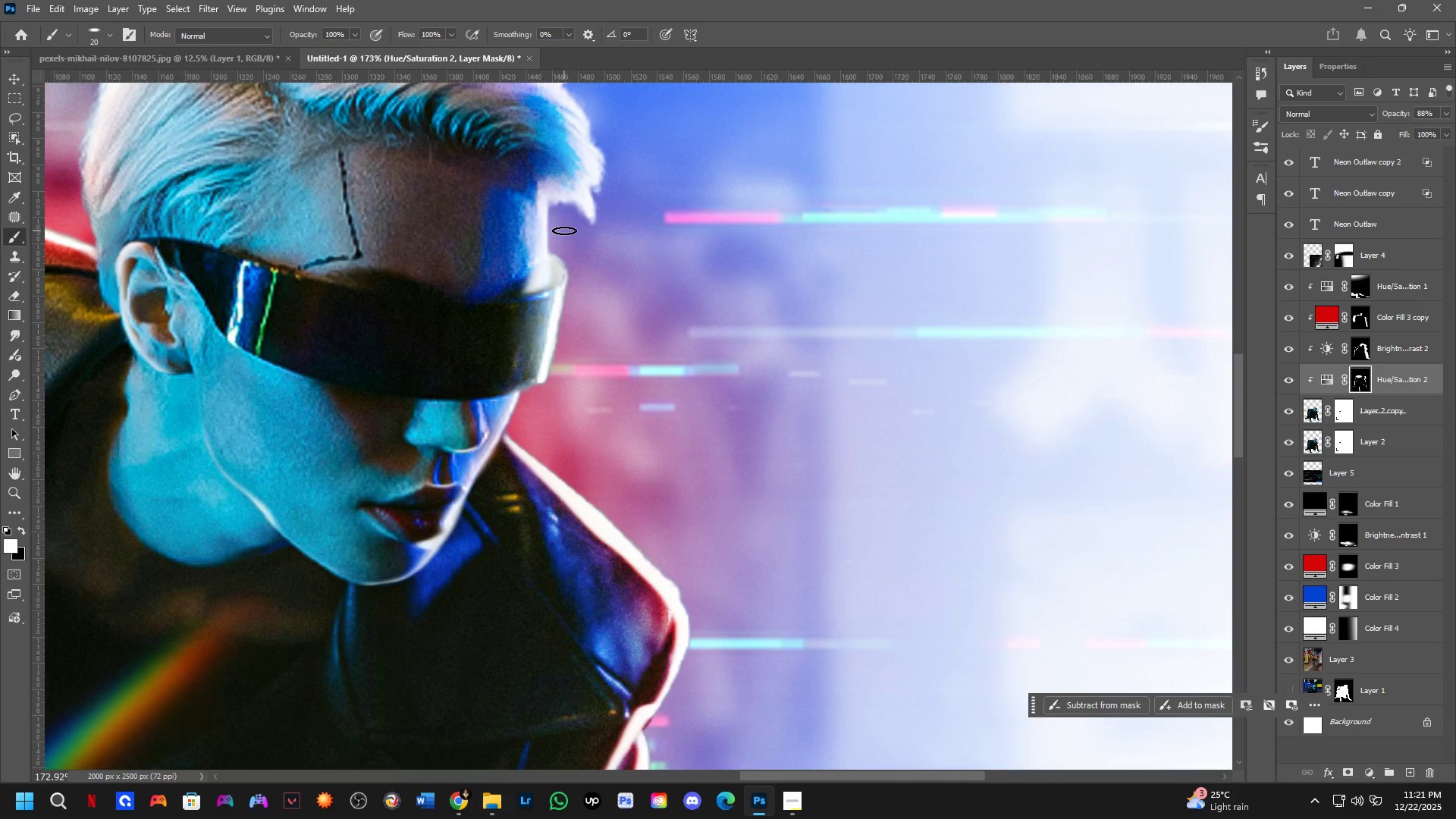 
hold_key(key=Space, duration=0.52)
 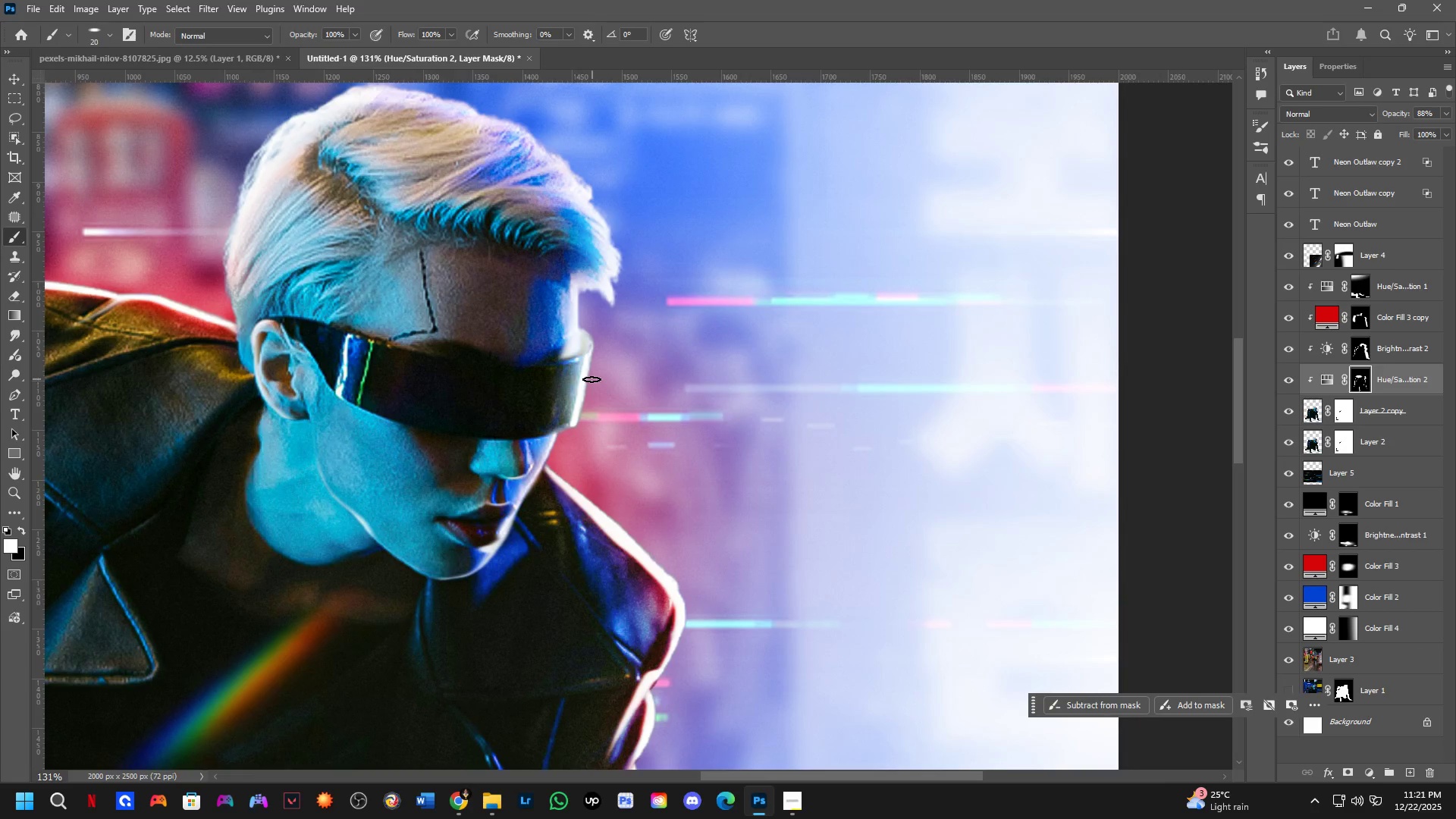 
left_click_drag(start_coordinate=[567, 340], to_coordinate=[597, 394])
 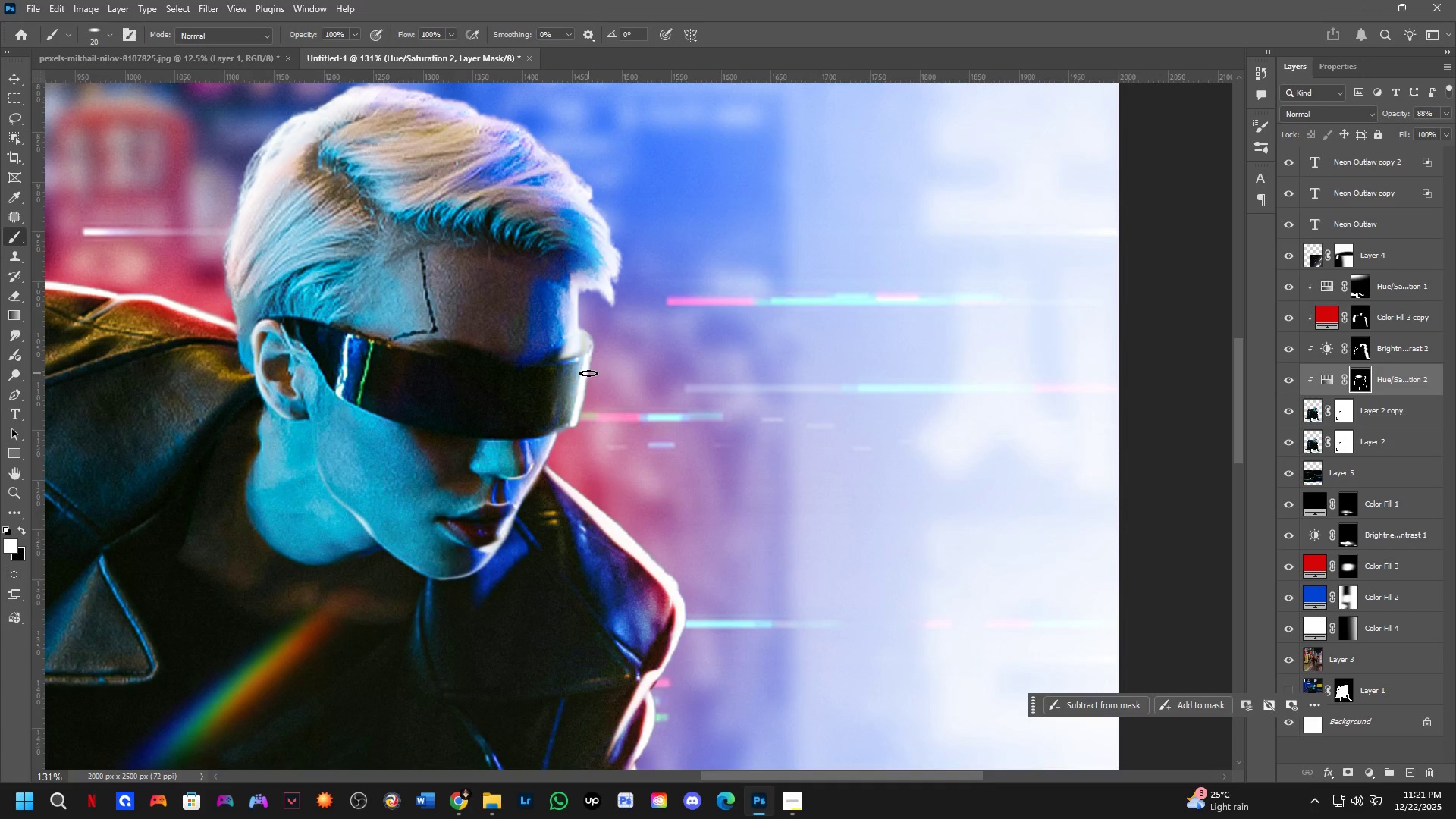 
scroll: coordinate [560, 300], scroll_direction: down, amount: 3.0
 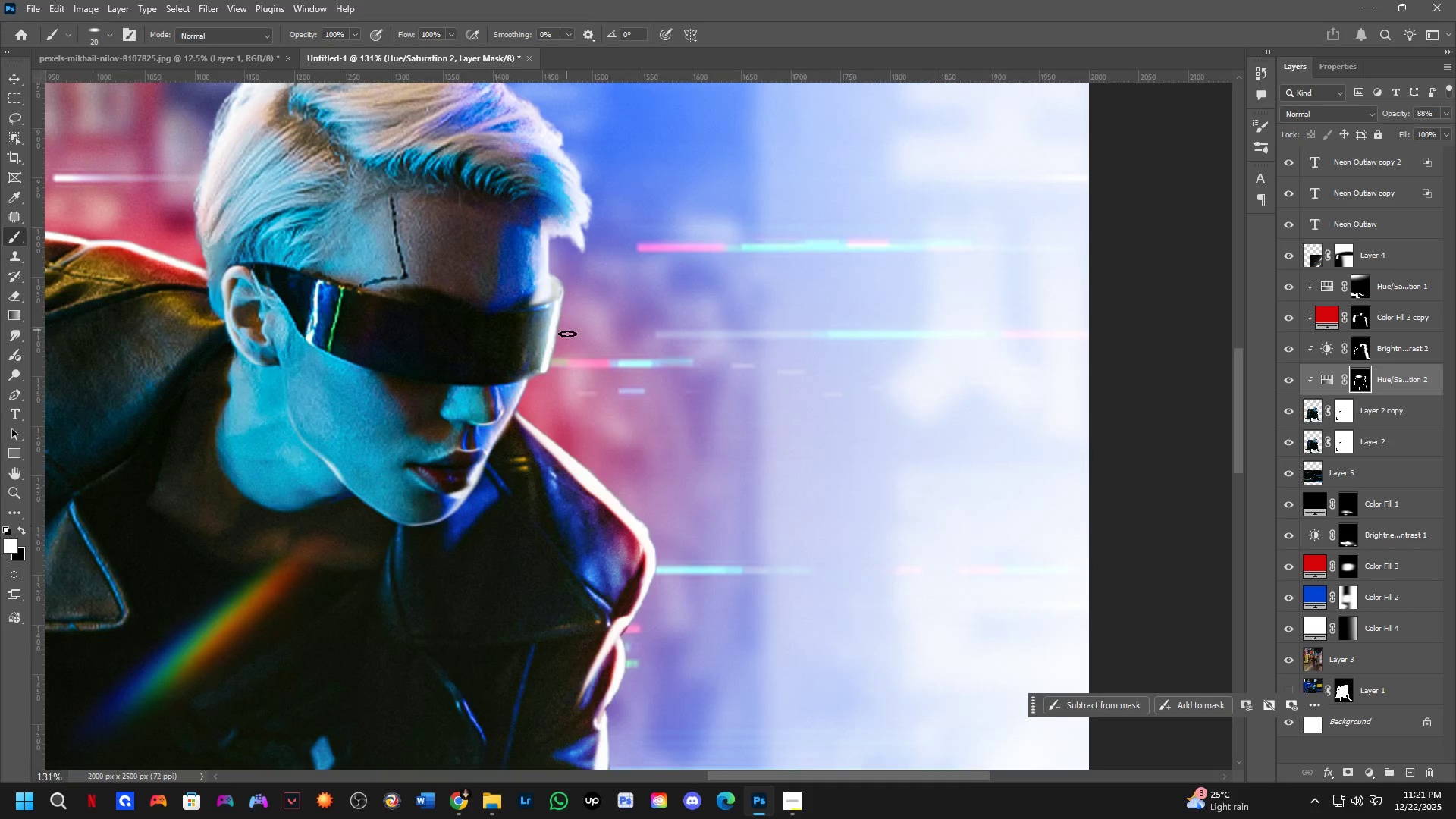 
scroll: coordinate [573, 330], scroll_direction: up, amount: 3.0
 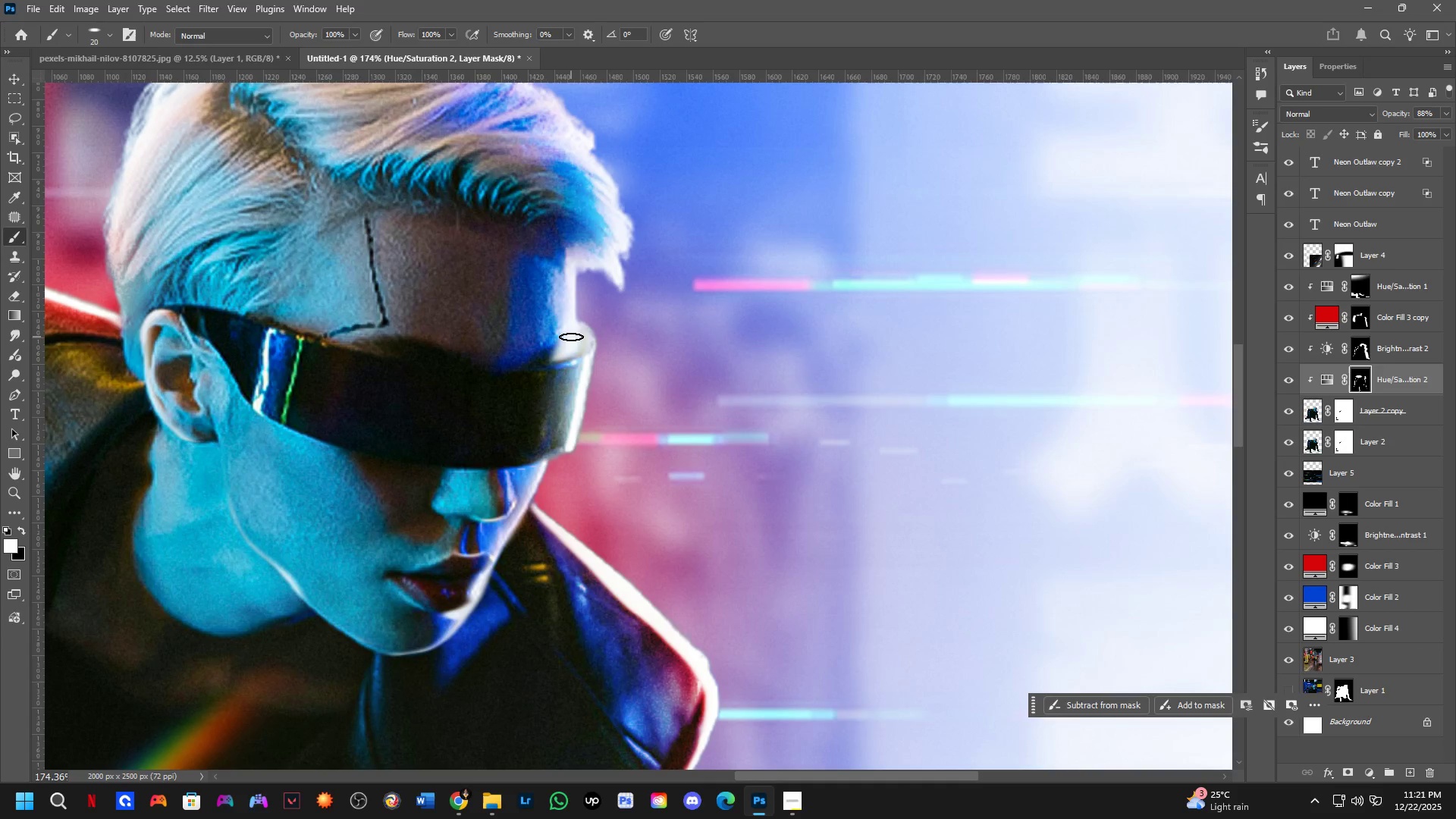 
hold_key(key=Space, duration=0.89)
 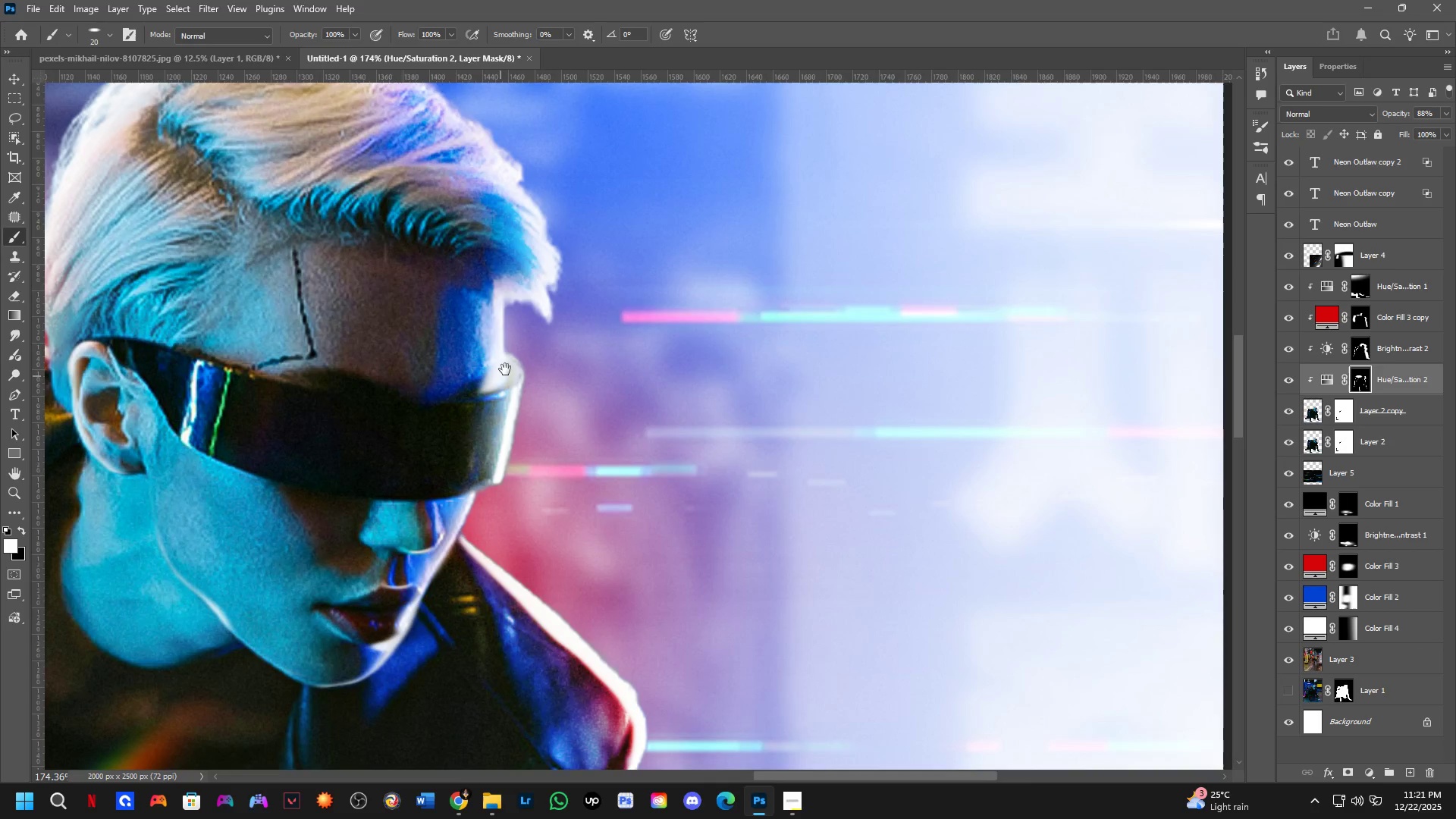 
left_click_drag(start_coordinate=[570, 347], to_coordinate=[512, 359])
 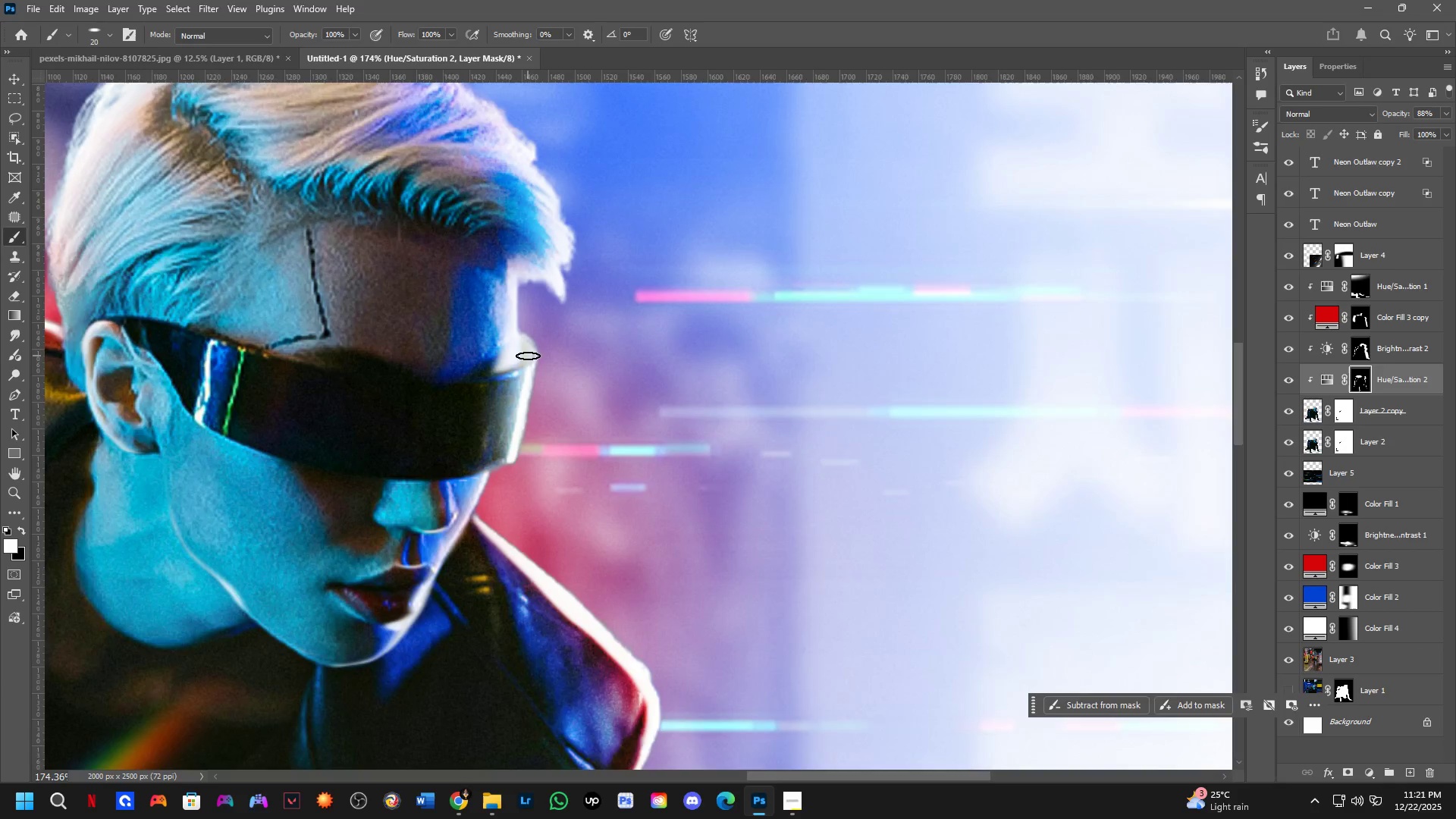 
key(X)
 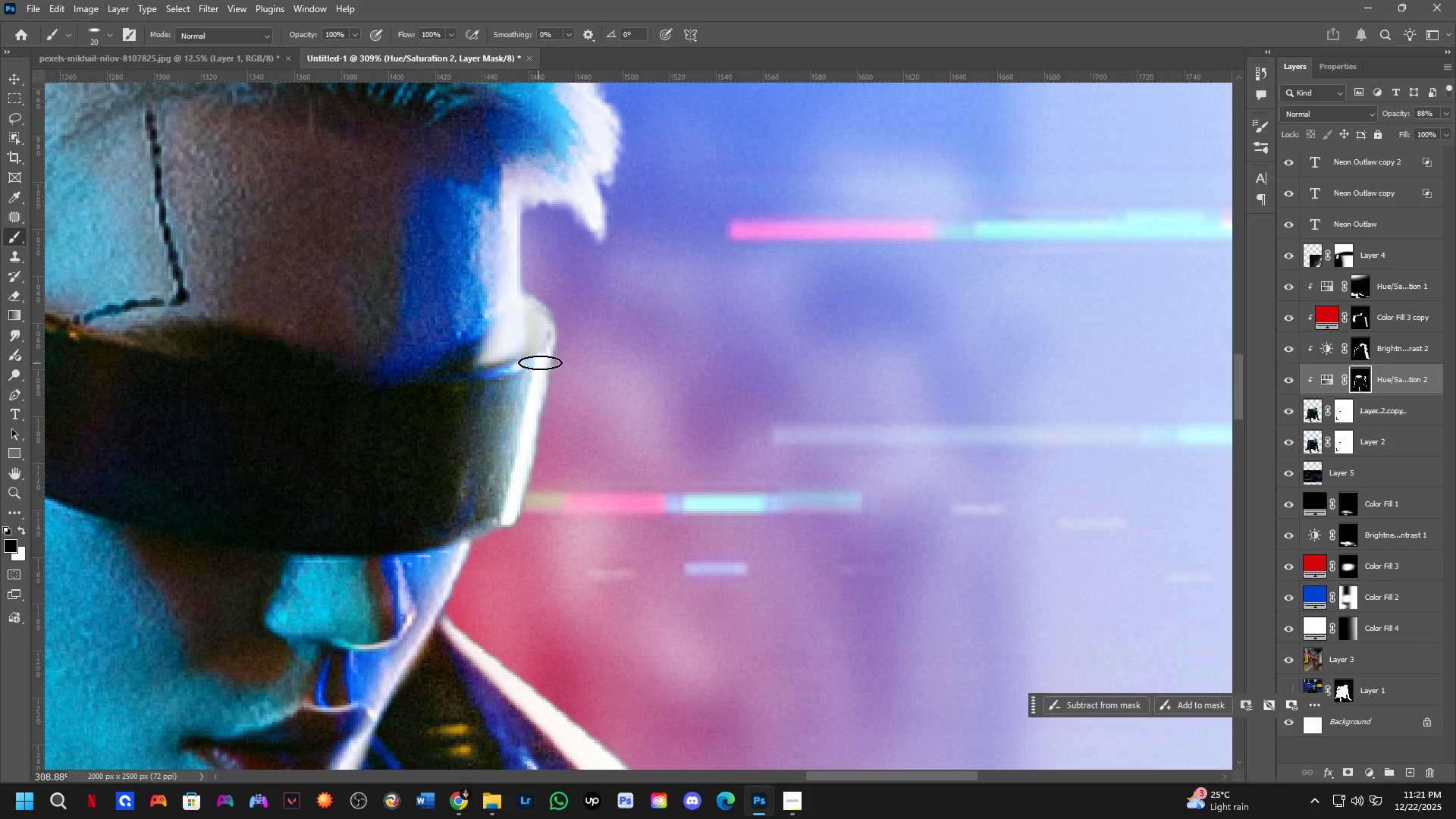 
scroll: coordinate [508, 393], scroll_direction: up, amount: 6.0
 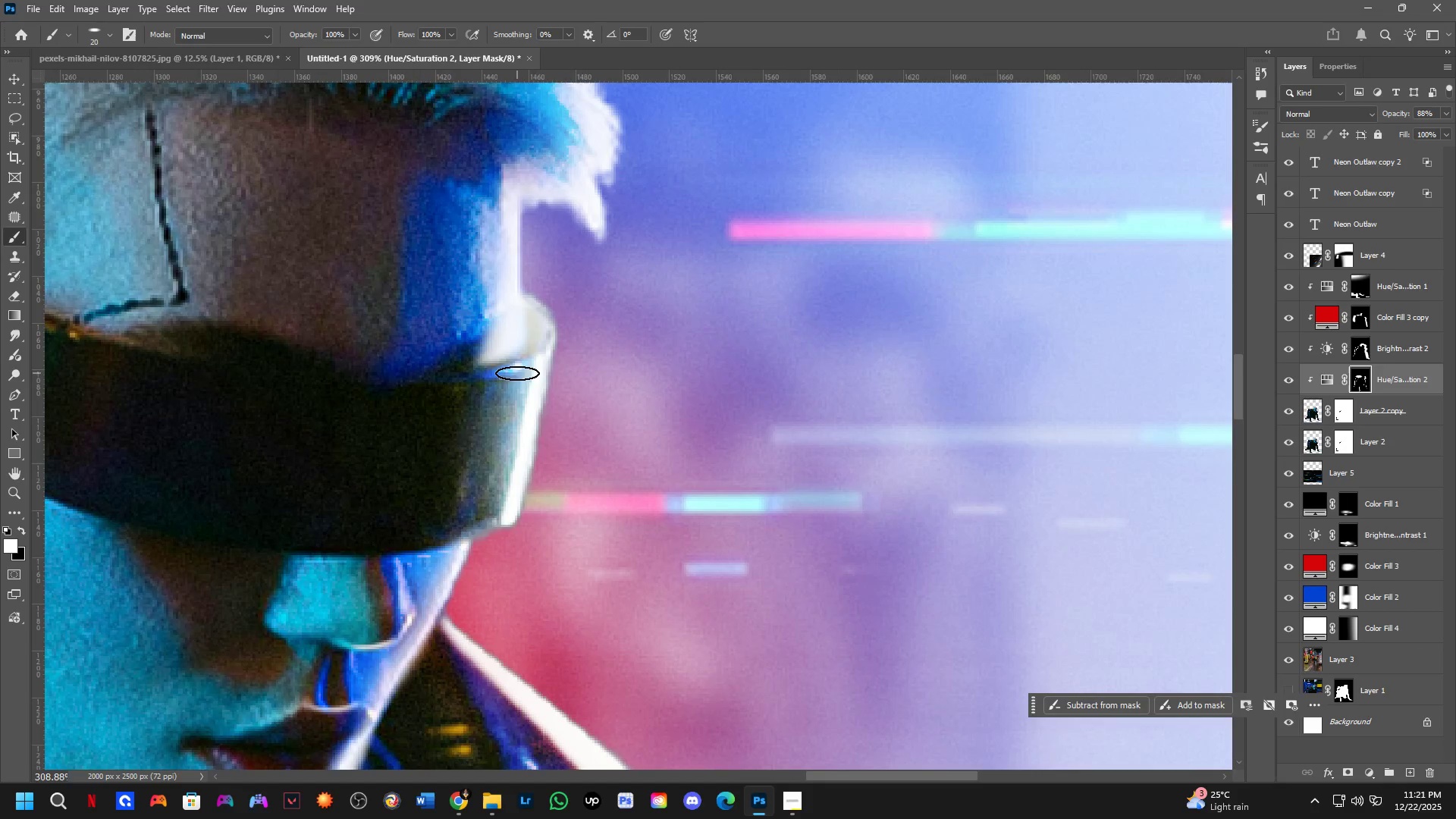 
left_click_drag(start_coordinate=[540, 362], to_coordinate=[477, 387])
 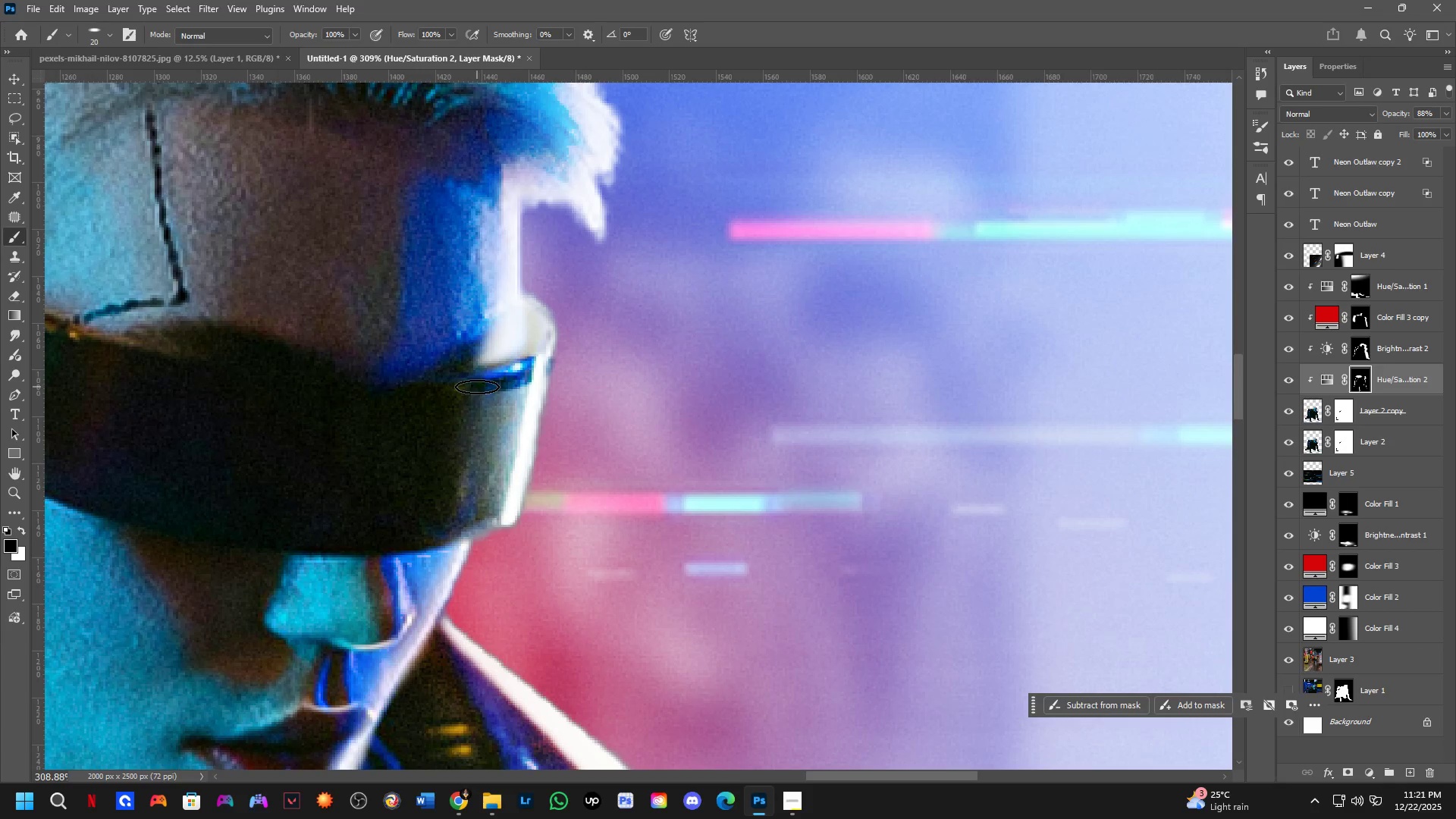 
key(Control+ControlLeft)
 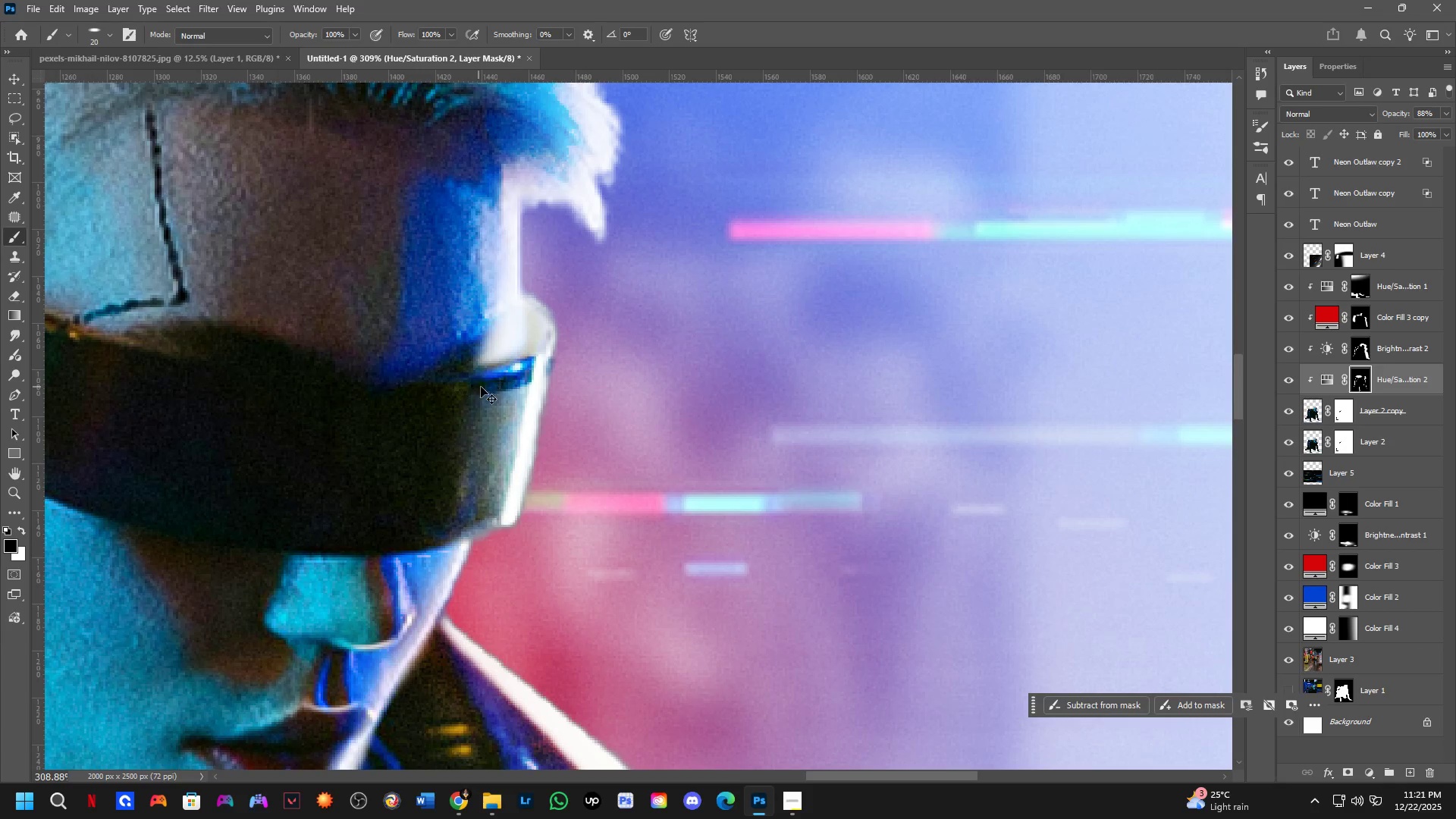 
key(Control+Z)
 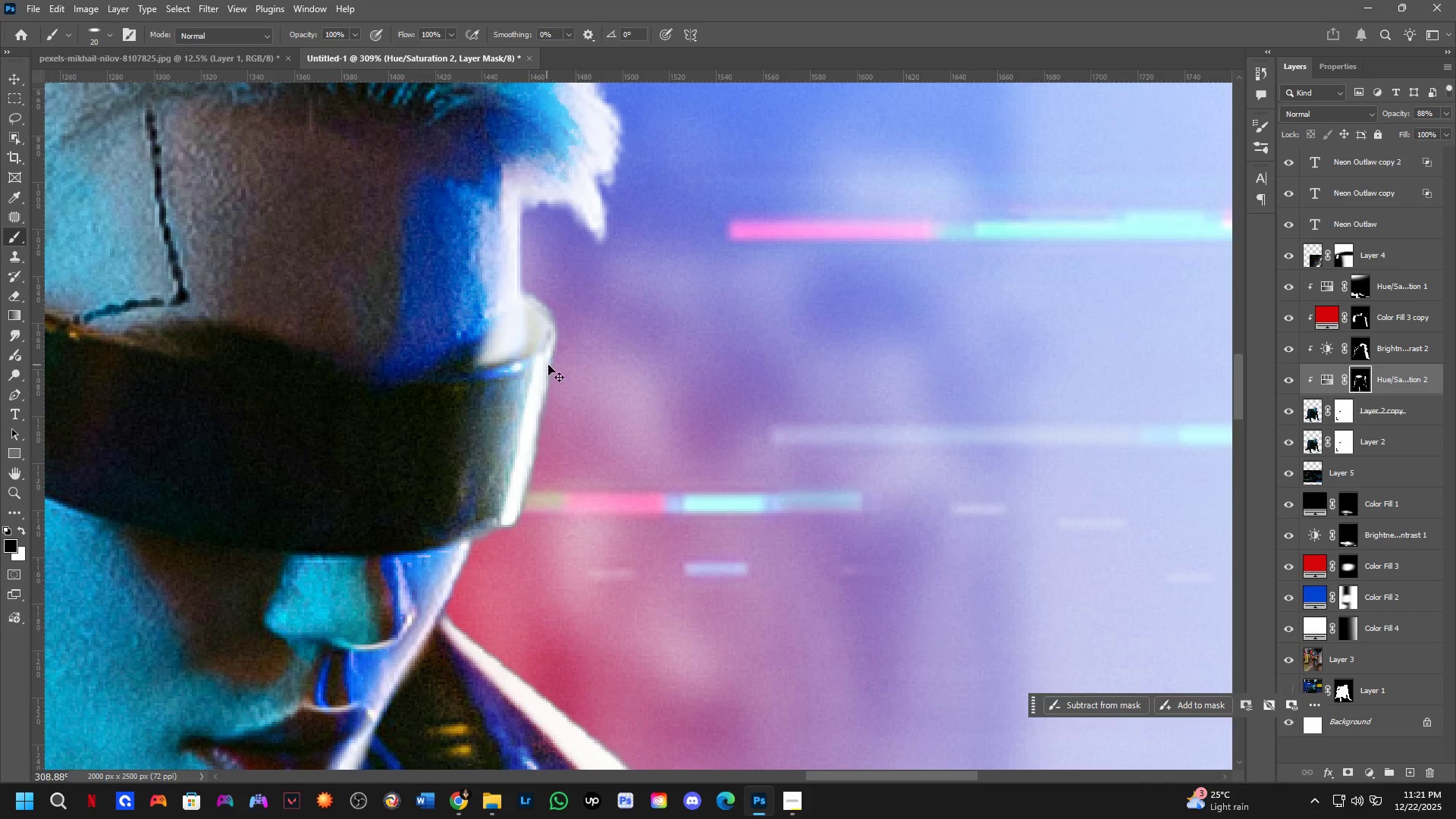 
key(X)
 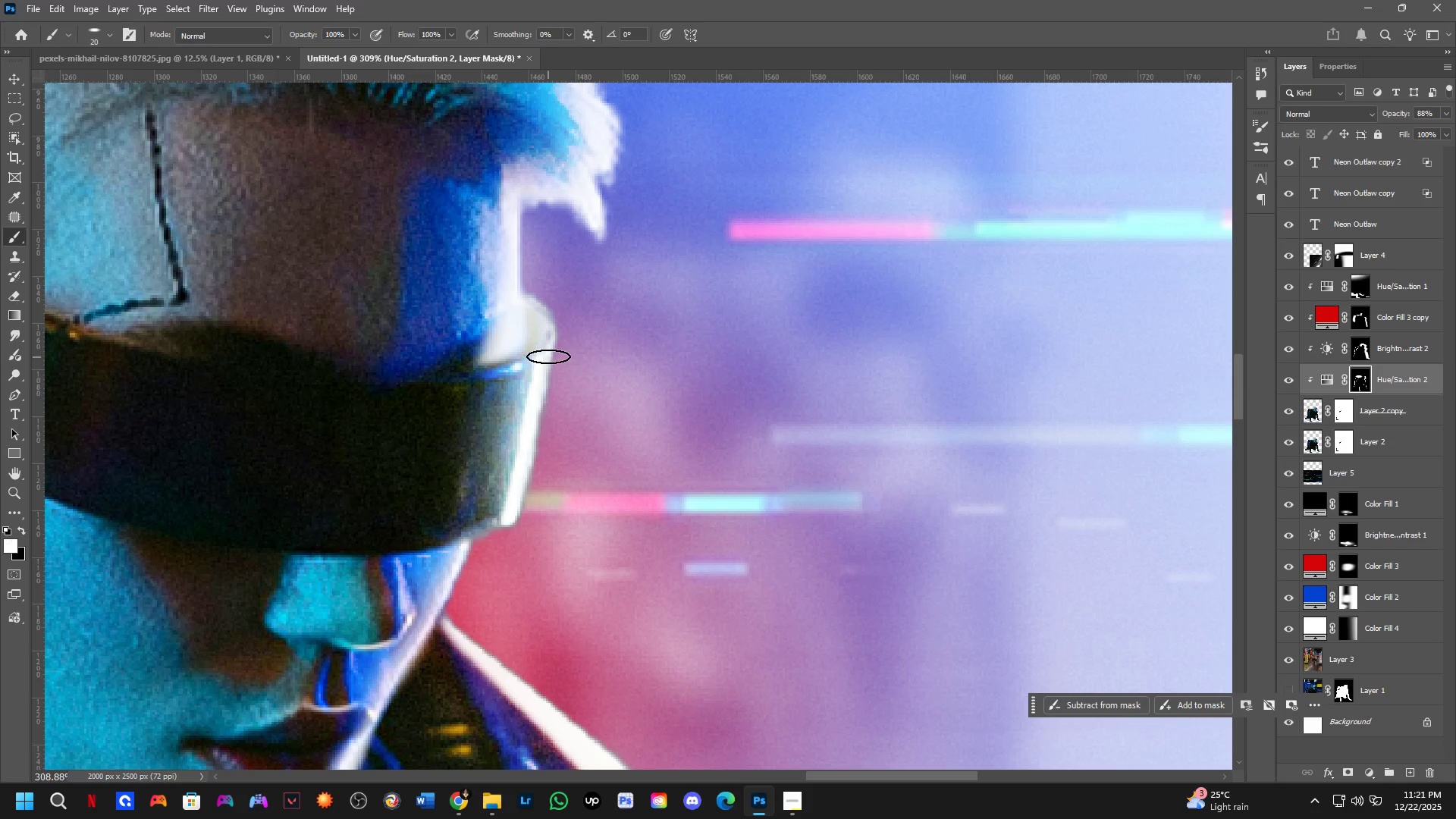 
left_click_drag(start_coordinate=[542, 362], to_coordinate=[425, 381])
 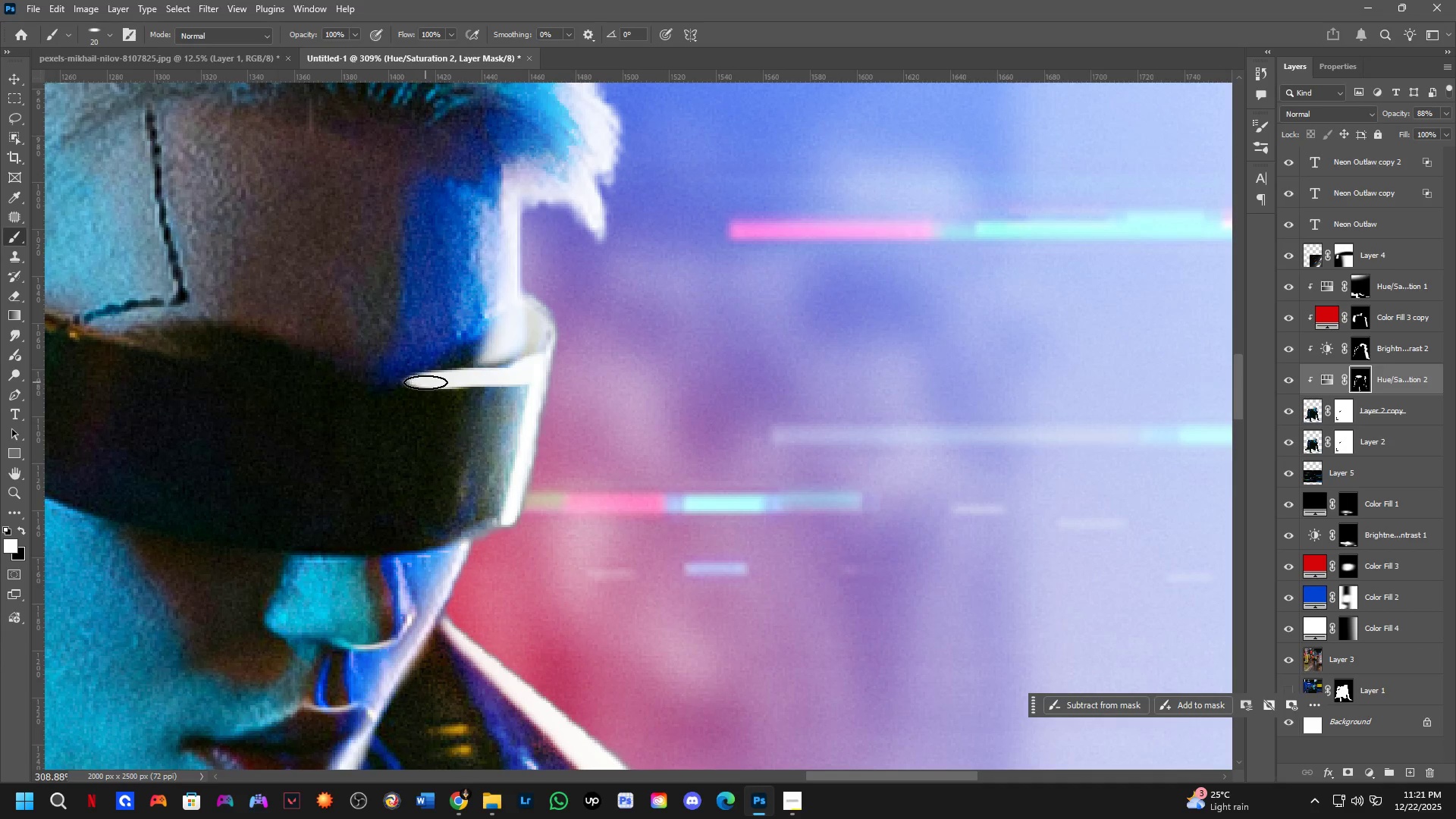 
key(Control+ControlLeft)
 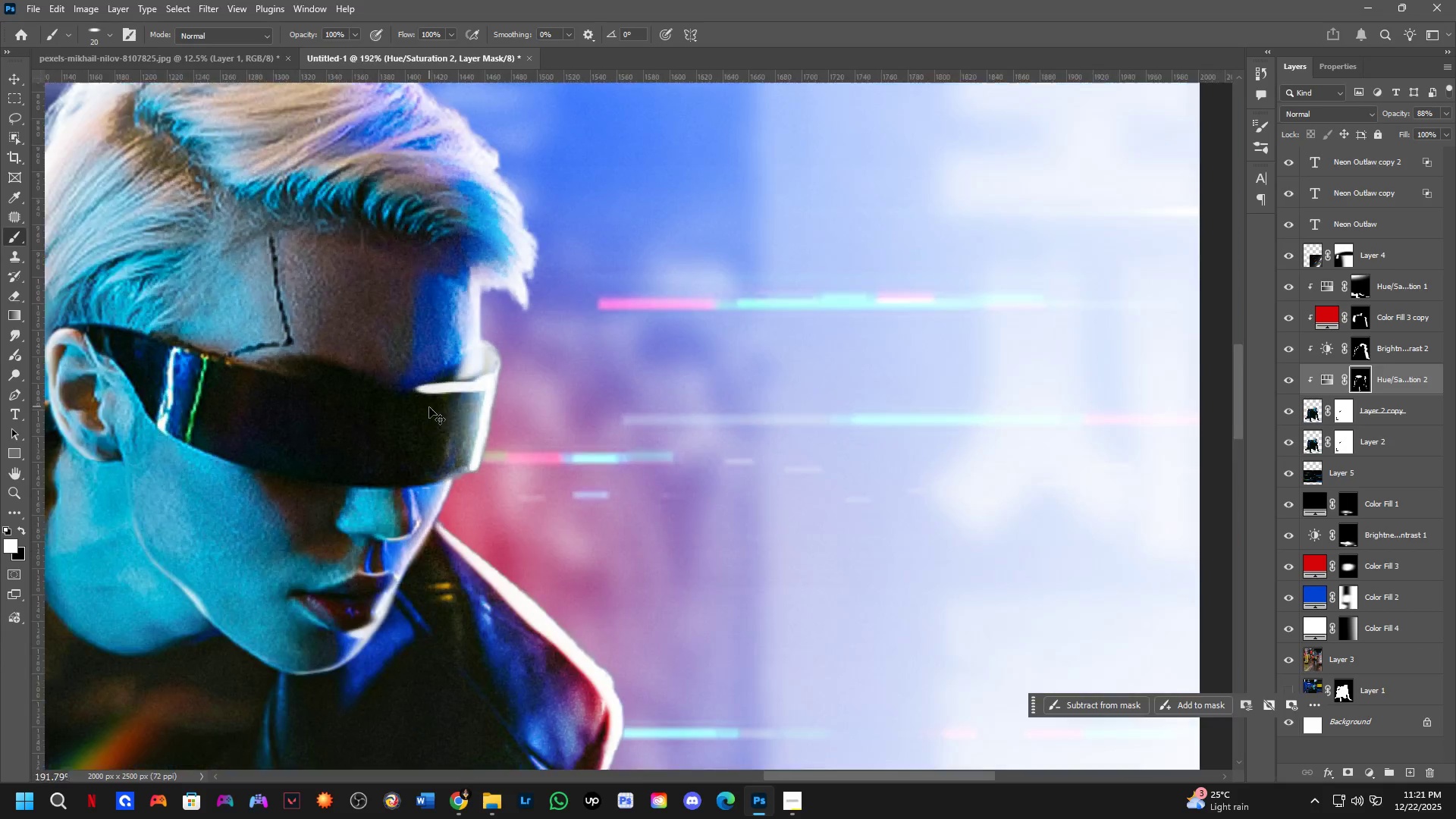 
key(Control+Z)
 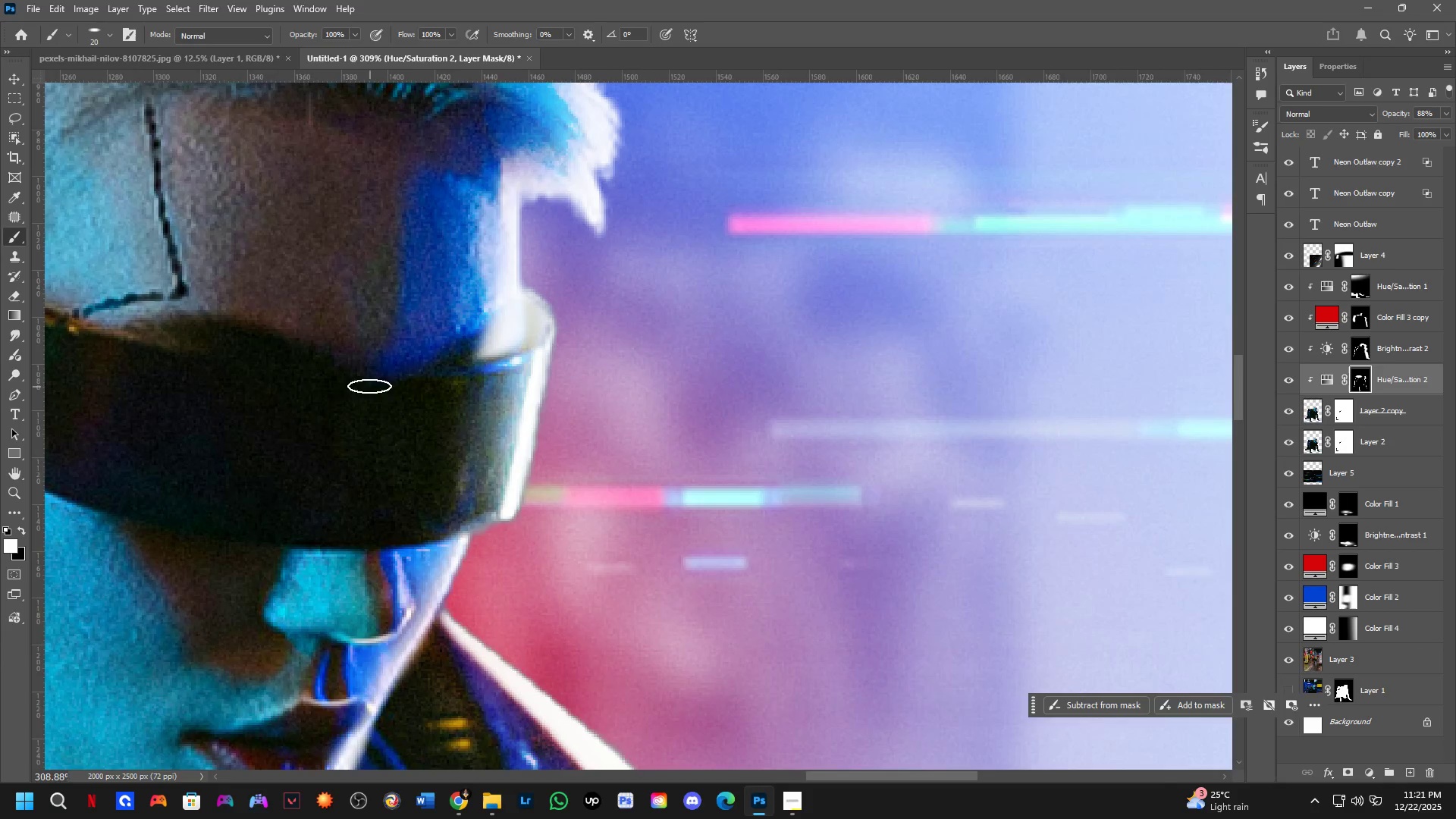 
scroll: coordinate [425, 406], scroll_direction: none, amount: 0.0
 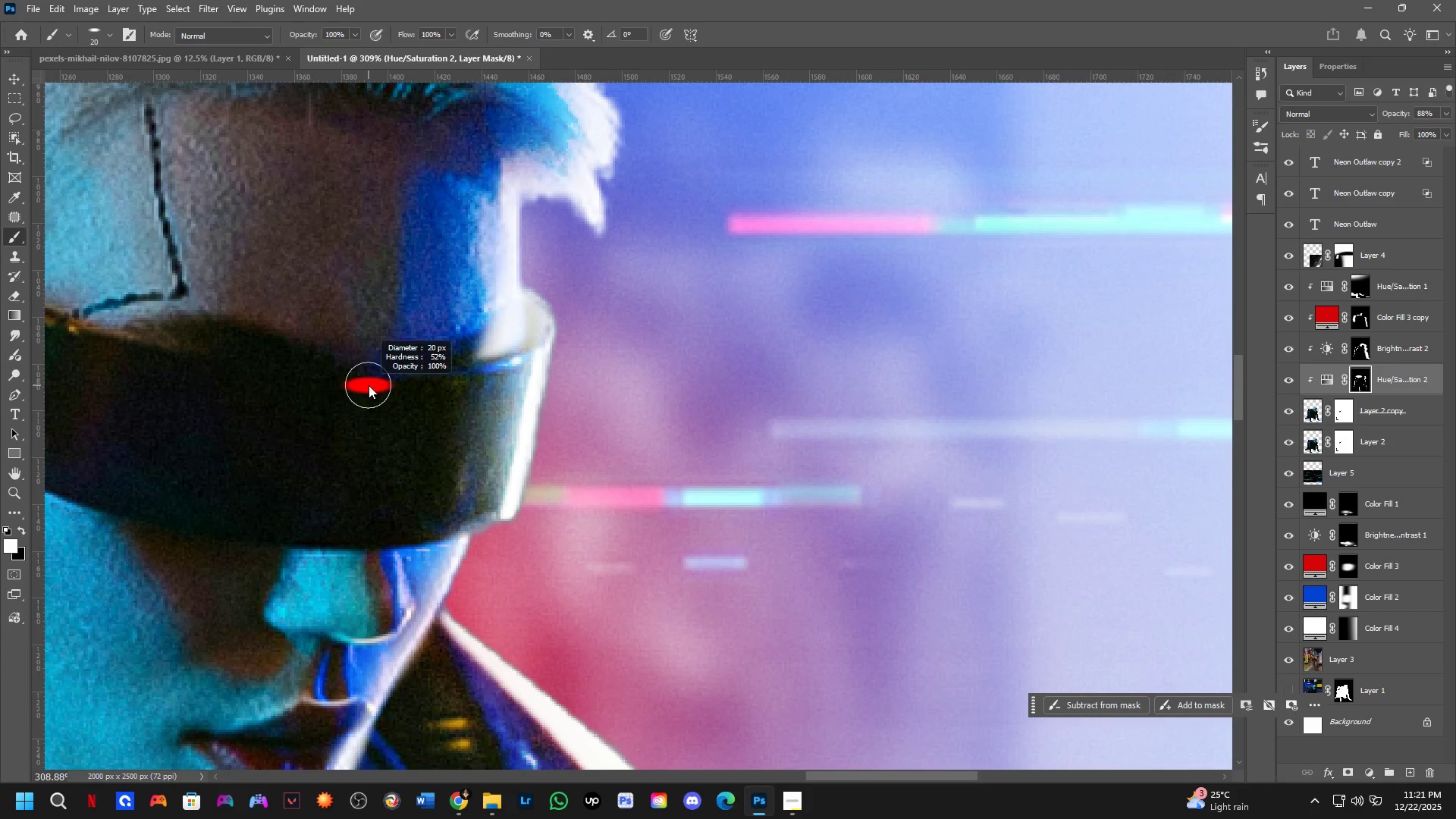 
key(Alt+AltLeft)
 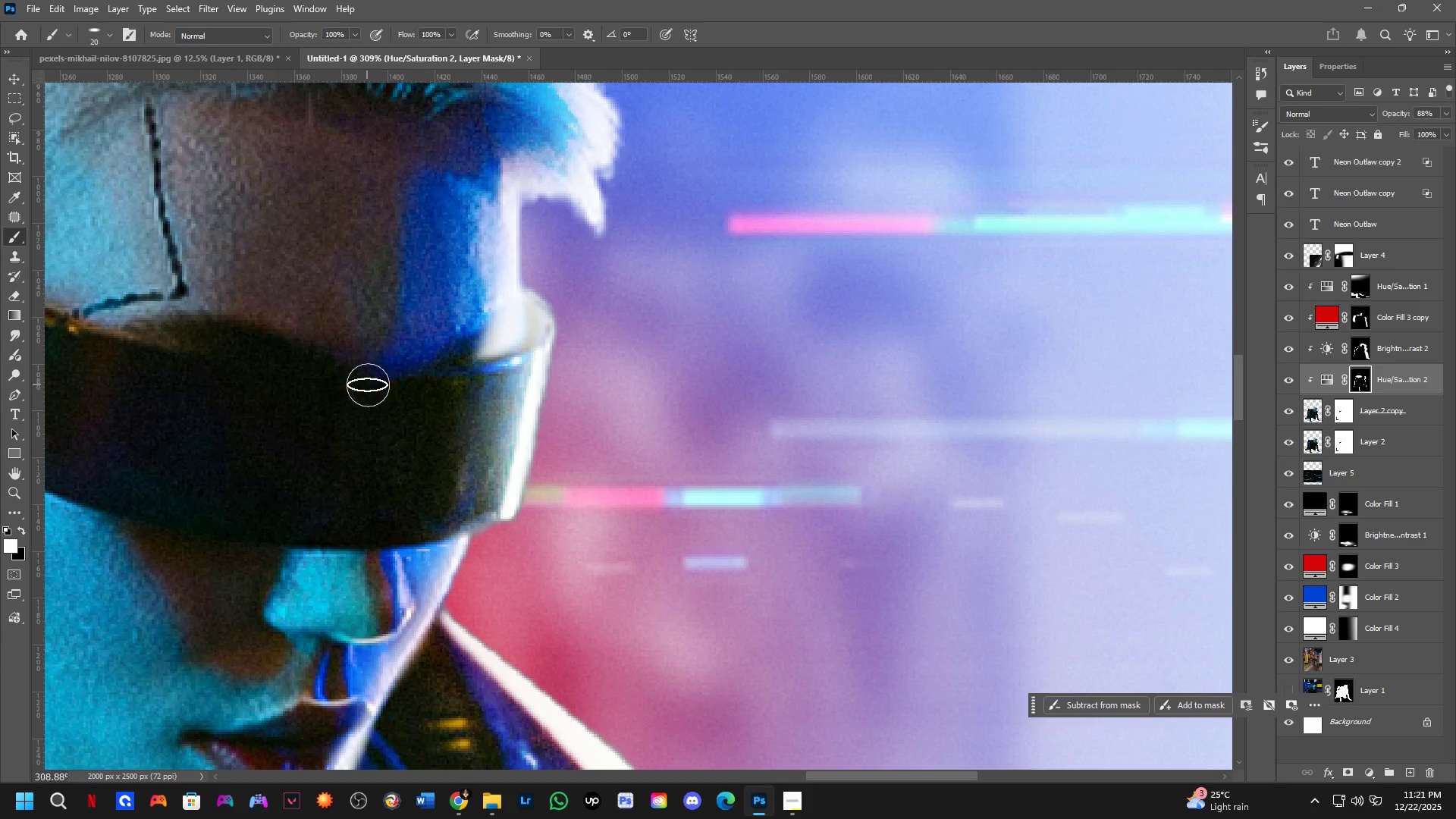 
left_click_drag(start_coordinate=[372, 383], to_coordinate=[587, 305])
 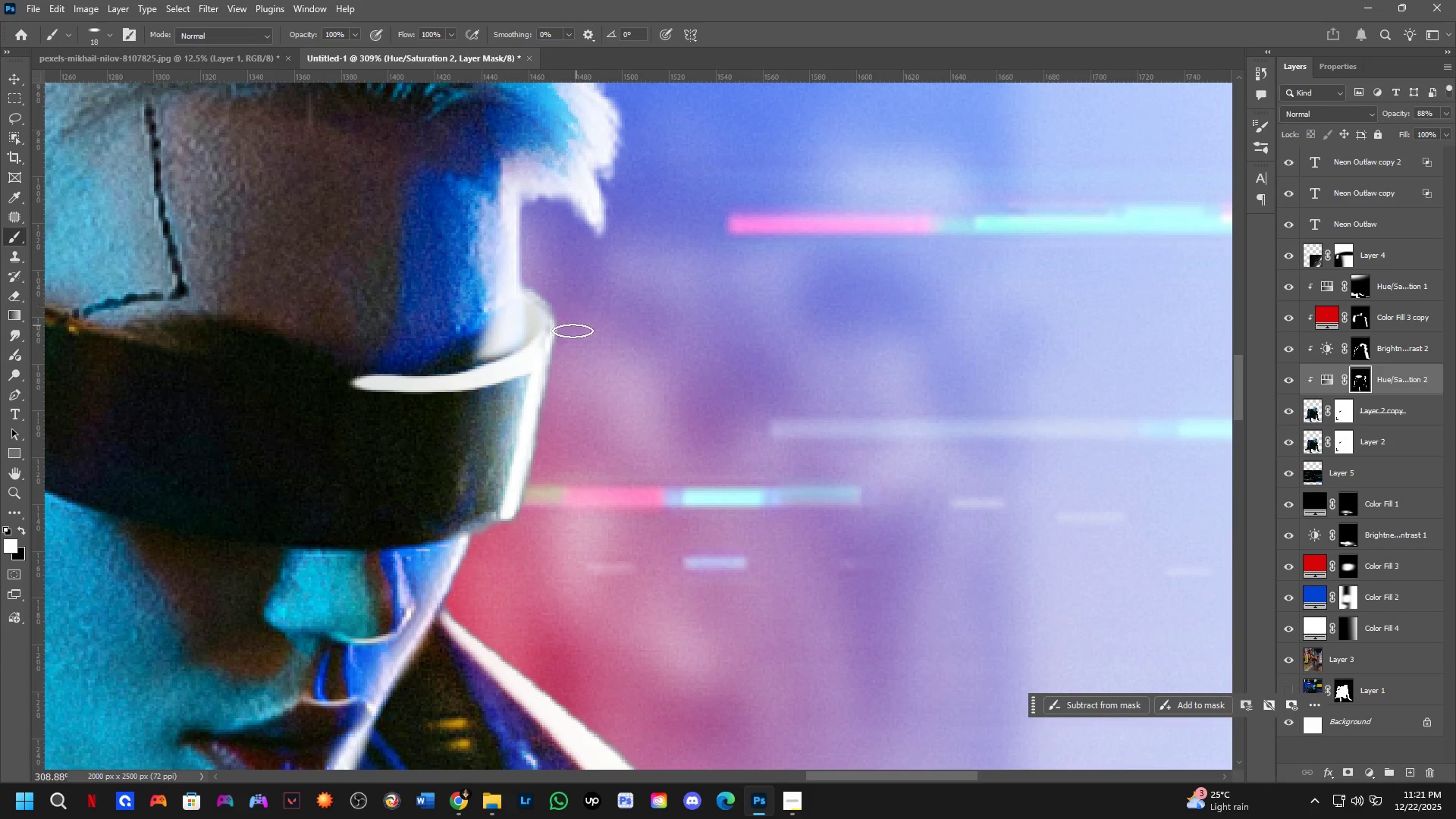 
key(Shift+ShiftLeft)
 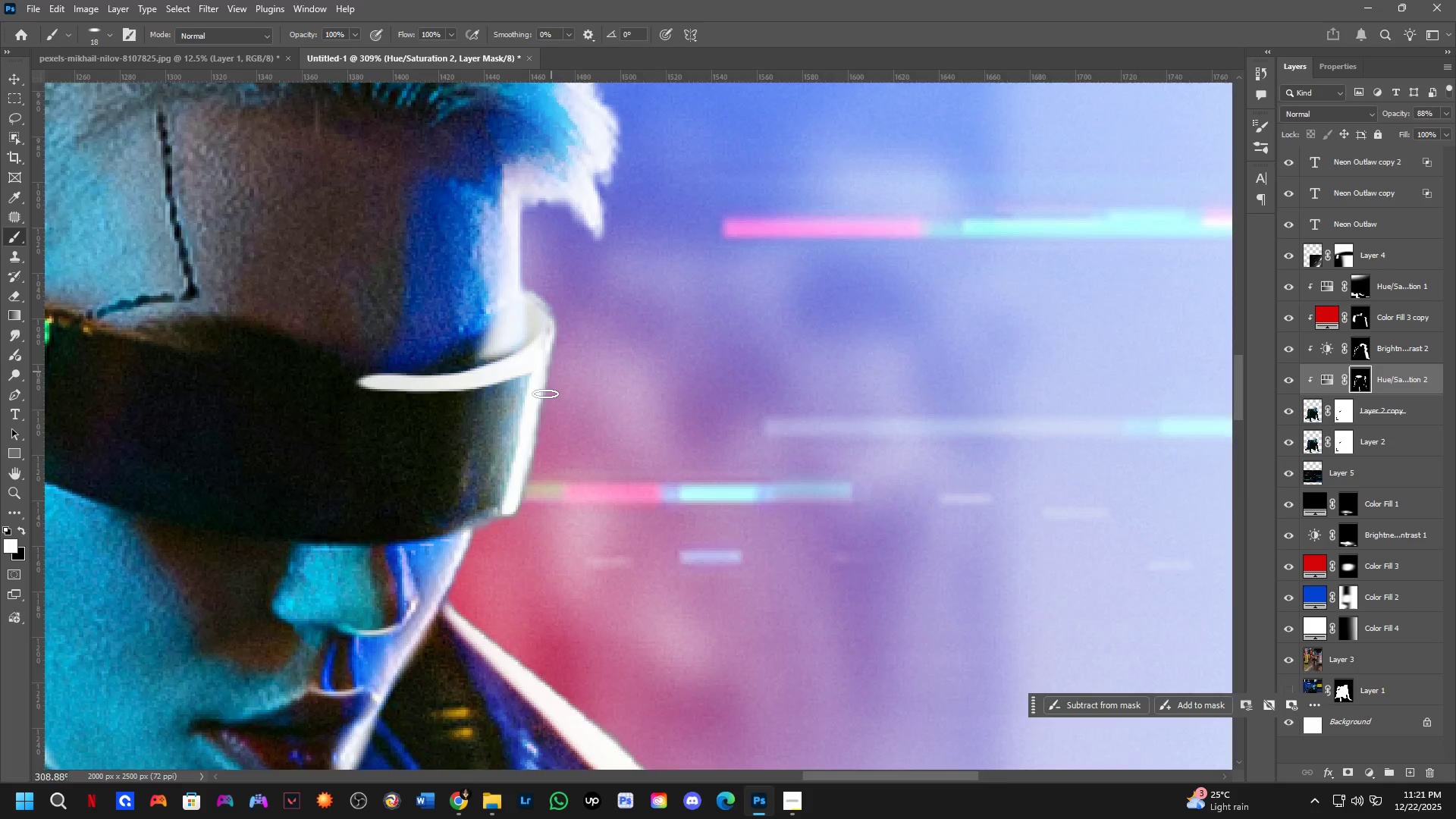 
scroll: coordinate [530, 424], scroll_direction: down, amount: 6.0
 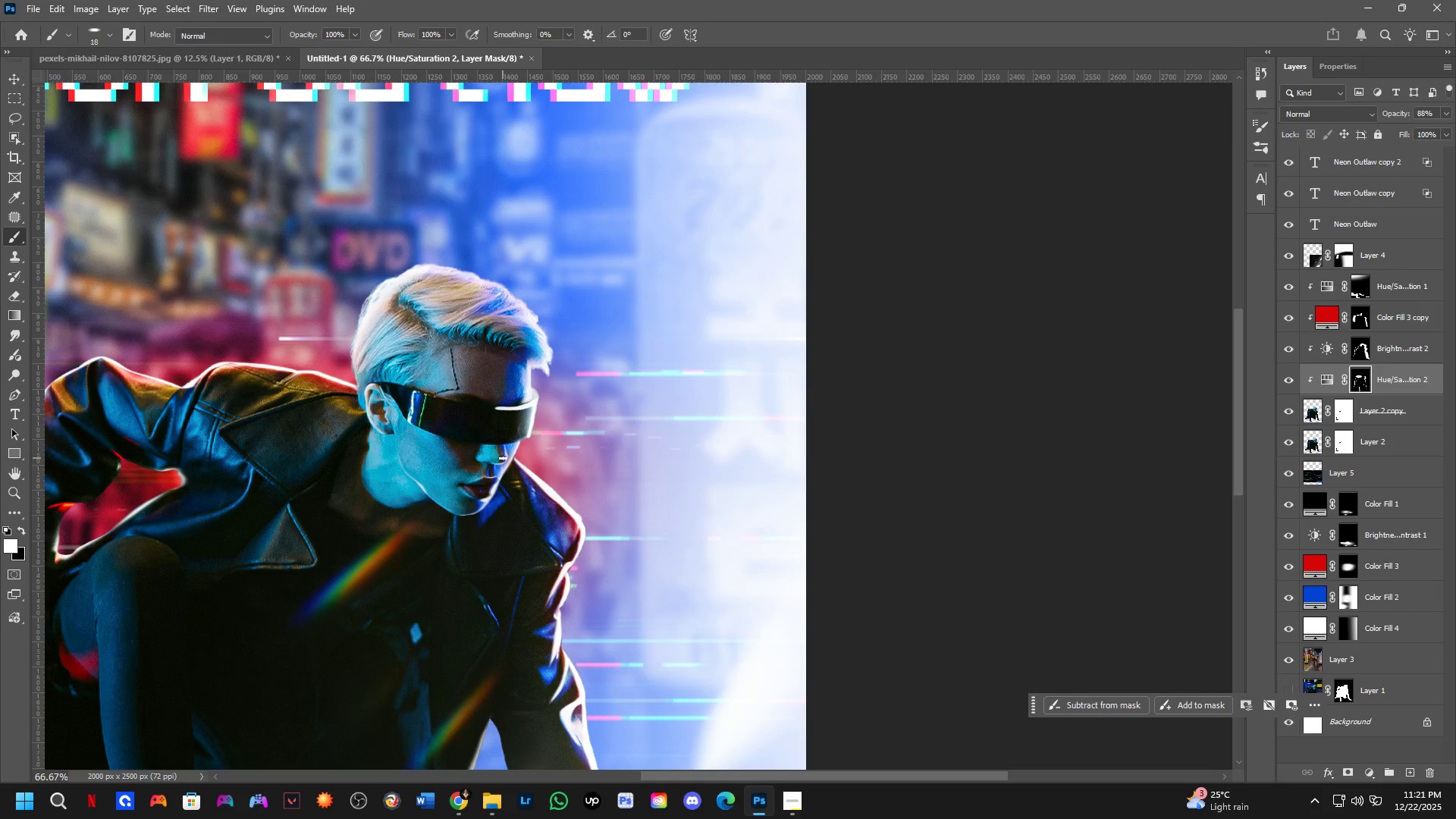 
key(Control+Z)
 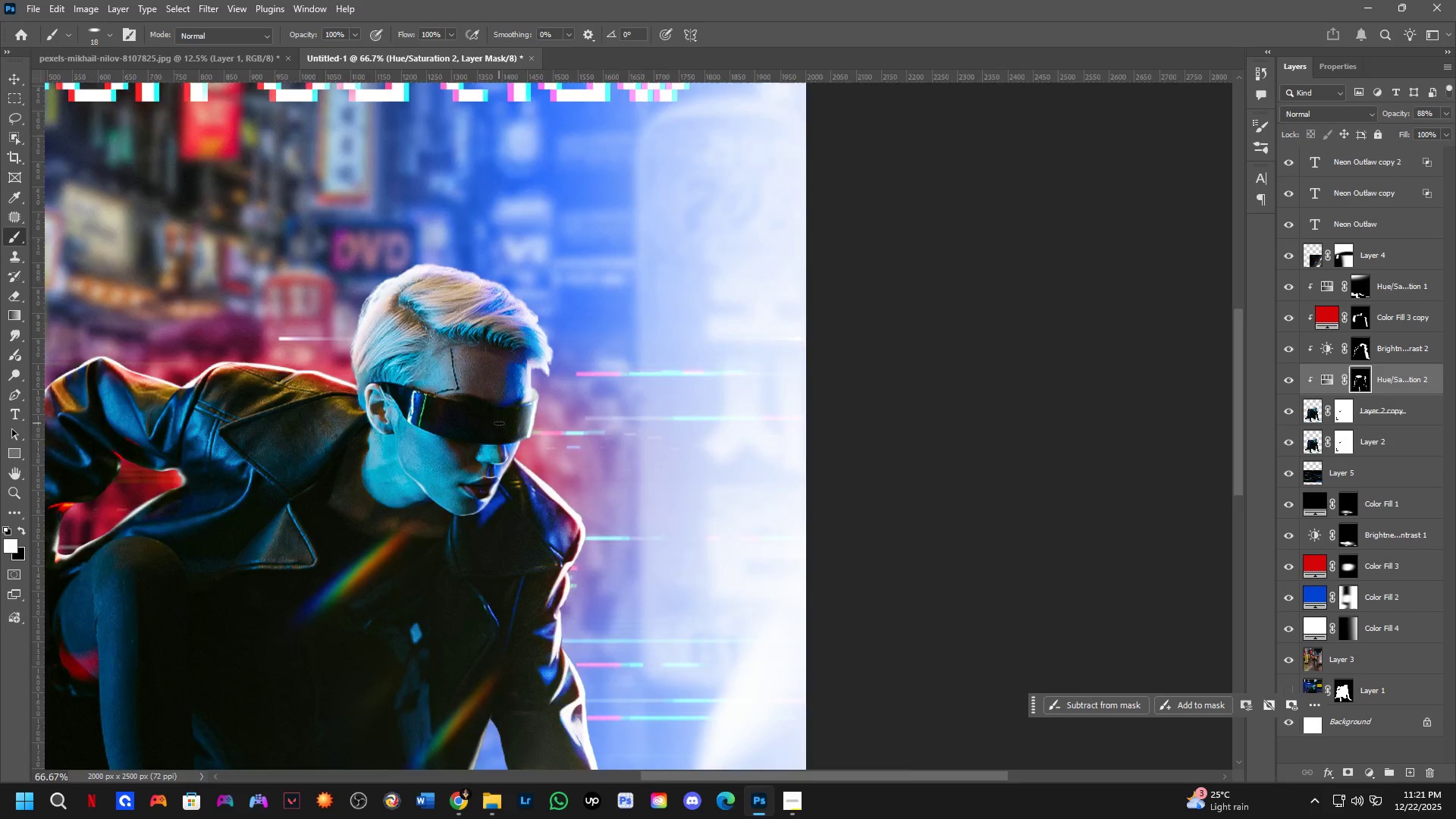 
key(Shift+ShiftLeft)
 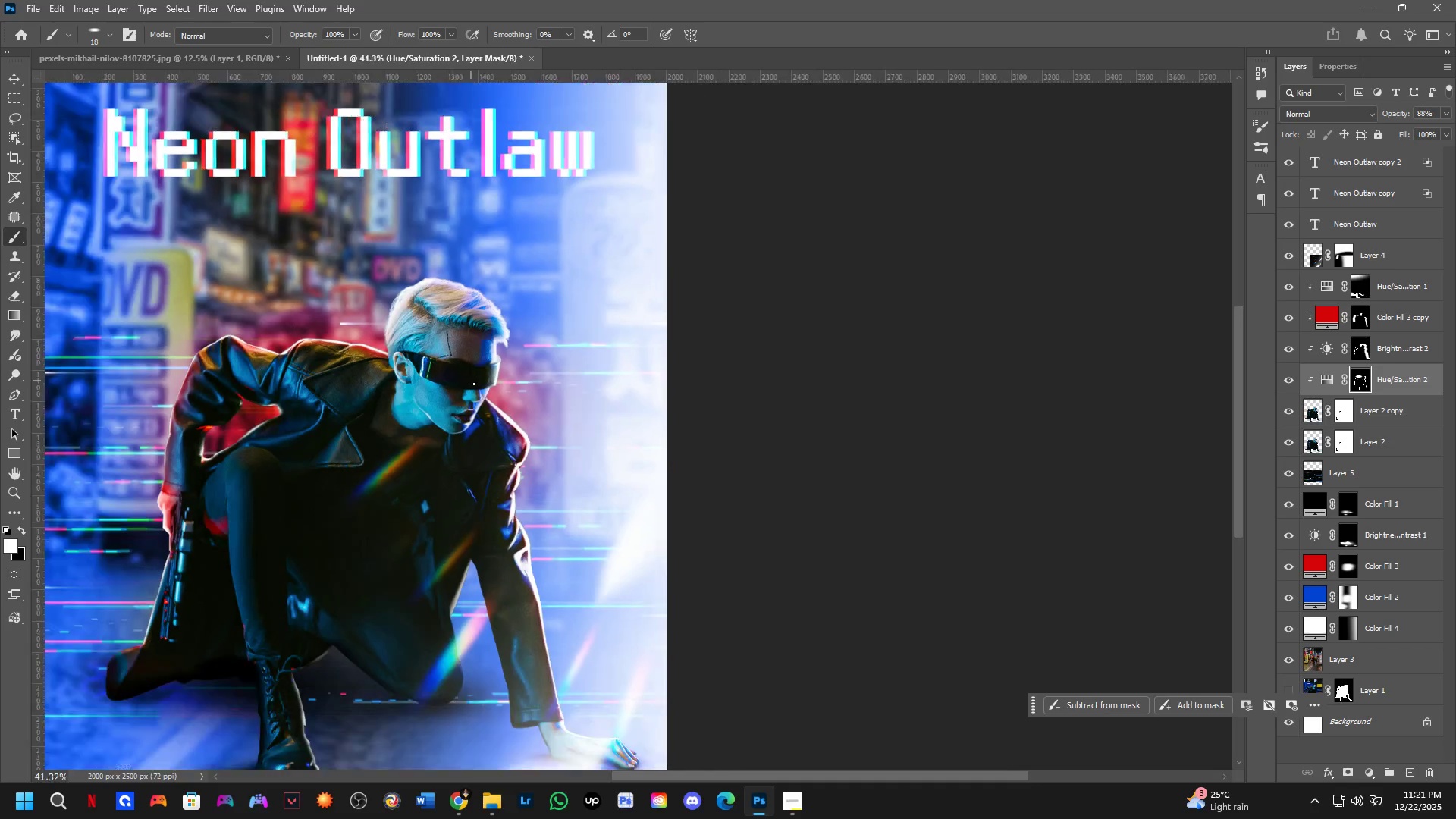 
hold_key(key=Space, duration=0.48)
 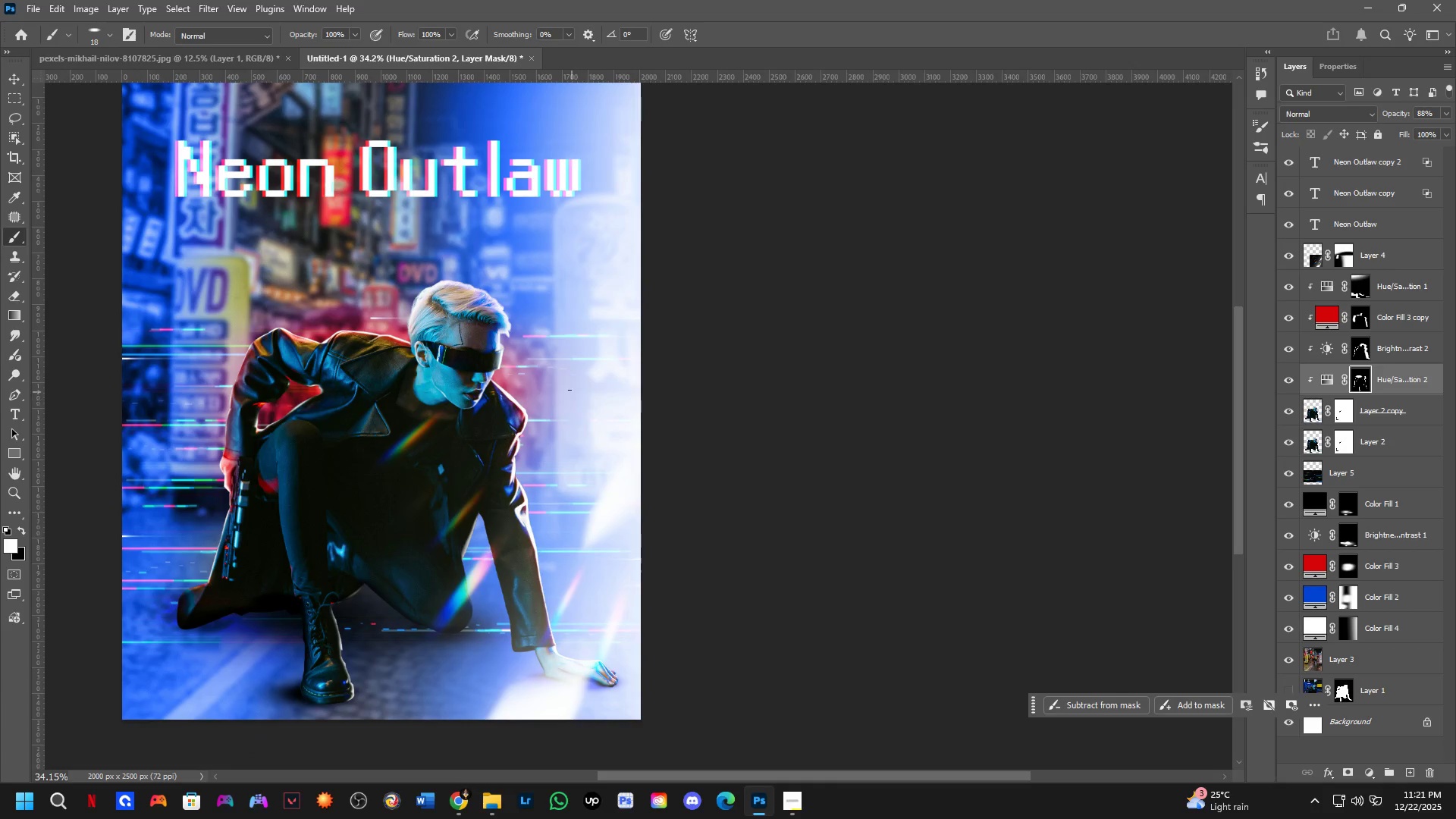 
left_click_drag(start_coordinate=[548, 469], to_coordinate=[556, 453])
 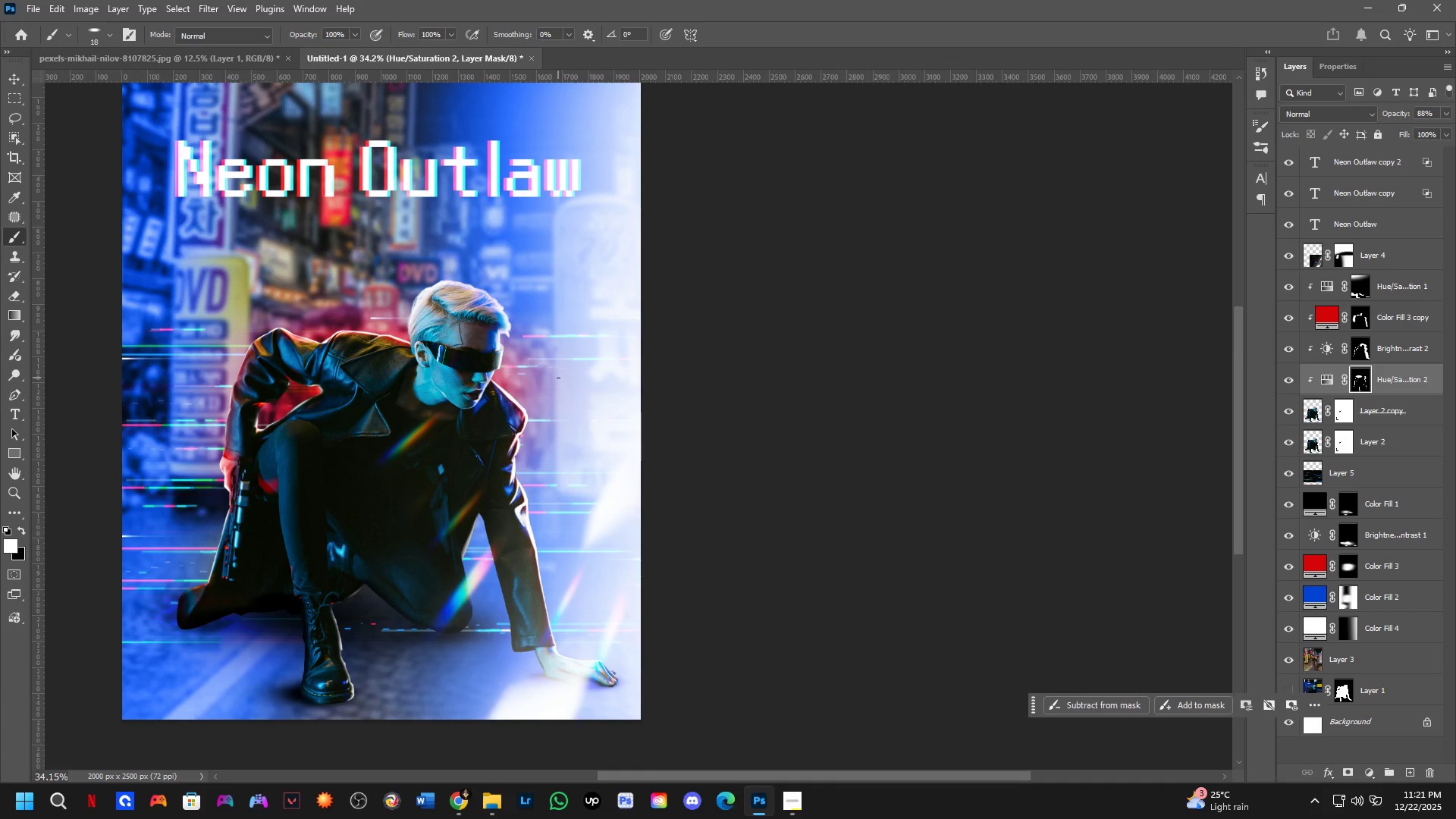 
scroll: coordinate [473, 383], scroll_direction: up, amount: 6.0
 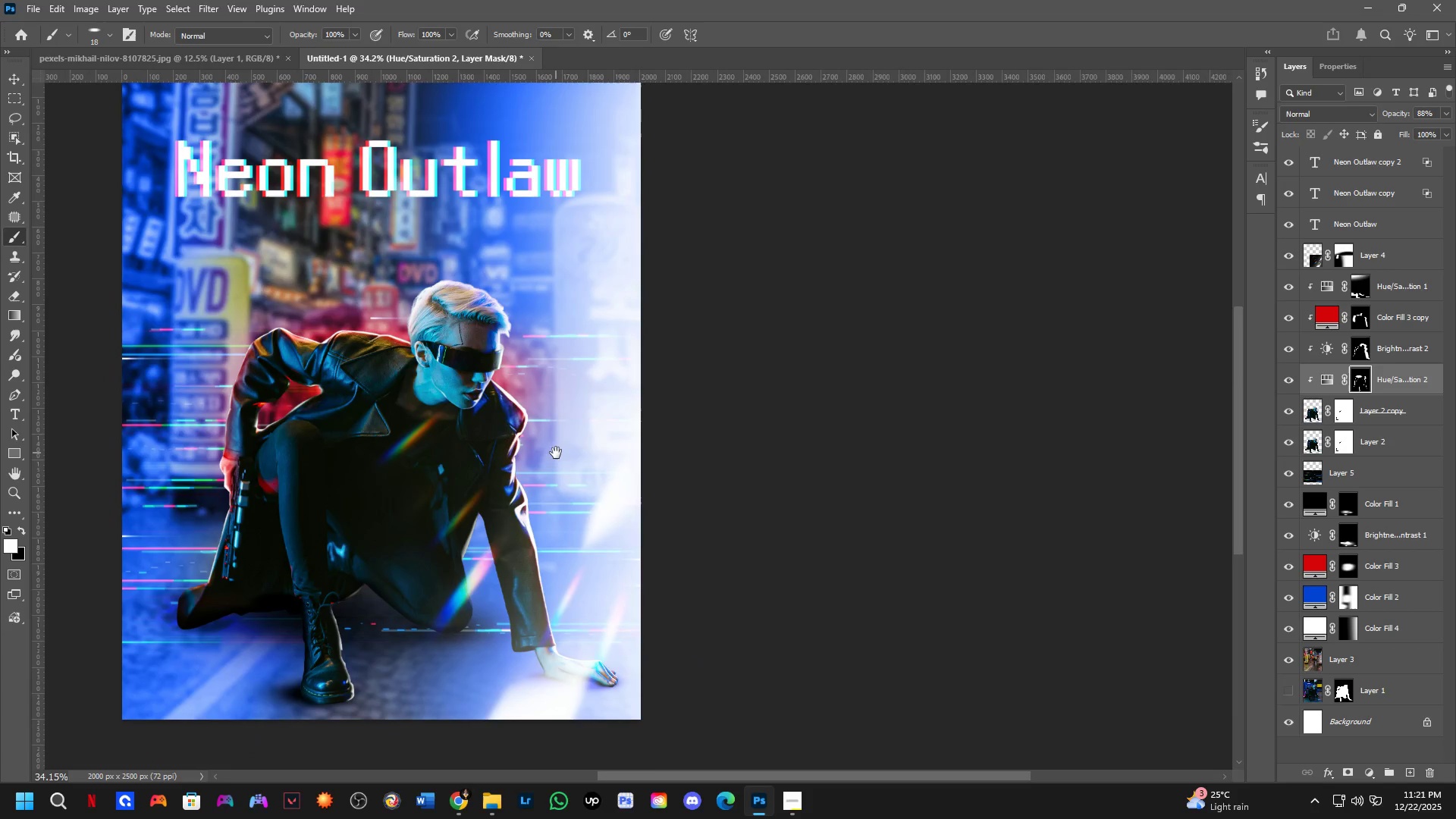 
wait(5.77)
 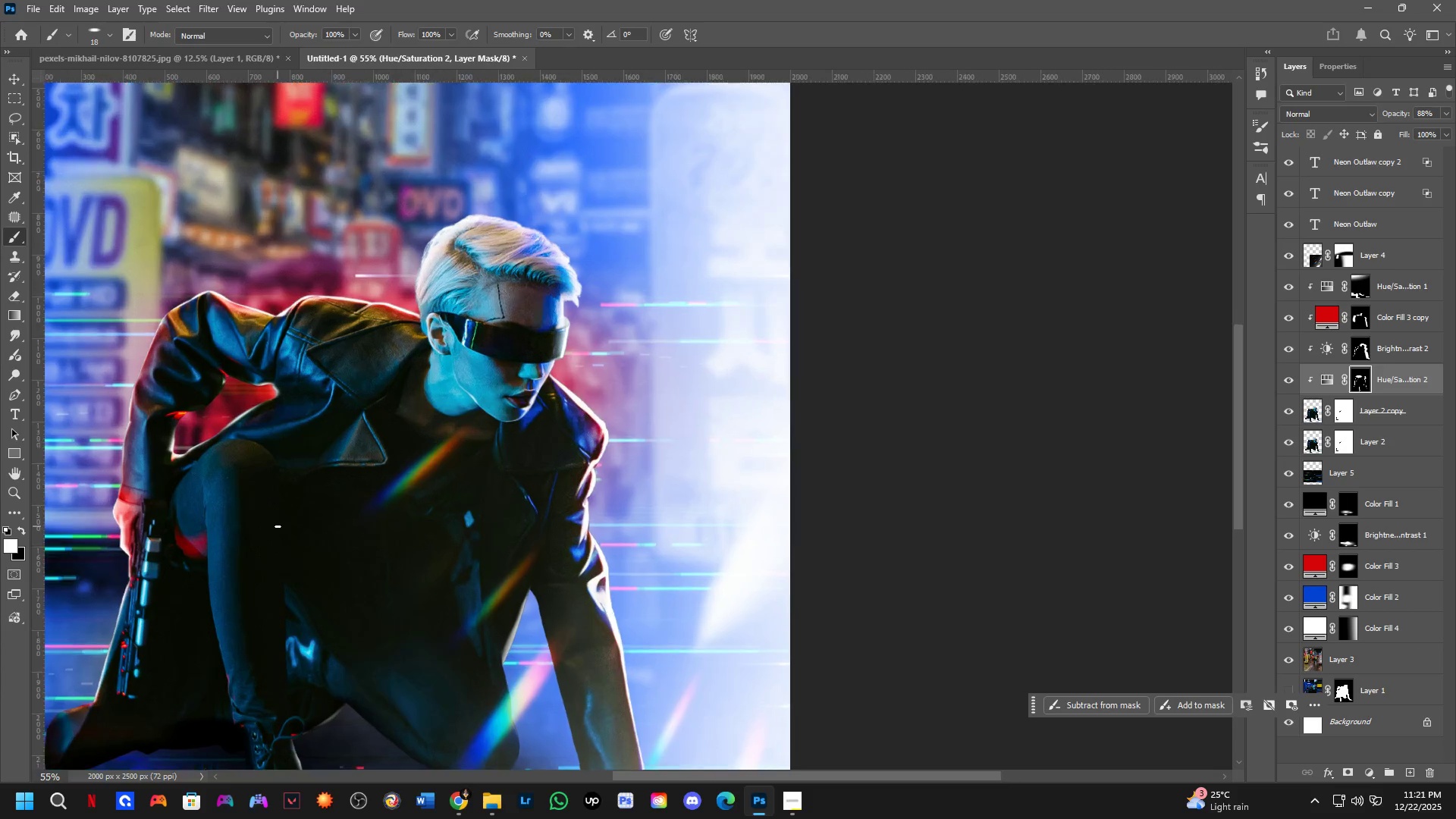 
hold_key(key=Space, duration=0.47)
 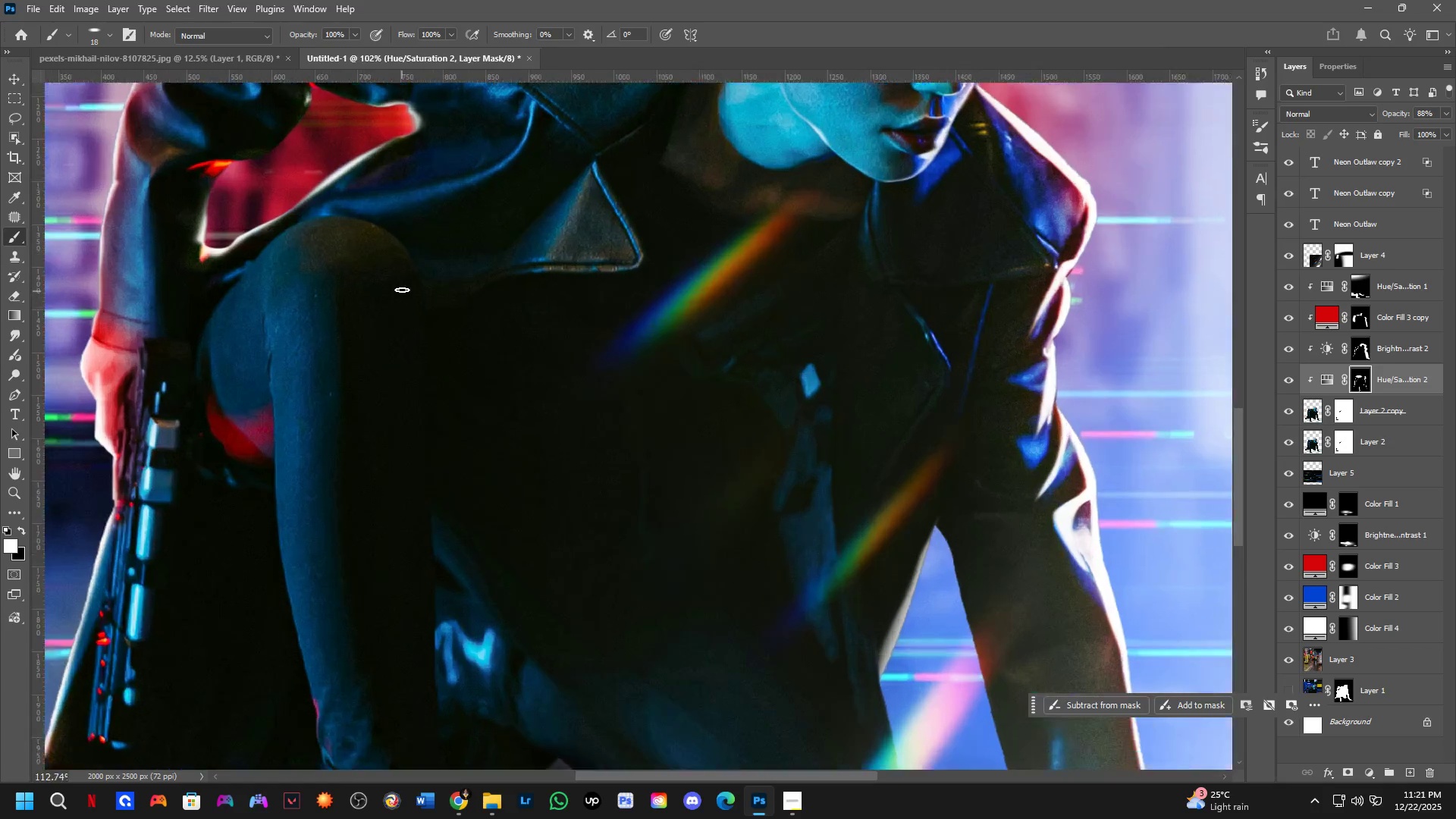 
left_click_drag(start_coordinate=[278, 526], to_coordinate=[397, 384])
 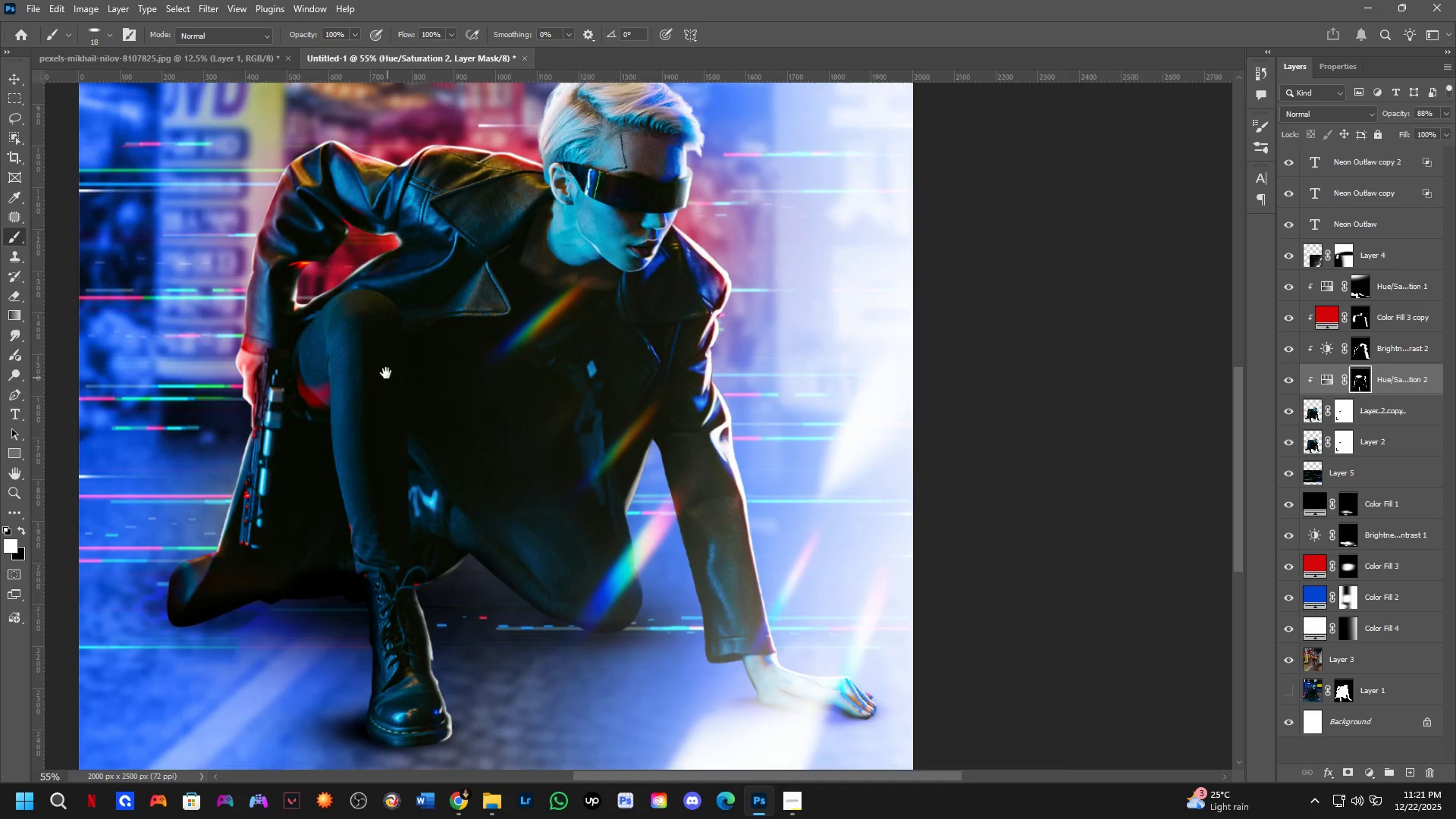 
scroll: coordinate [400, 284], scroll_direction: up, amount: 15.0
 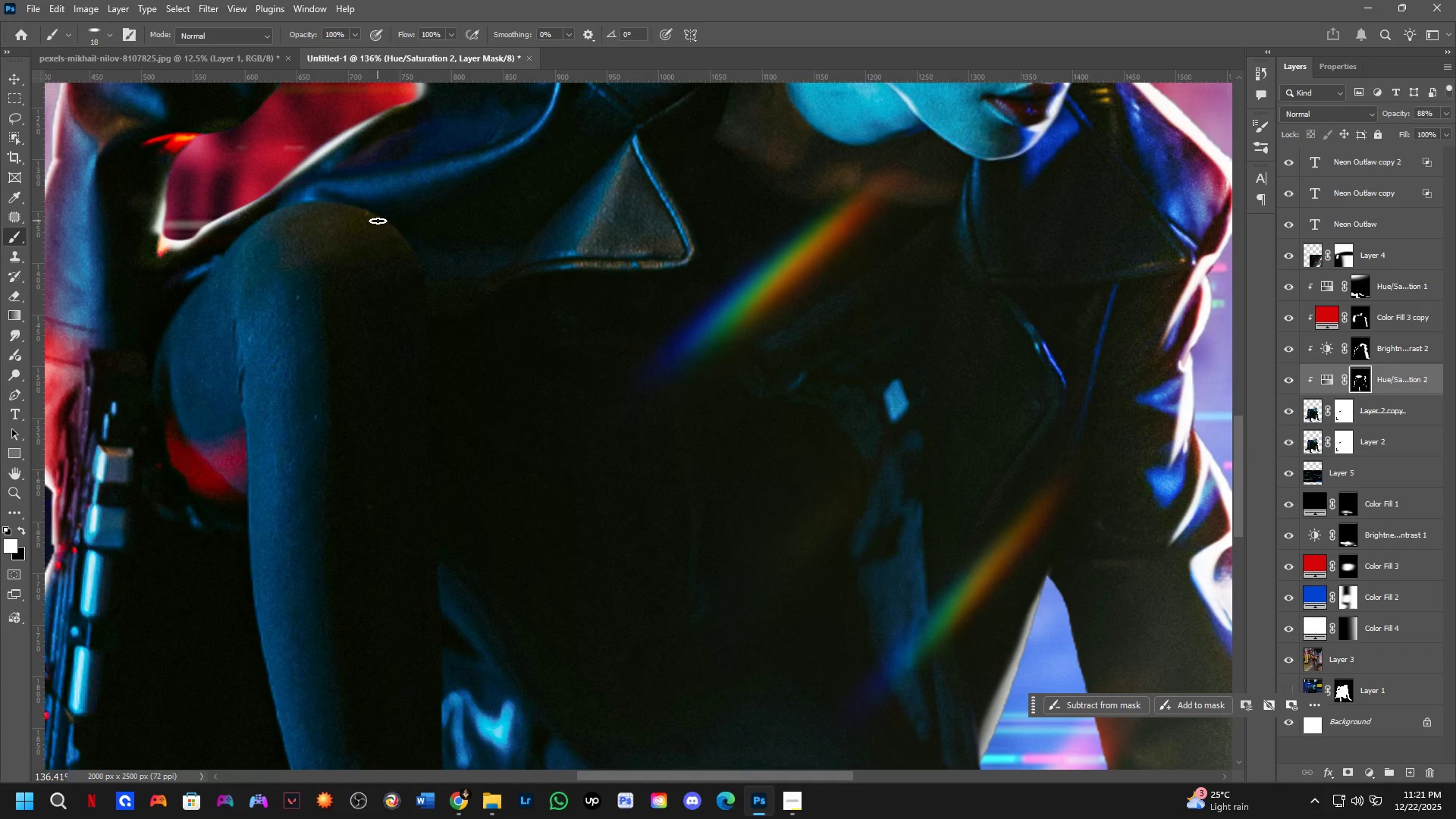 
left_click_drag(start_coordinate=[377, 221], to_coordinate=[418, 300])
 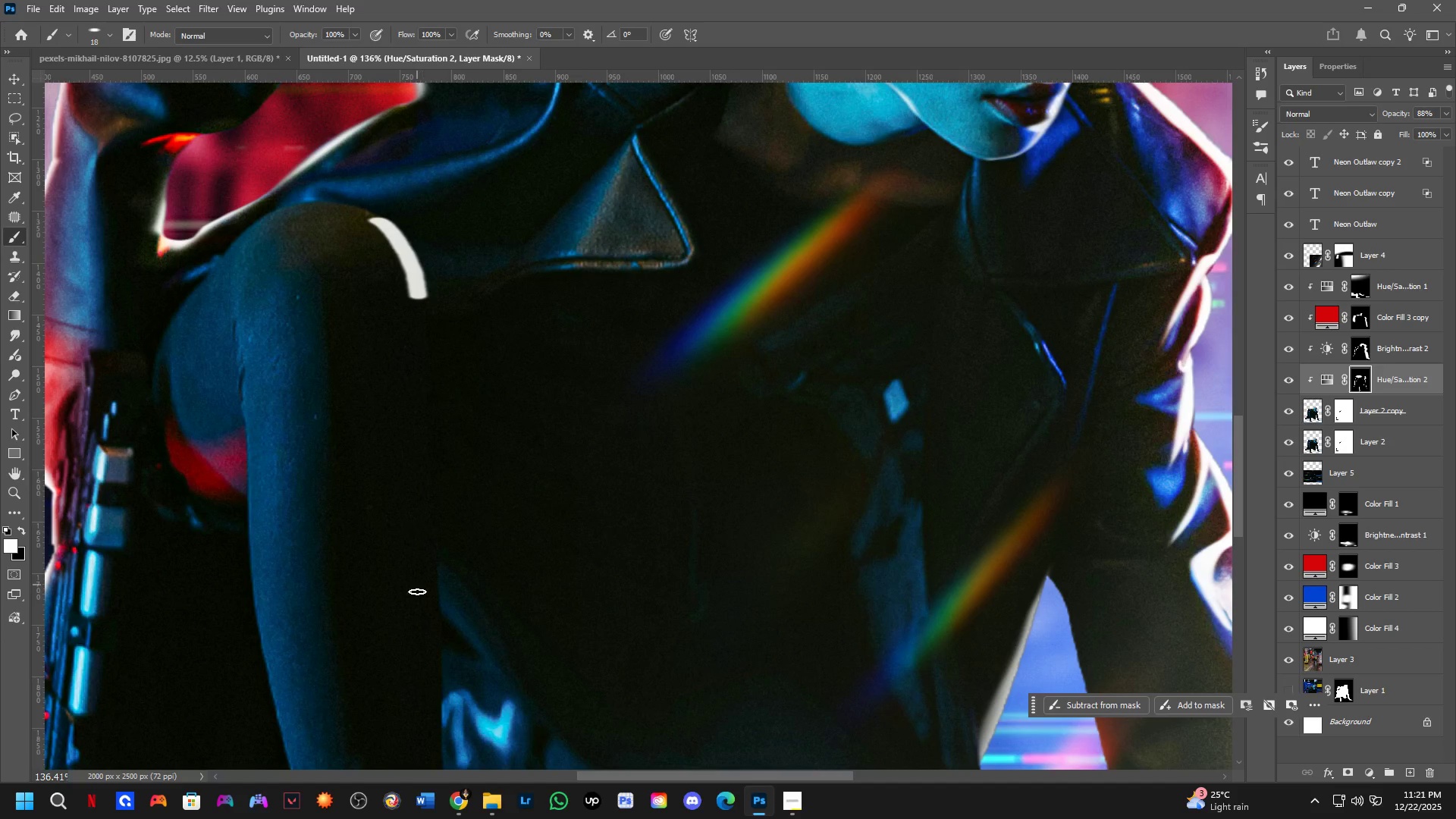 
hold_key(key=ShiftLeft, duration=0.89)
left_click([431, 669])
 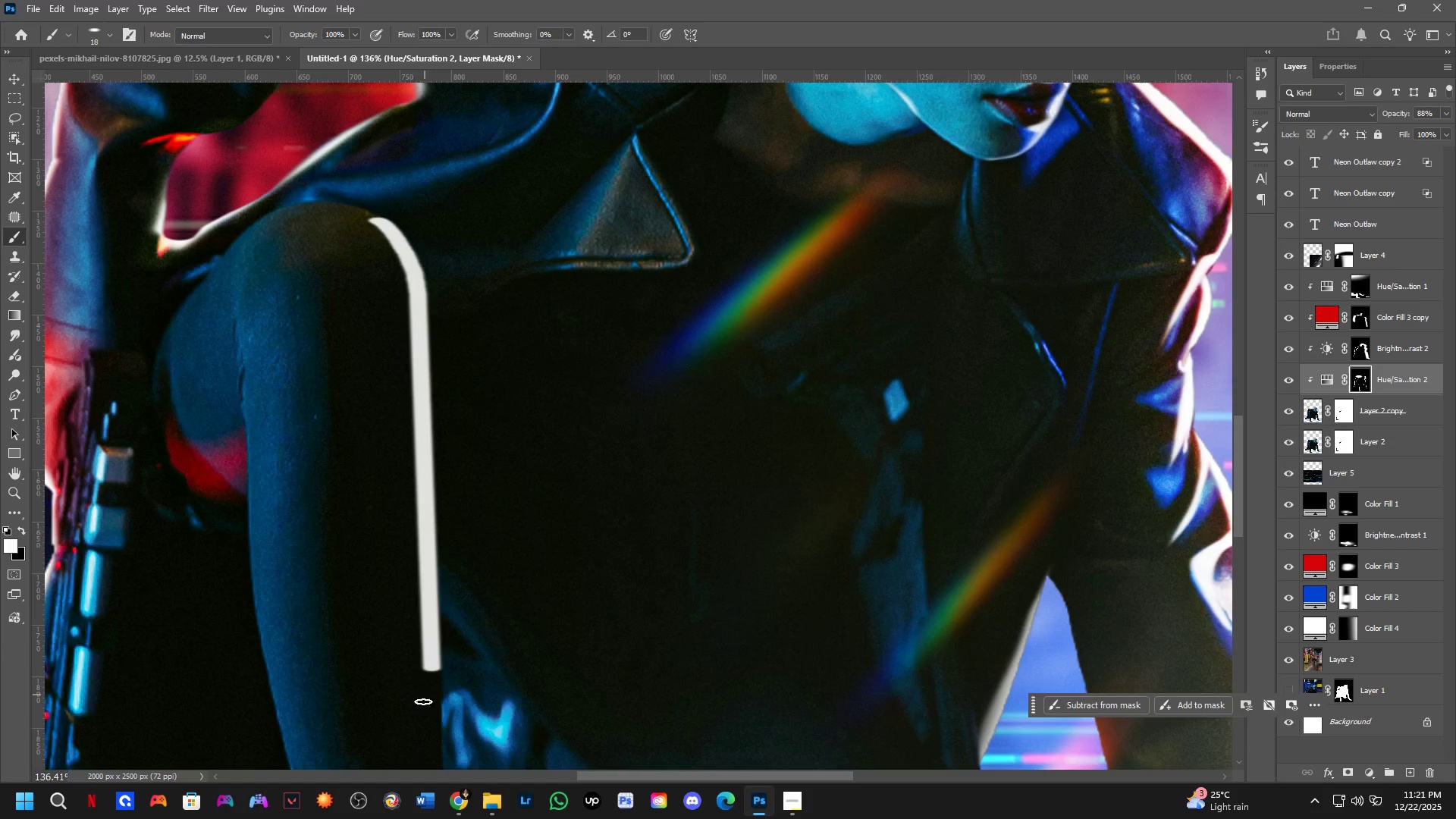 
hold_key(key=Space, duration=0.56)
 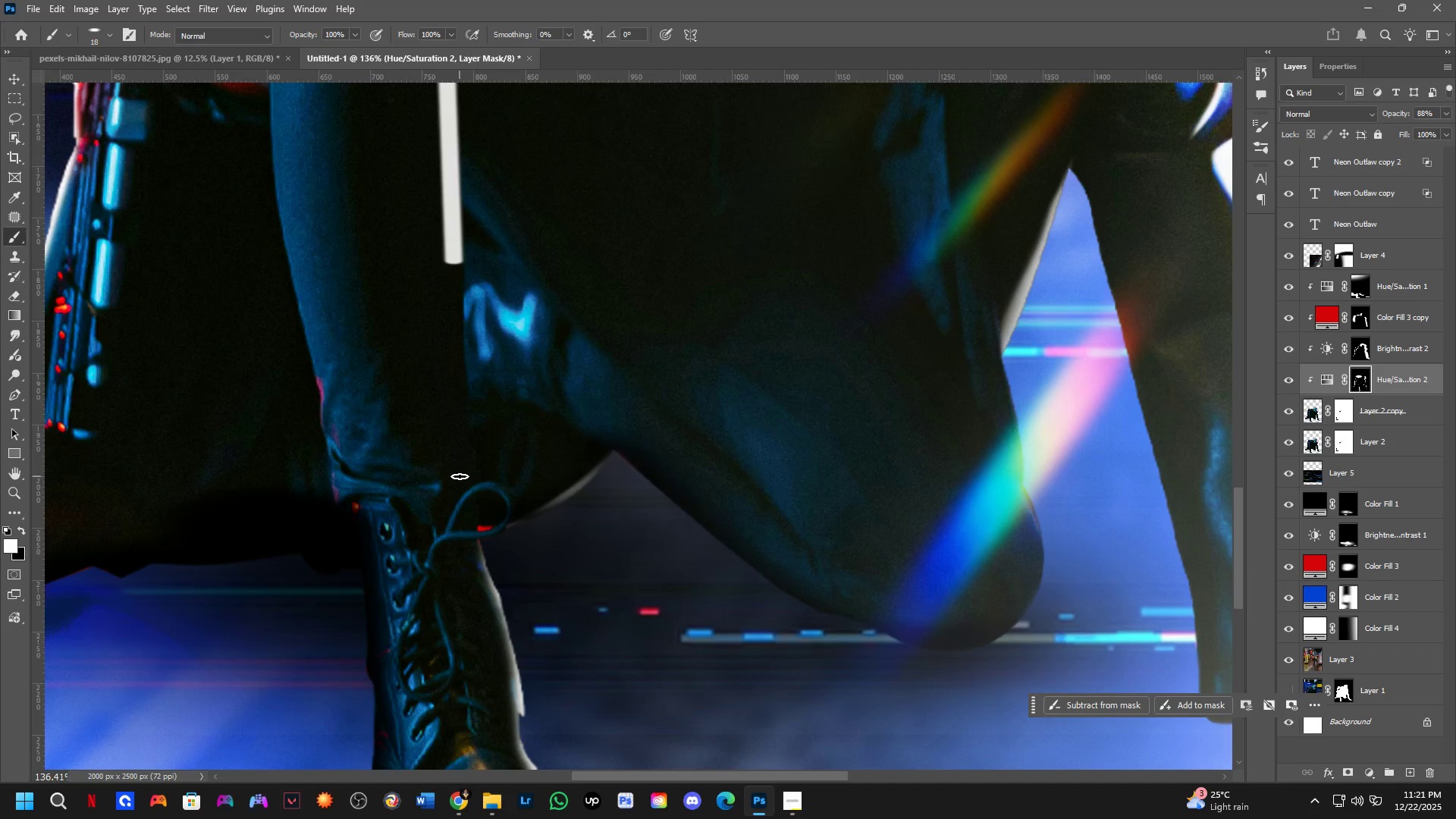 
left_click_drag(start_coordinate=[419, 708], to_coordinate=[441, 301])
 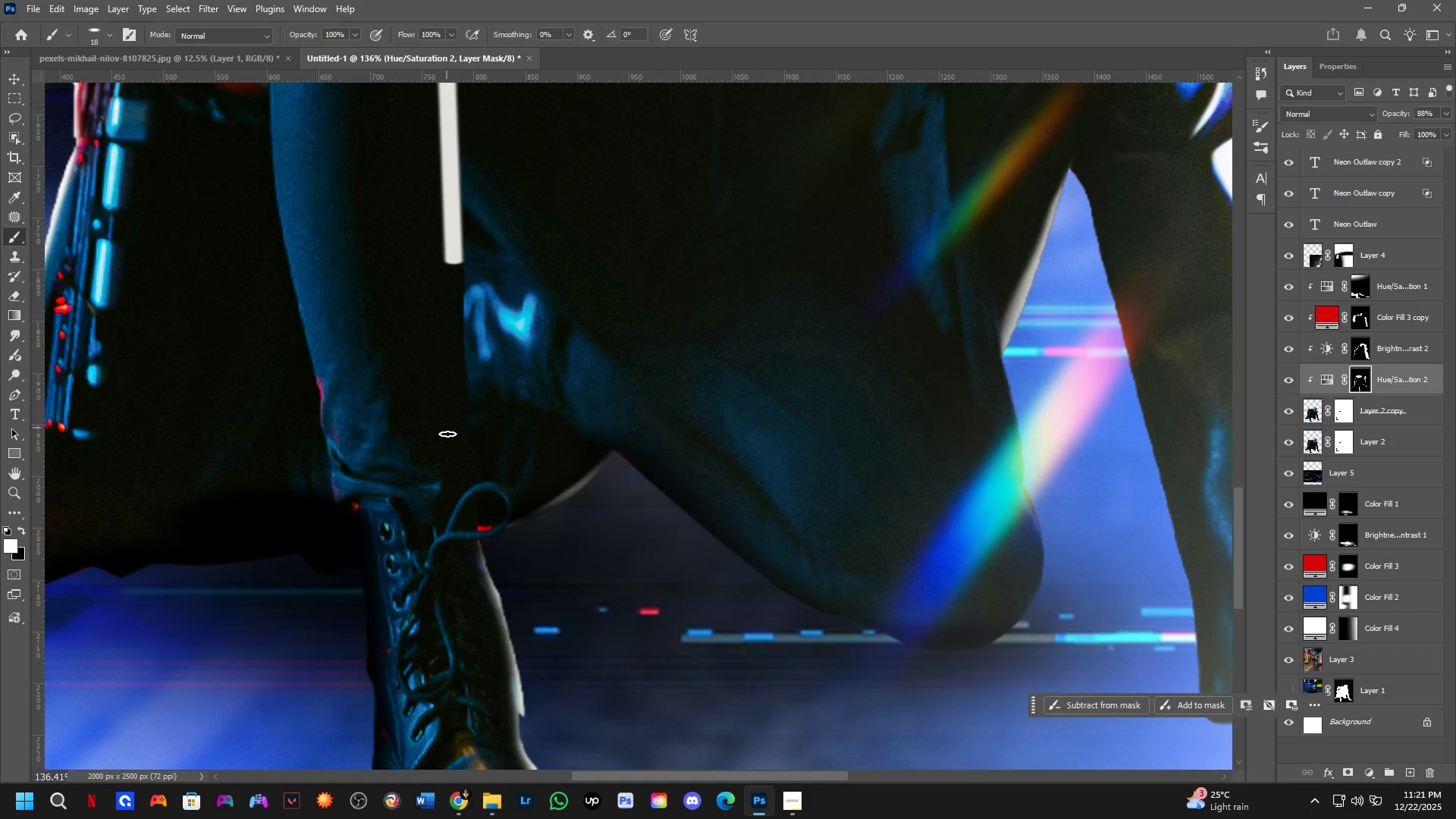 
hold_key(key=ShiftLeft, duration=0.92)
left_click([464, 492])
 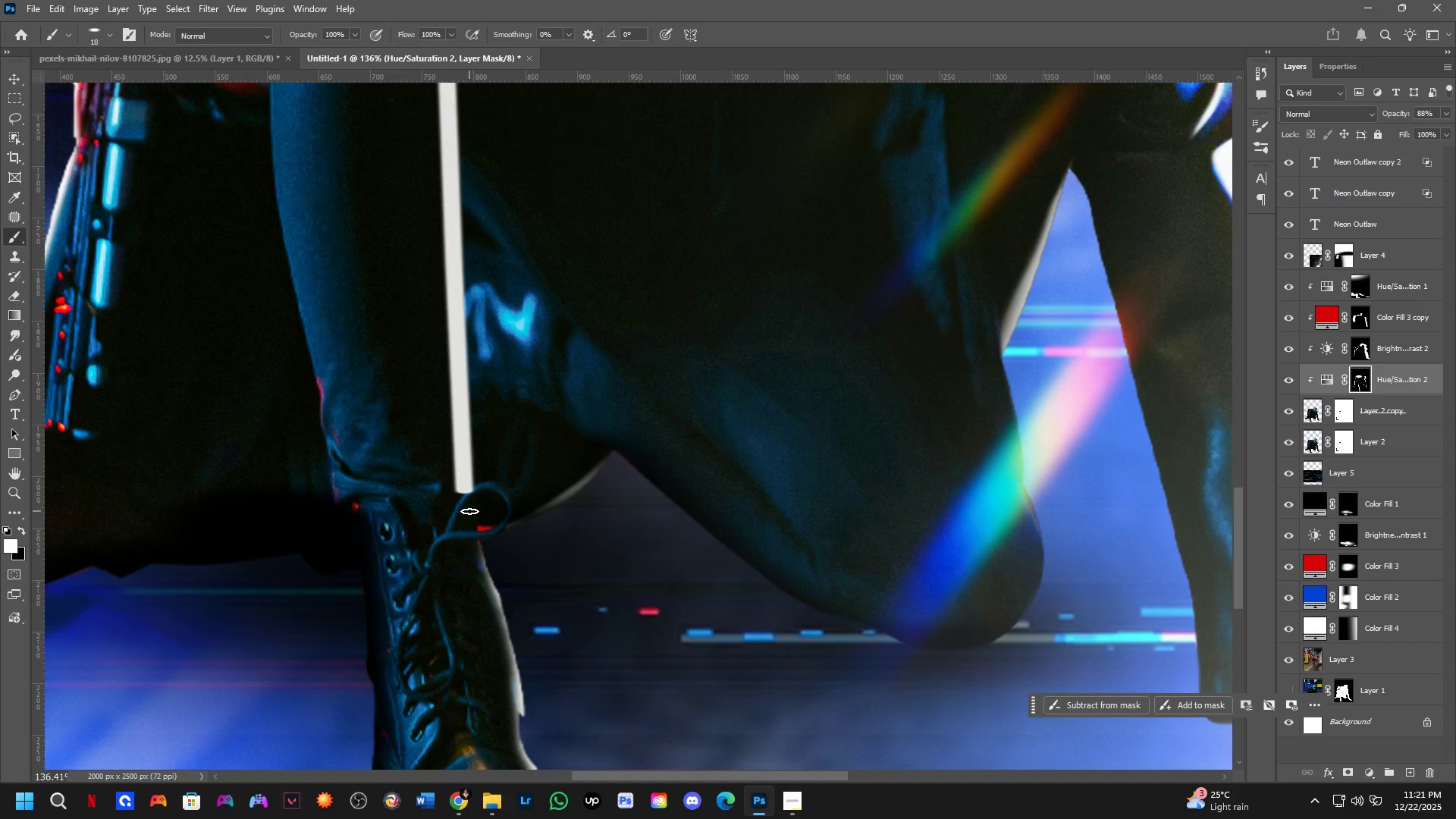 
key(Alt+AltLeft)
 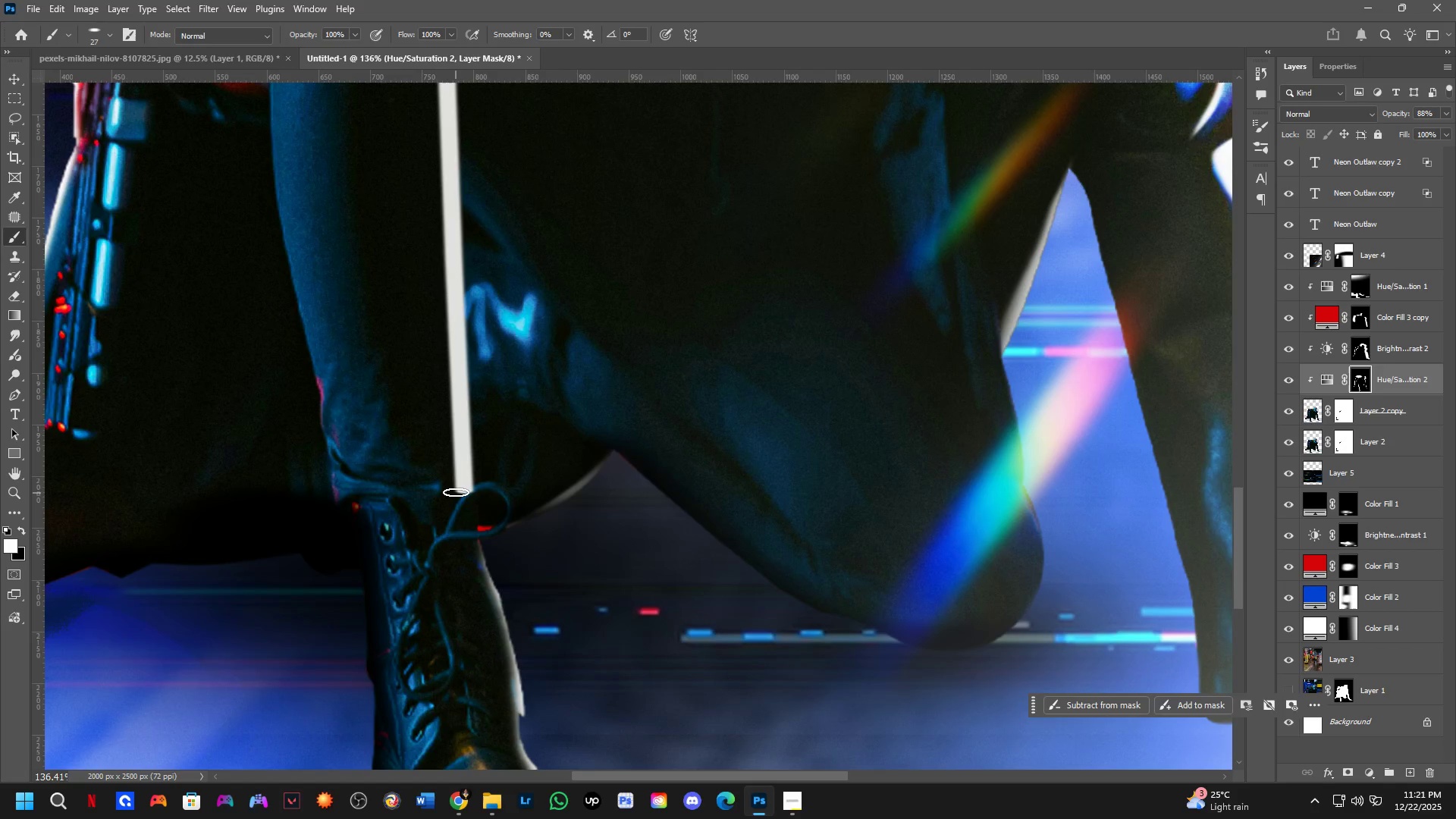 
hold_key(key=AltLeft, duration=0.38)
 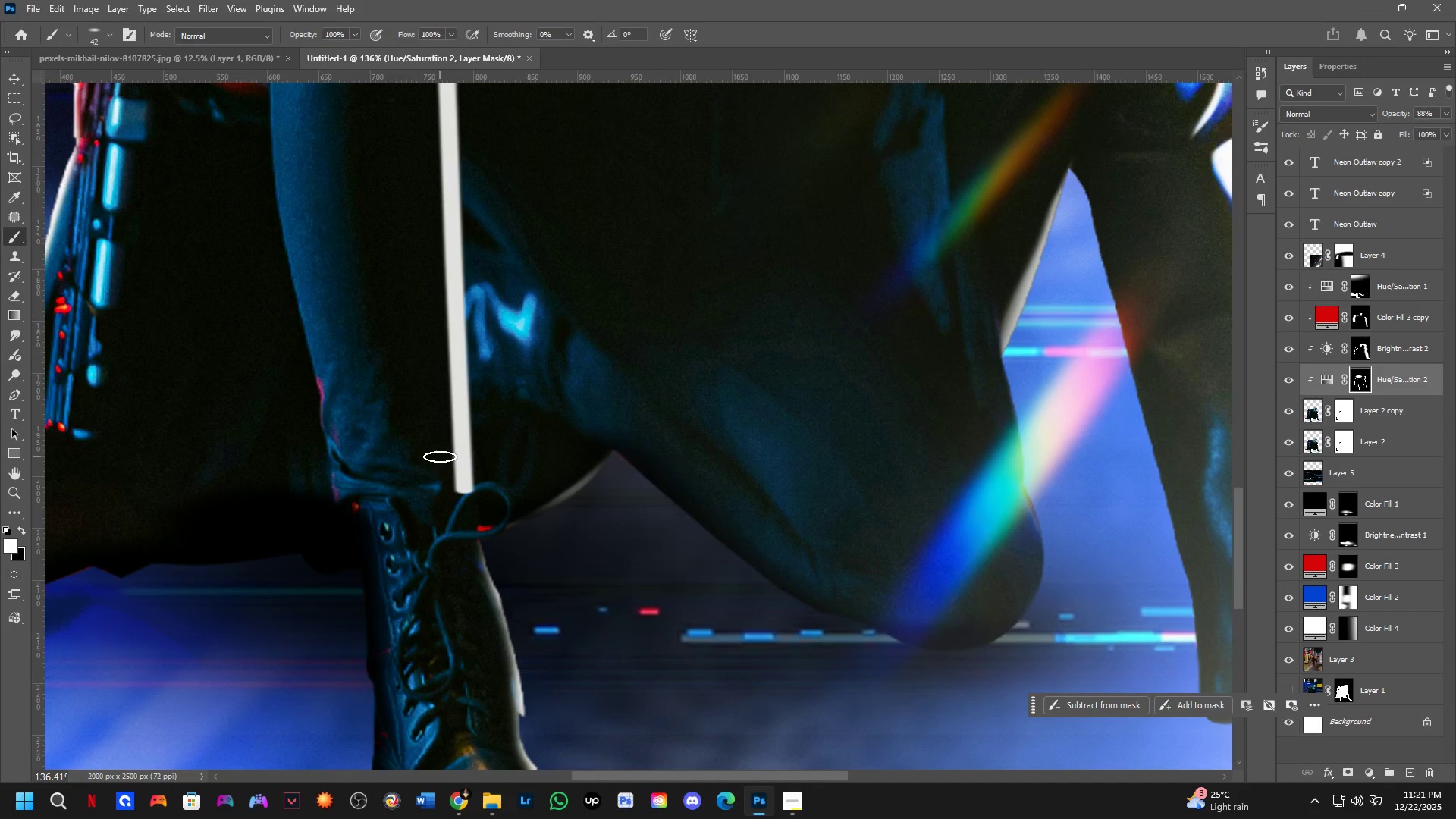 
hold_key(key=AltLeft, duration=0.39)
 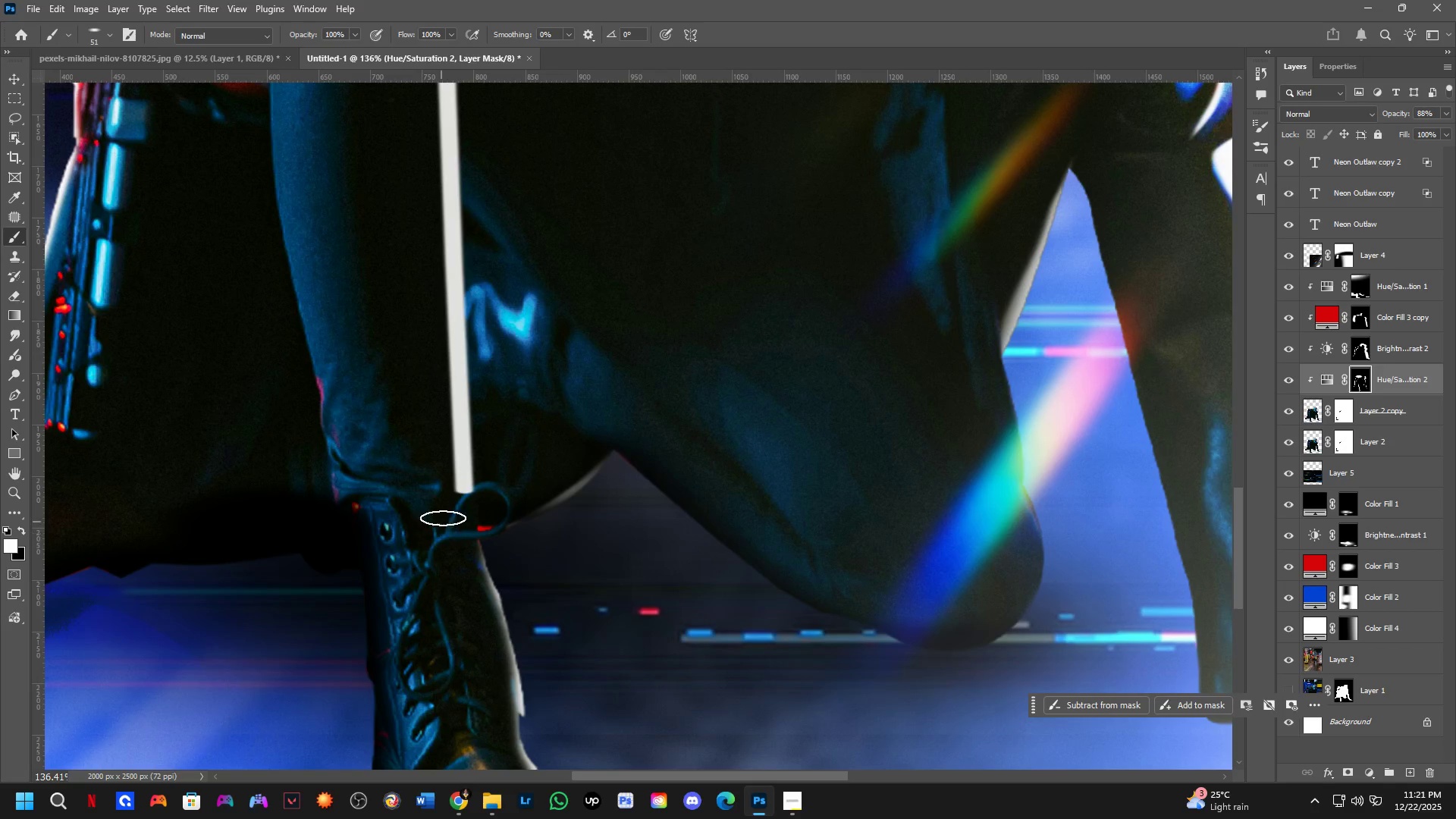 
key(Alt+AltLeft)
 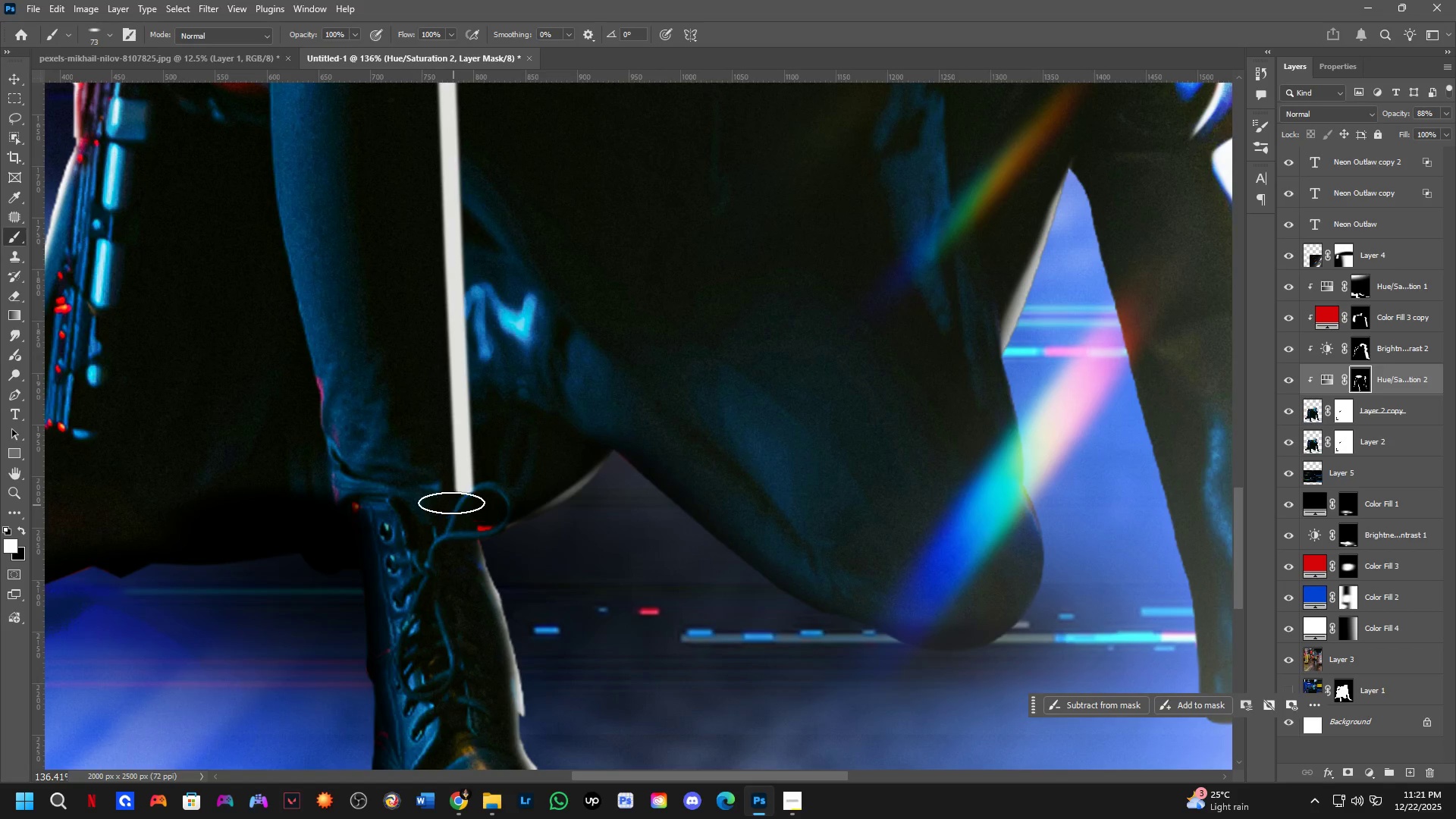 
left_click_drag(start_coordinate=[444, 496], to_coordinate=[438, 465])
 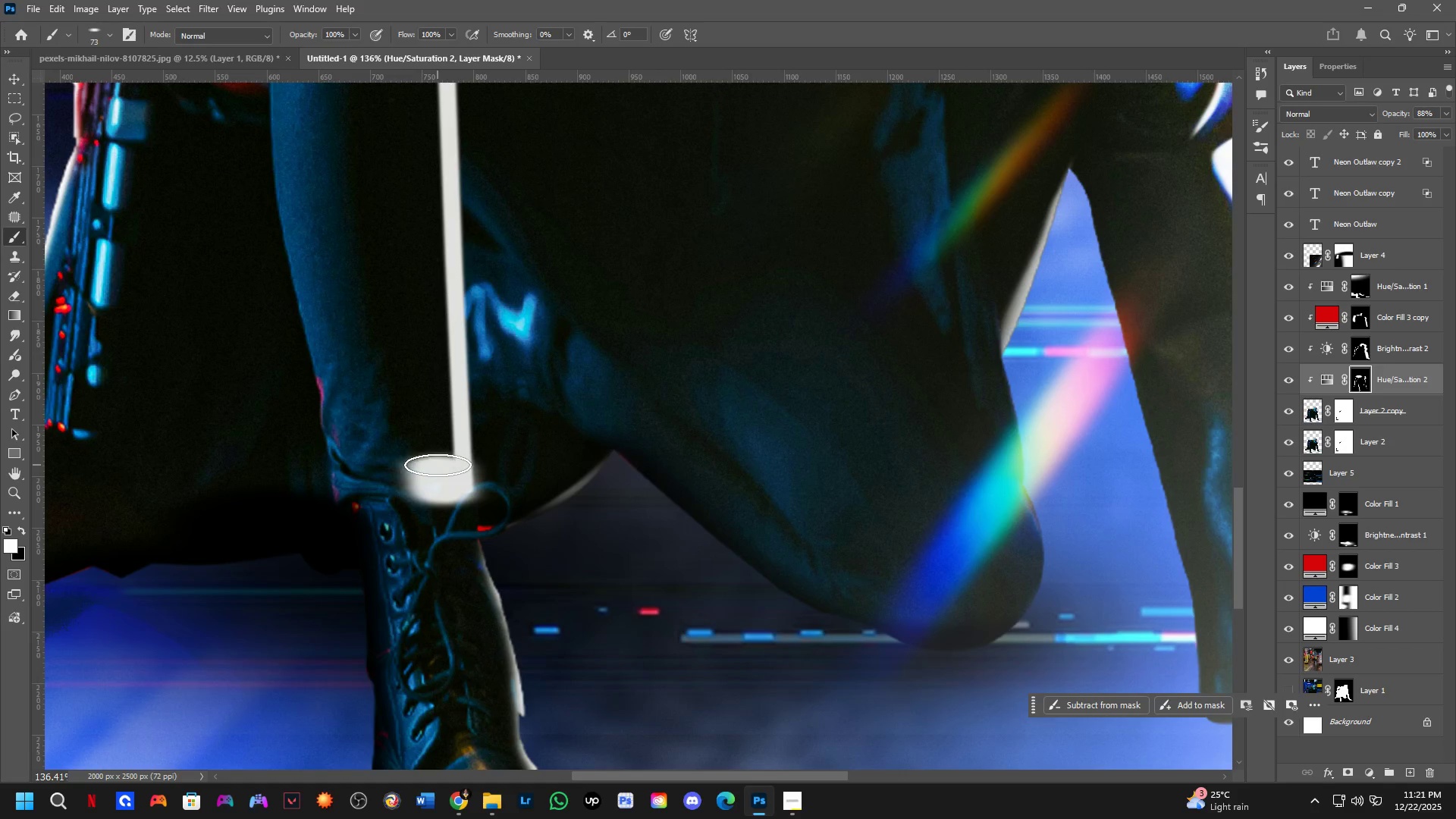 
key(Control+ControlLeft)
 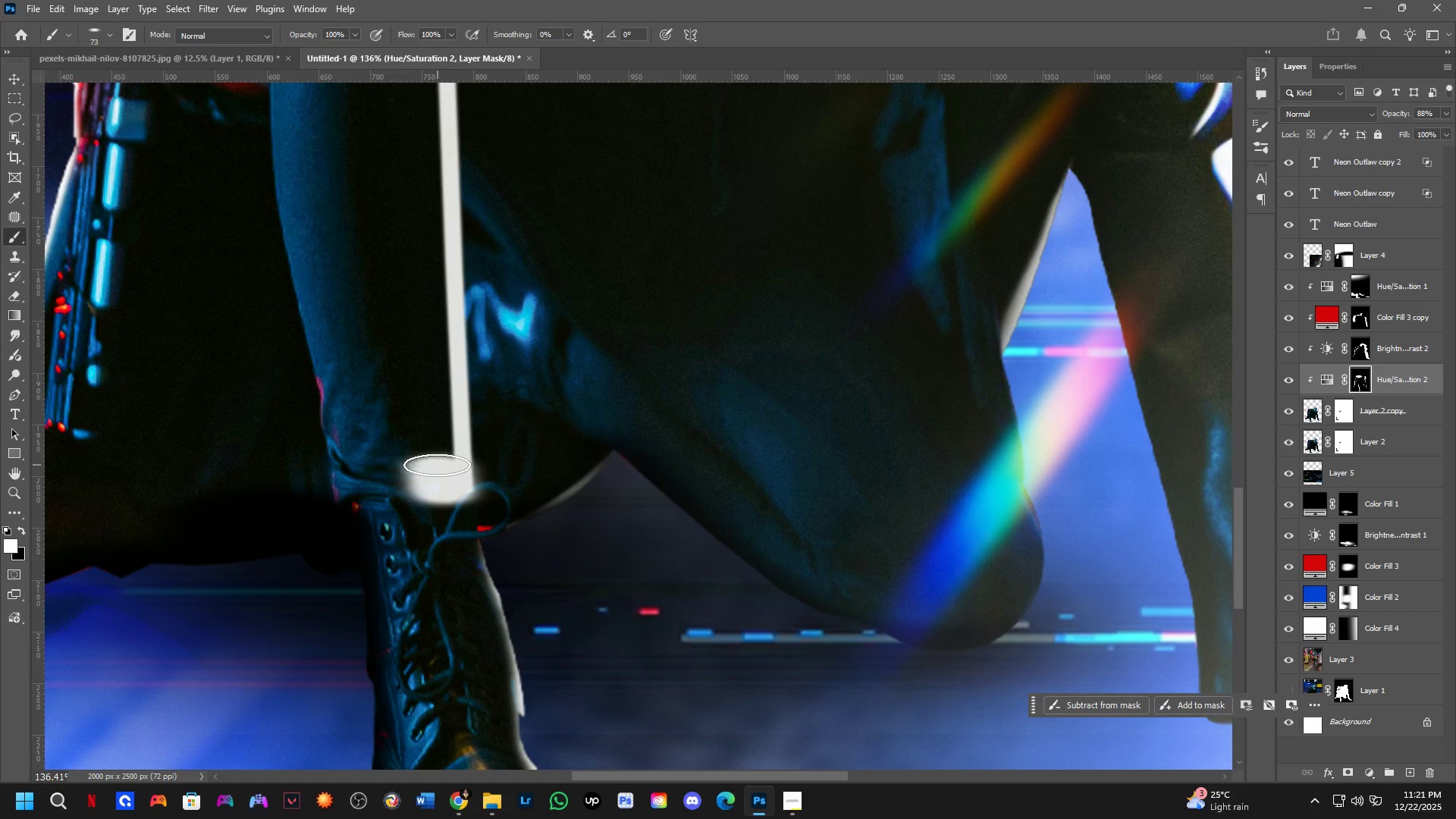 
key(Control+Z)
 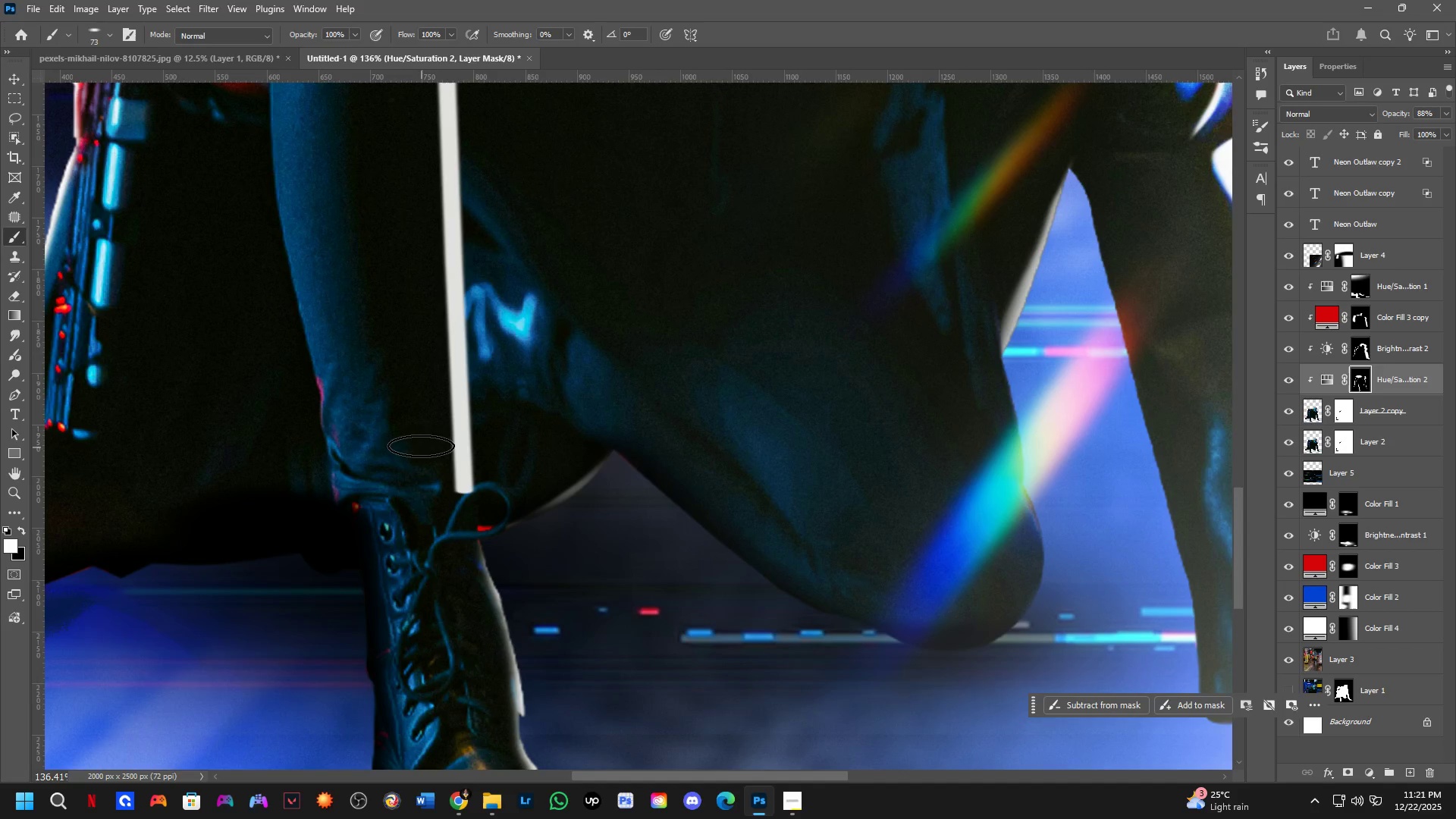 
left_click_drag(start_coordinate=[422, 447], to_coordinate=[442, 505])
 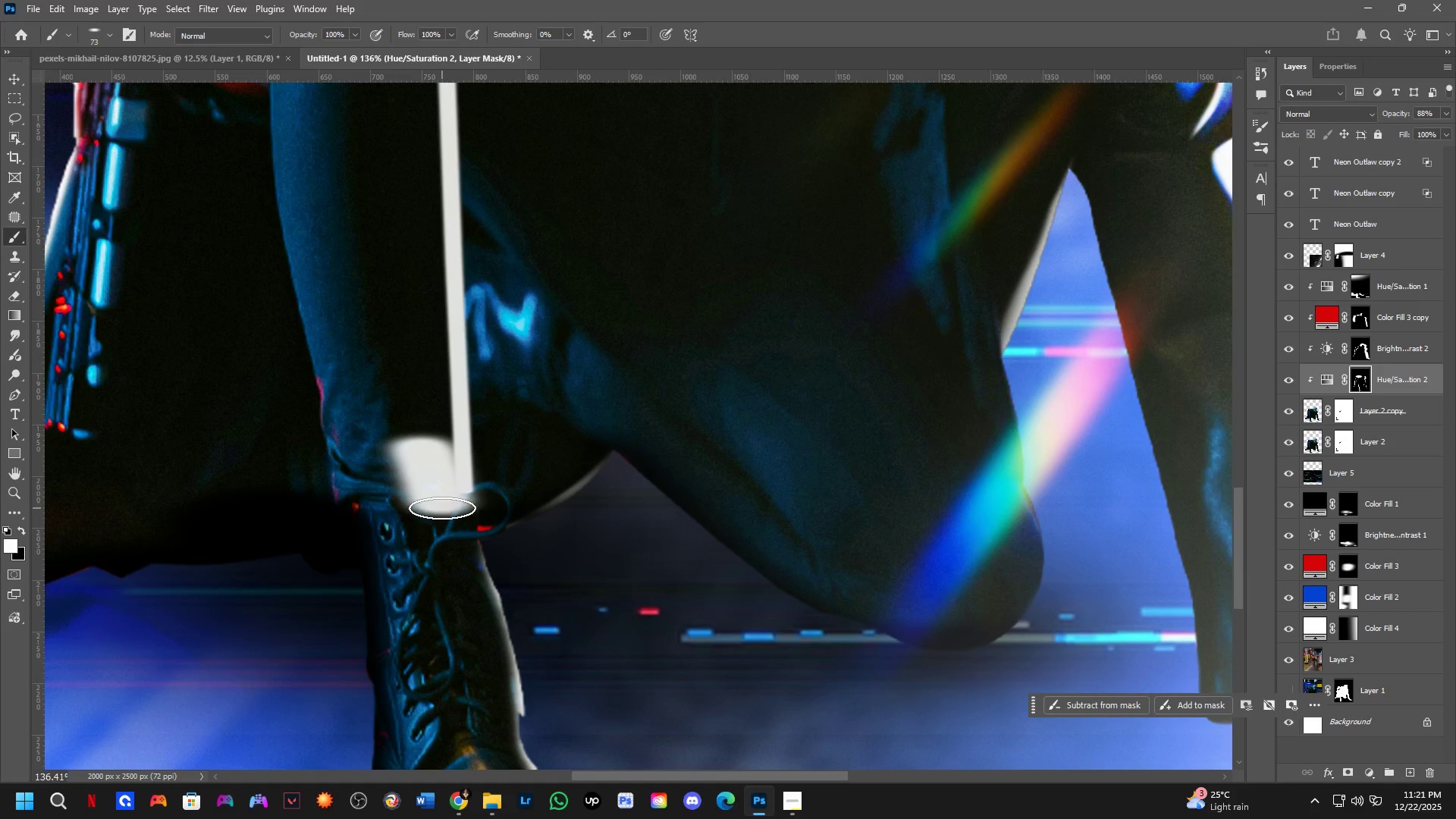 
key(Control+ControlLeft)
 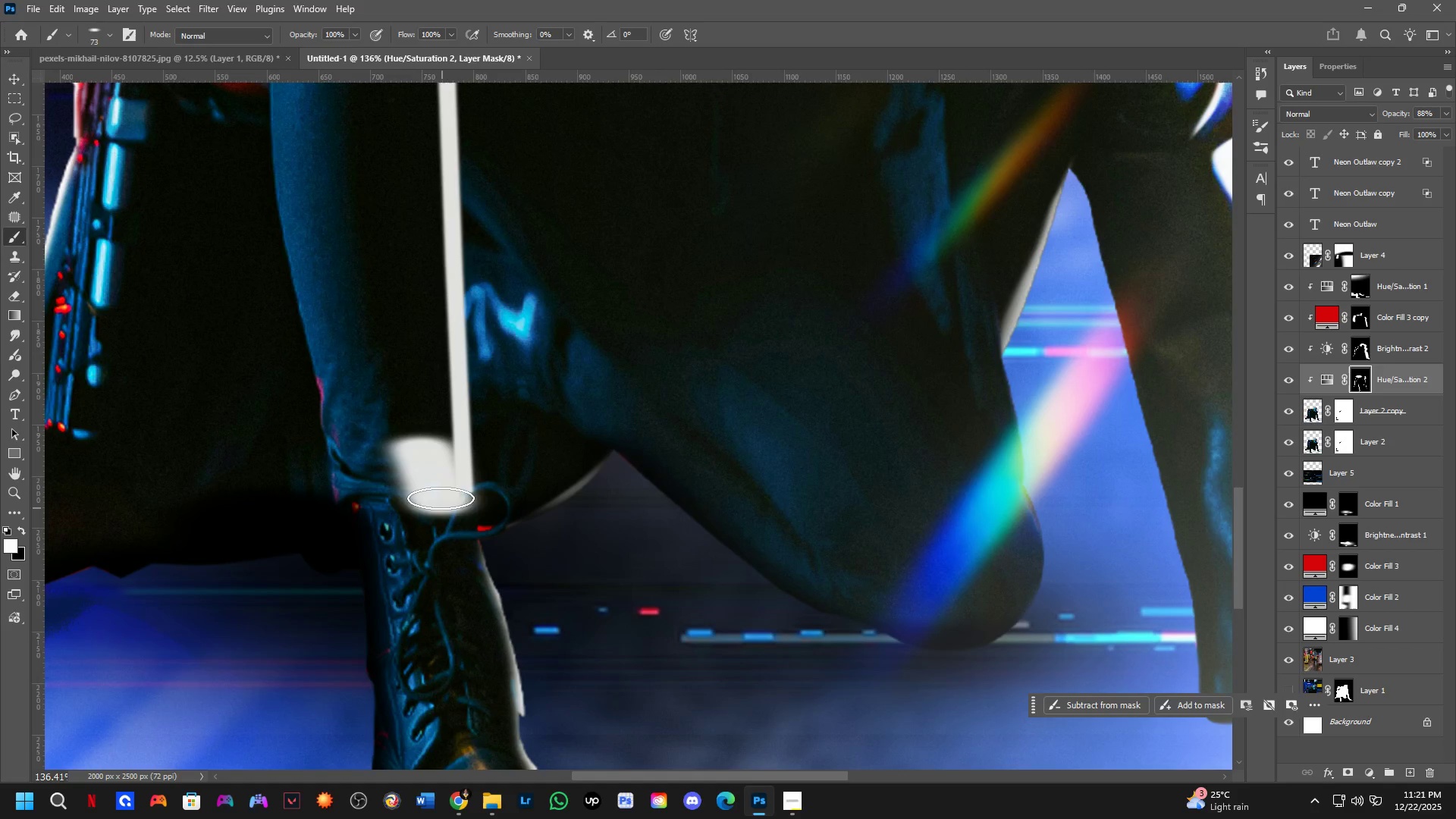 
key(Control+Z)
 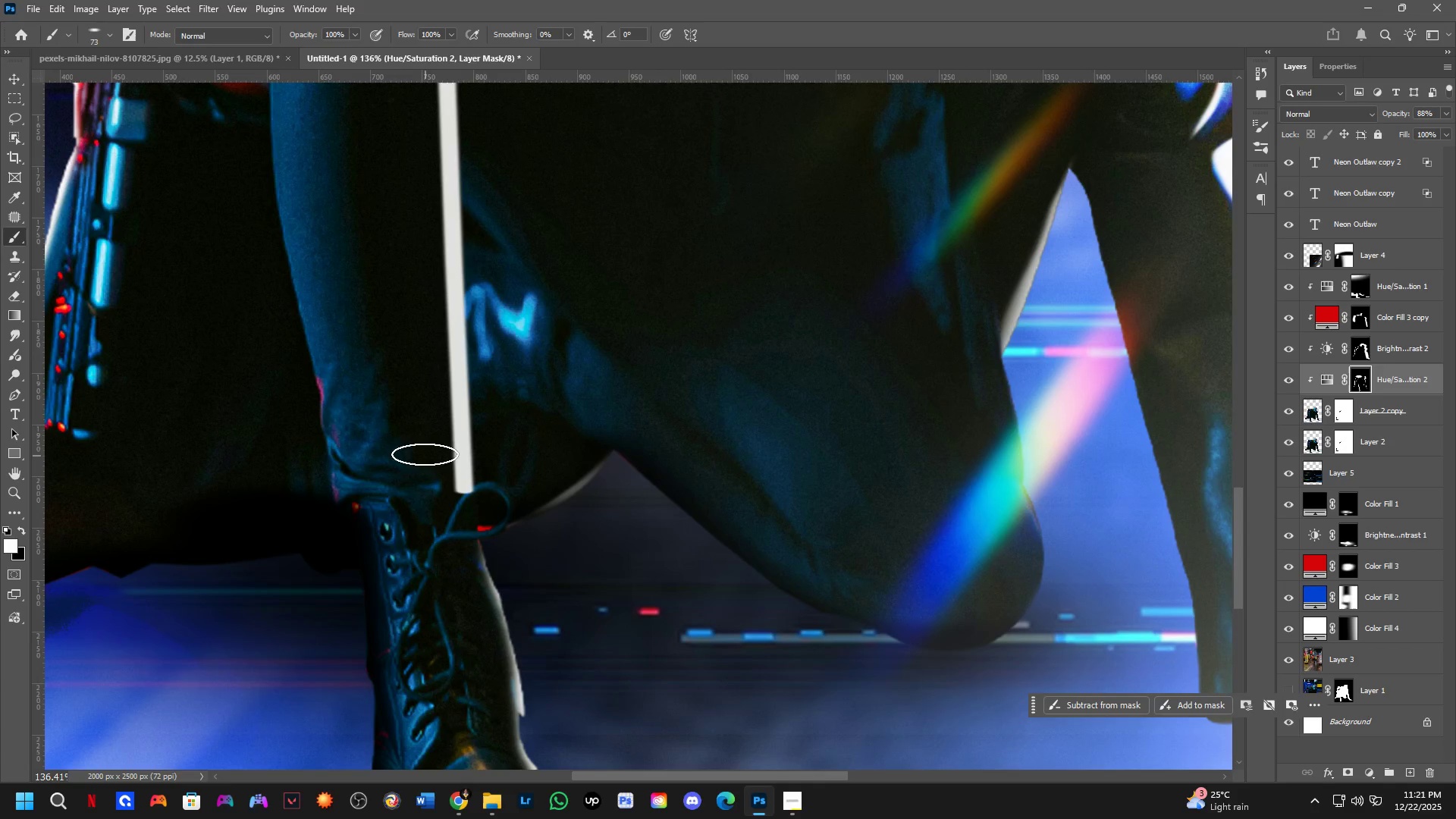 
key(X)
 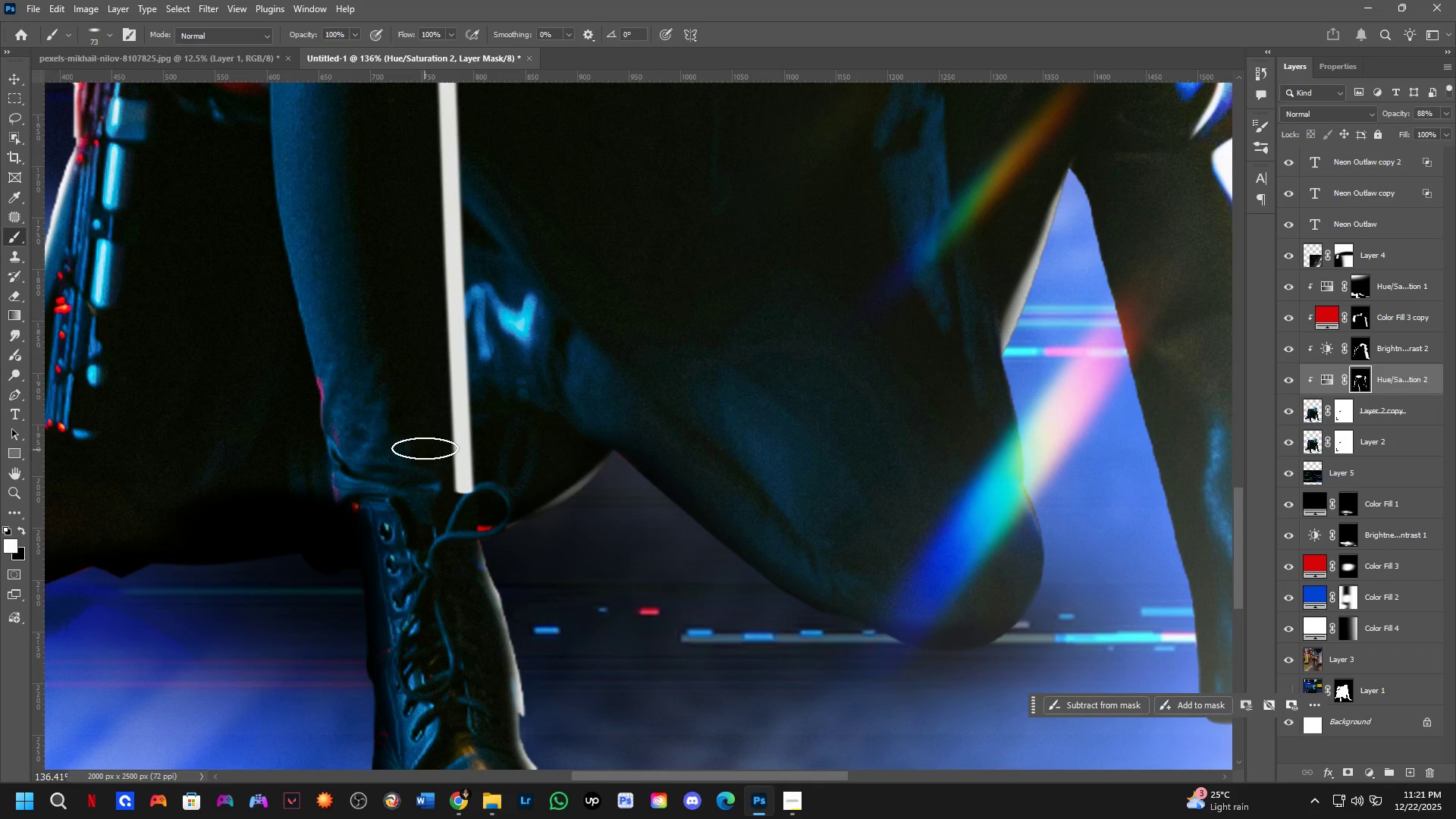 
left_click_drag(start_coordinate=[425, 447], to_coordinate=[425, 399])
 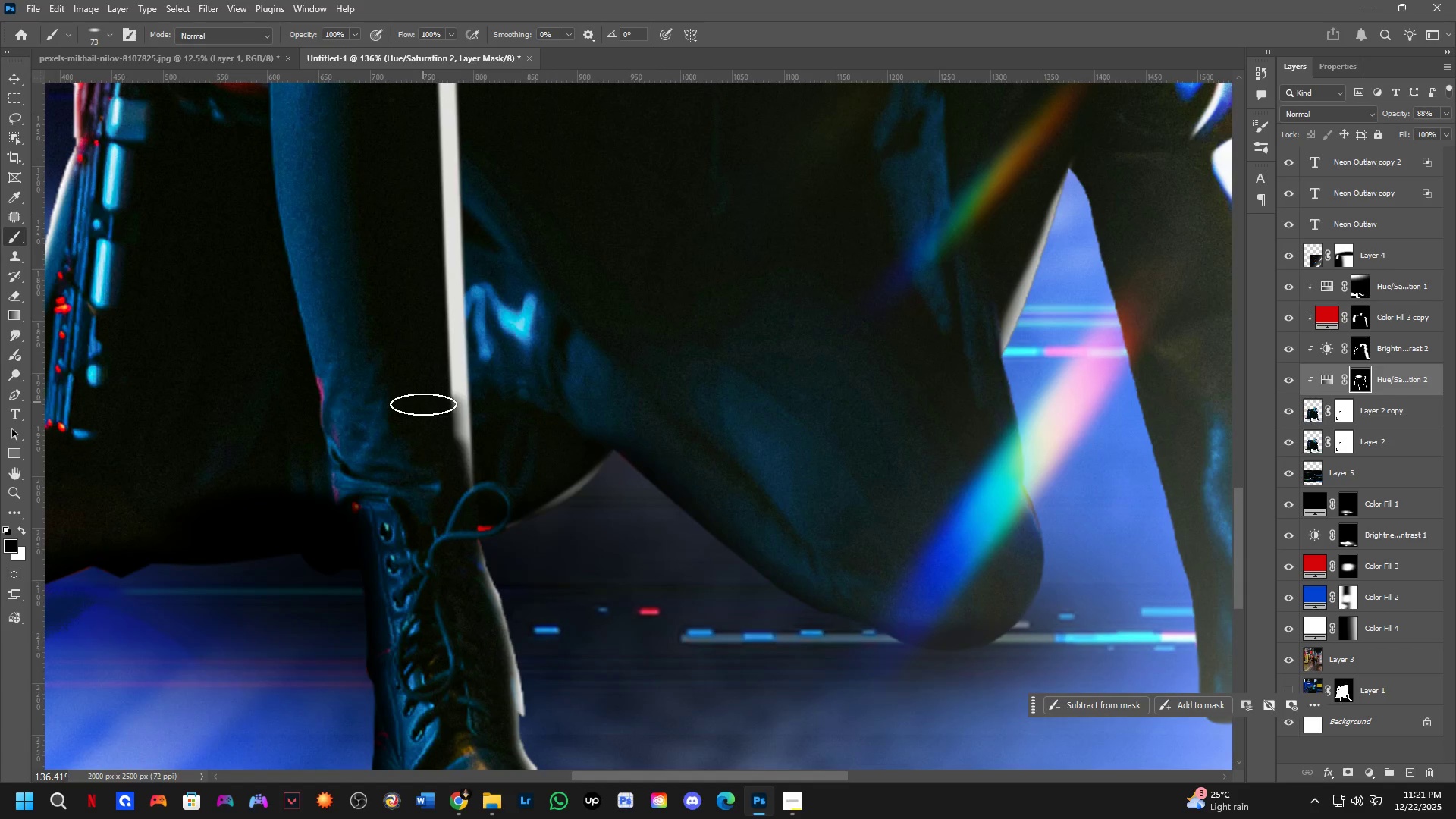 
hold_key(key=Space, duration=0.53)
 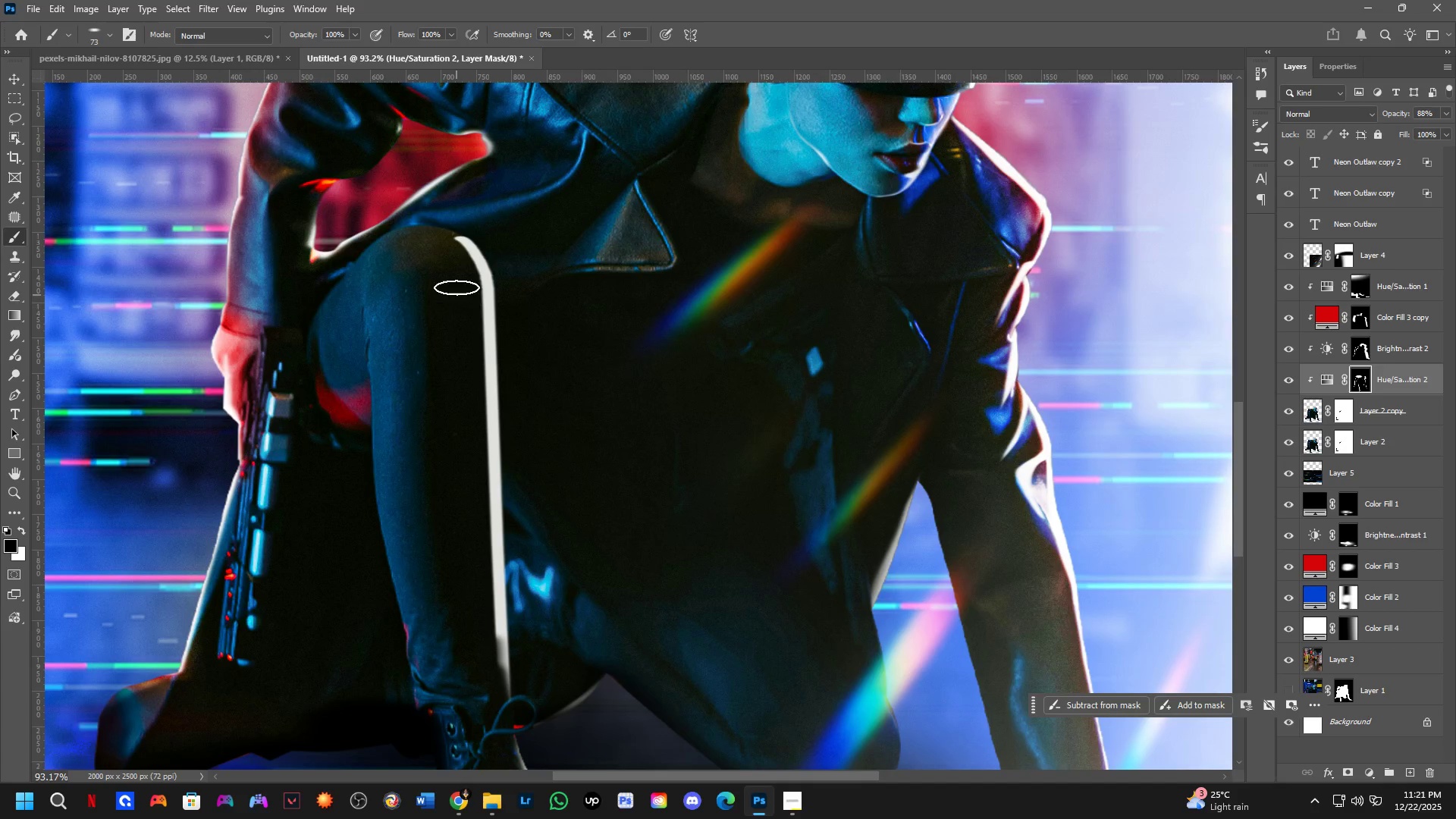 
left_click_drag(start_coordinate=[404, 410], to_coordinate=[452, 607])
 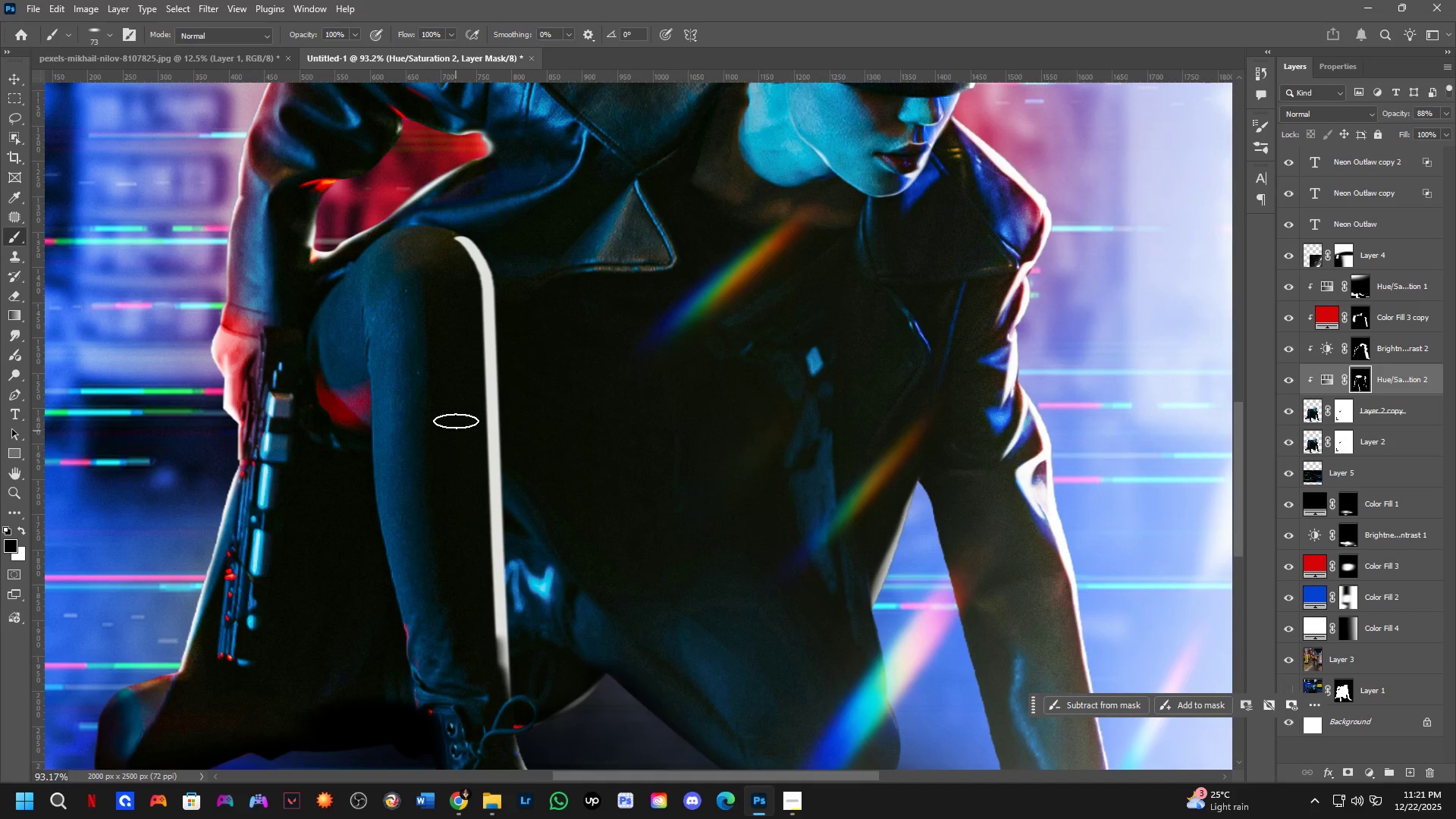 
scroll: coordinate [444, 547], scroll_direction: down, amount: 4.0
 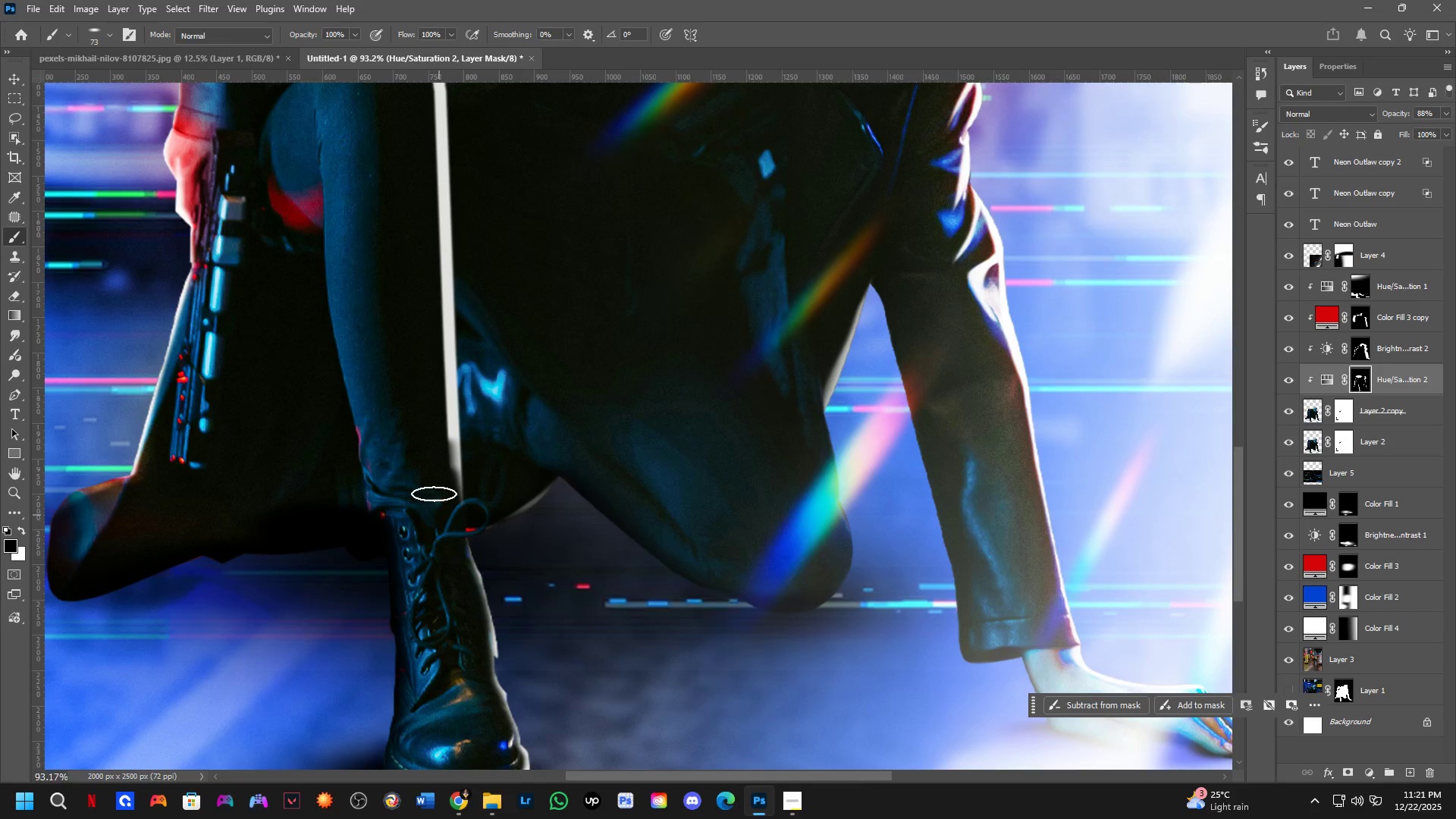 
hold_key(key=ShiftLeft, duration=1.25)
left_click([457, 289])
 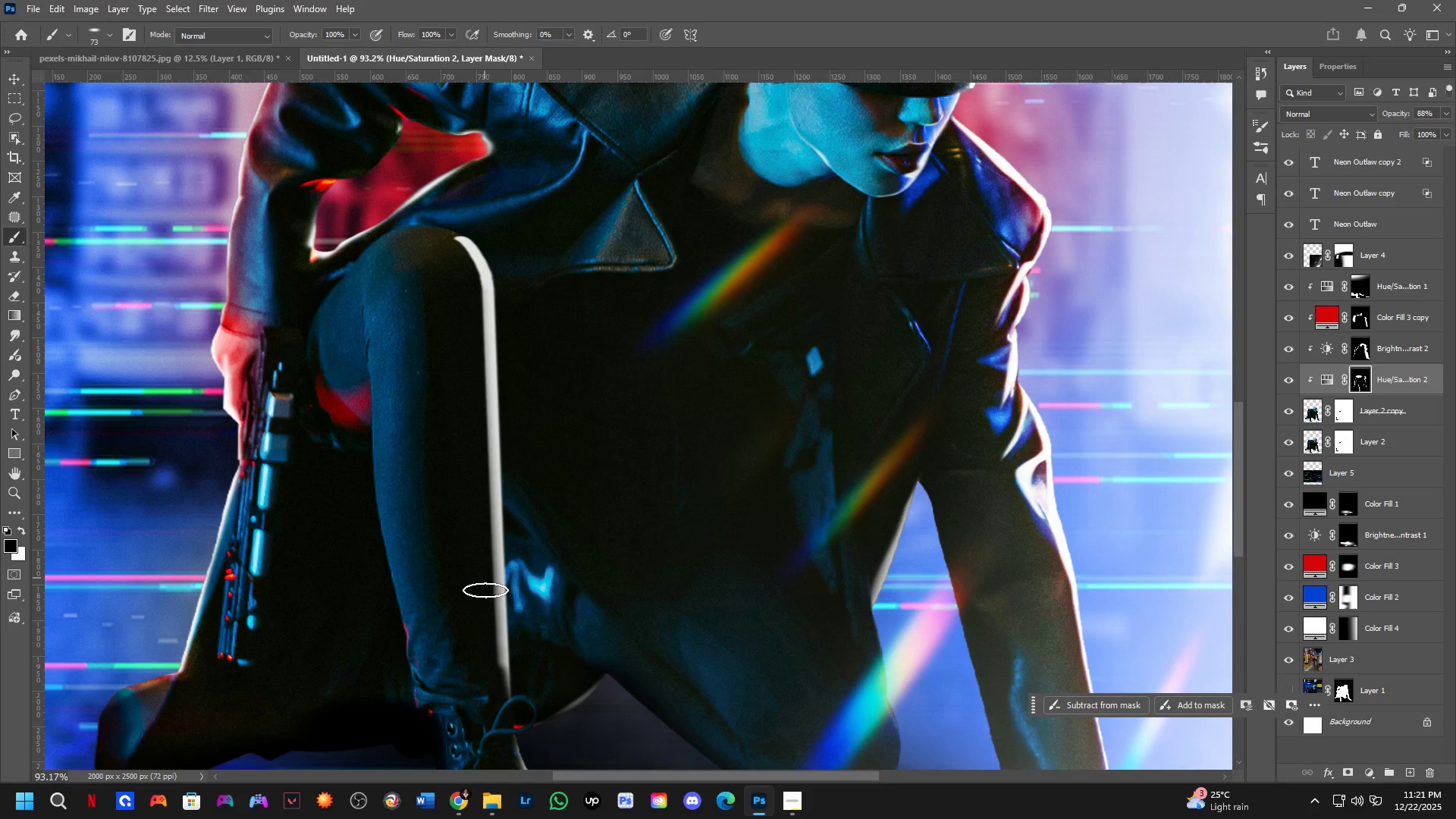 
hold_key(key=ShiftLeft, duration=0.67)
 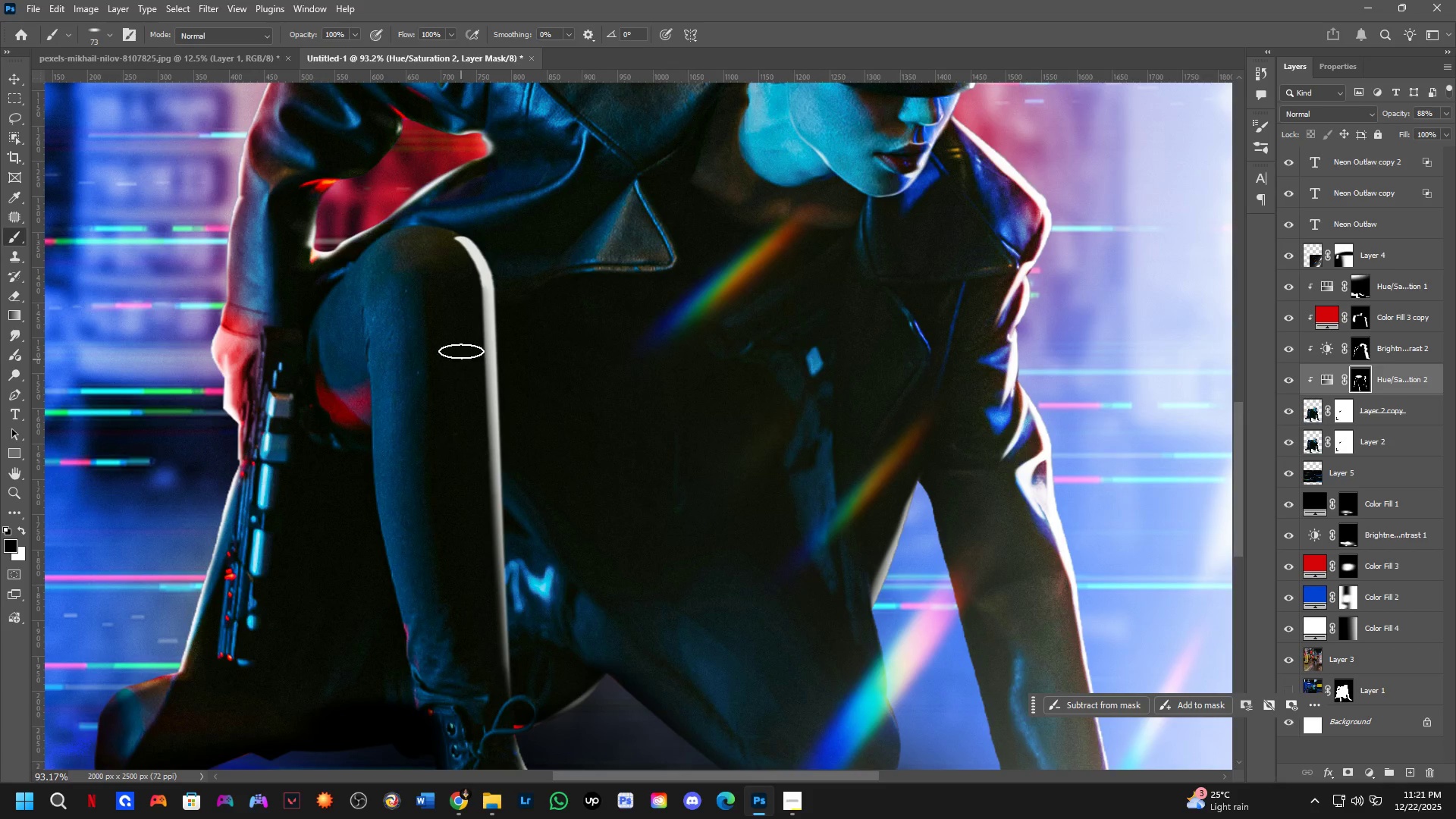 
hold_key(key=ShiftLeft, duration=0.42)
left_click([452, 270])
 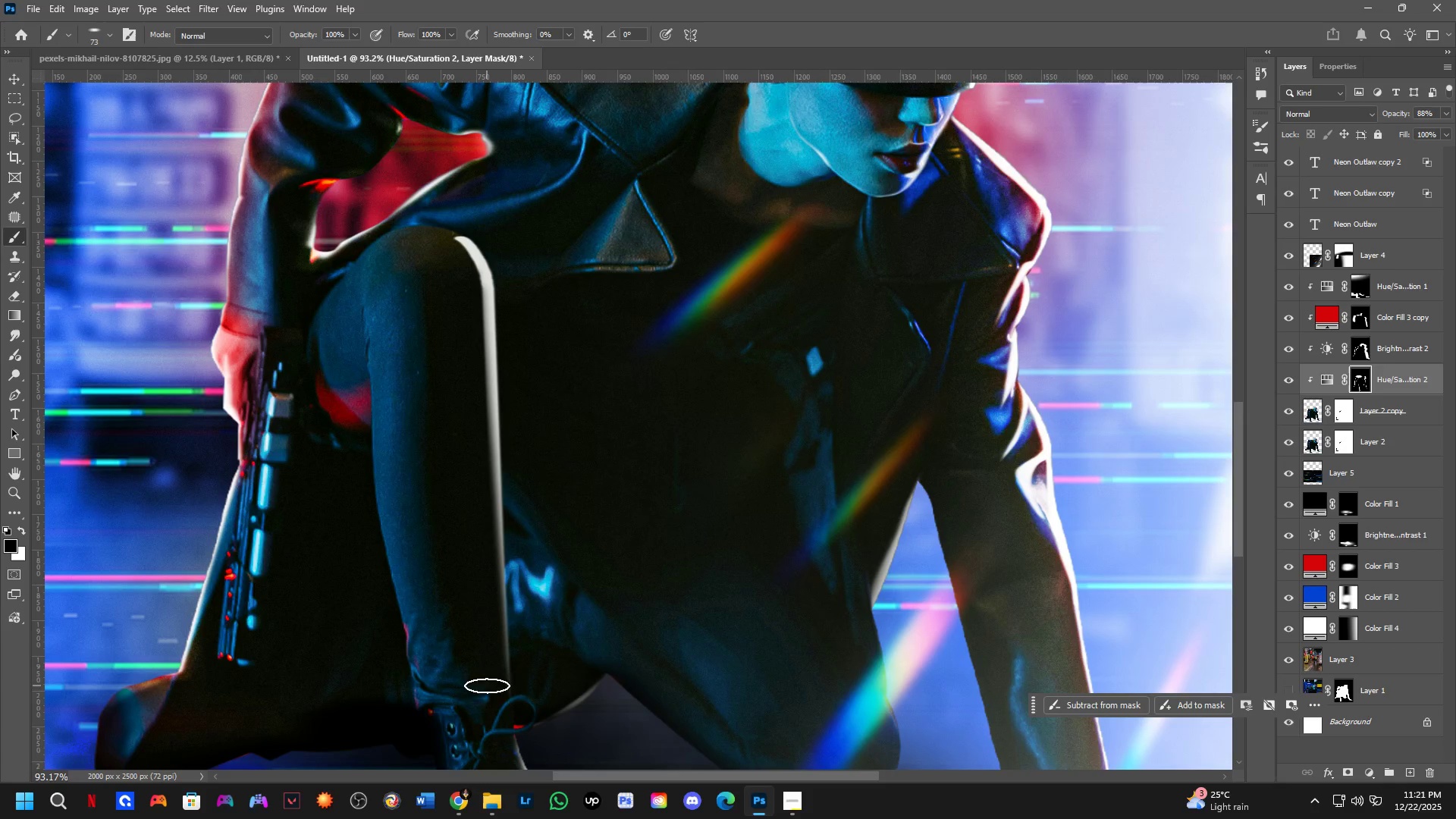 
key(Shift+ShiftLeft)
 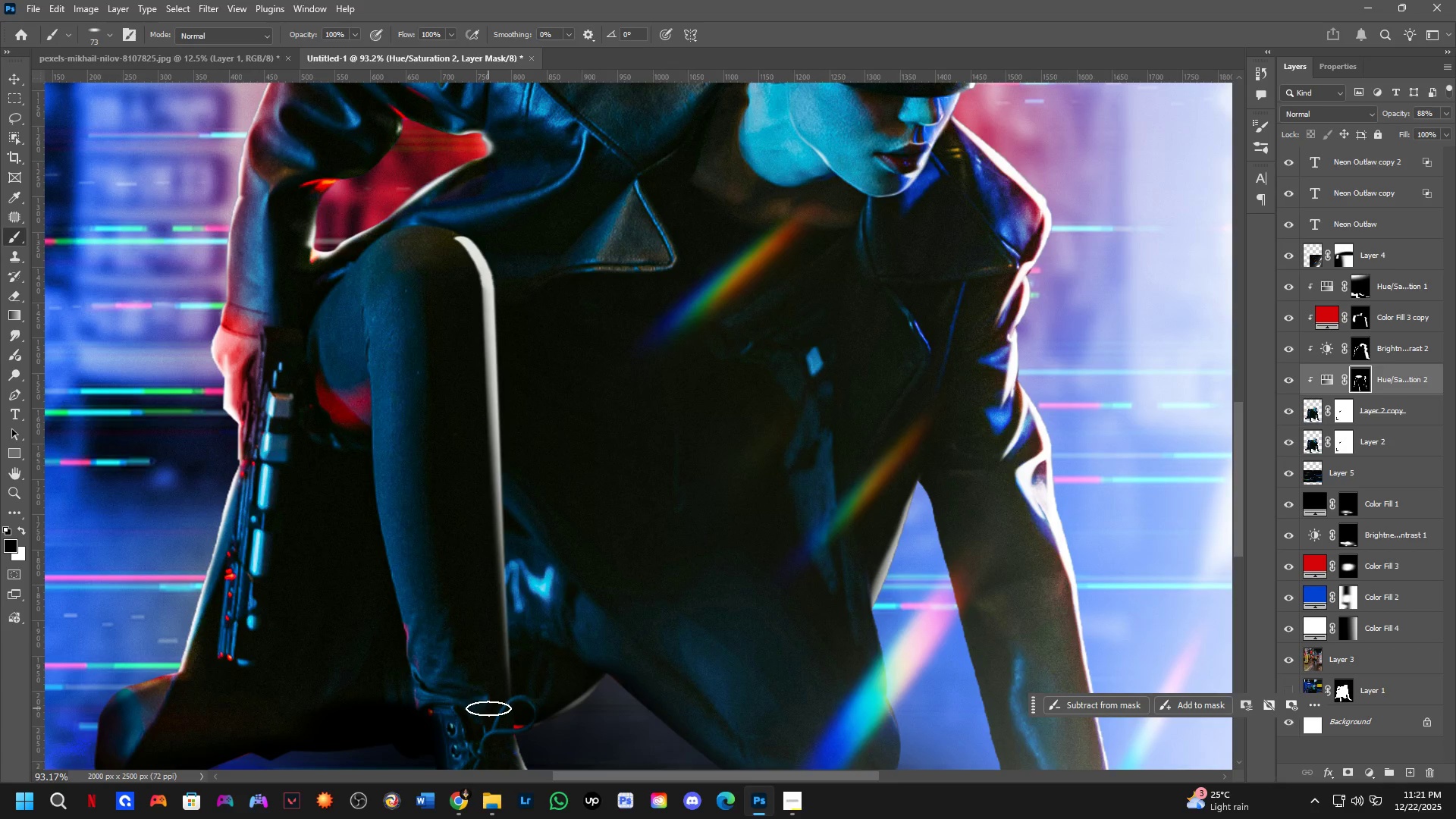 
left_click([488, 708])
 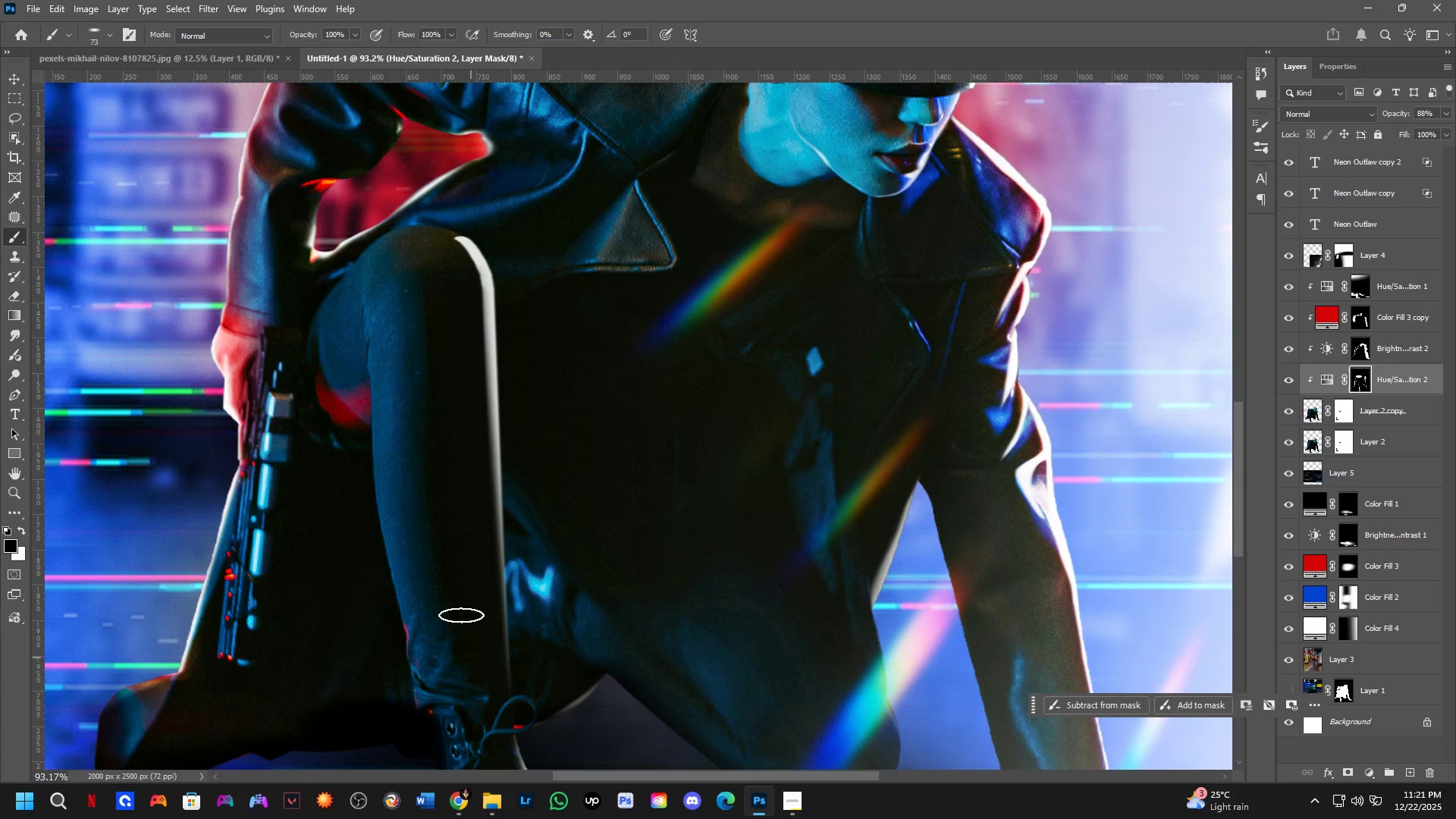 
hold_key(key=Space, duration=0.48)
 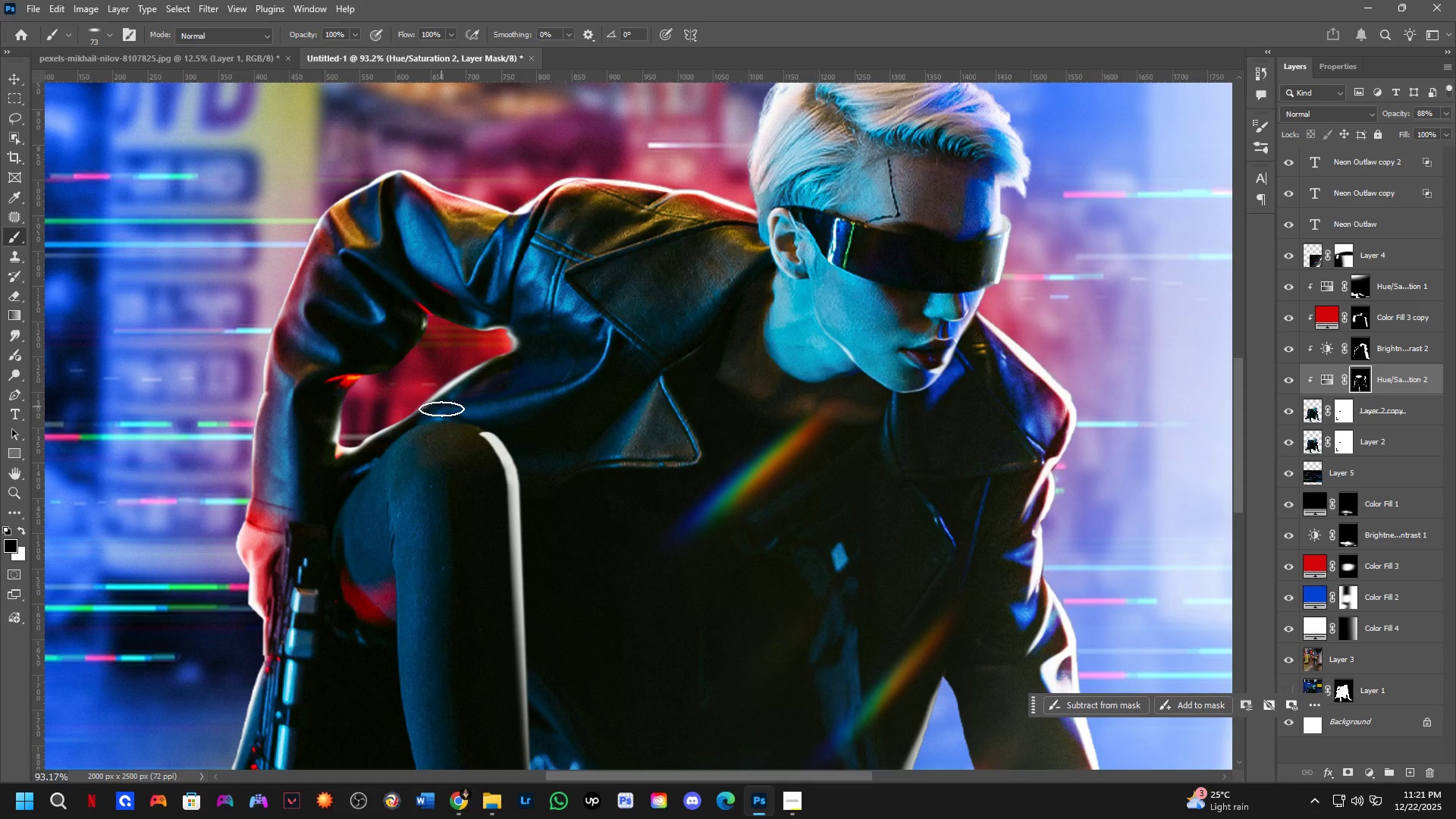 
left_click_drag(start_coordinate=[428, 423], to_coordinate=[453, 619])
 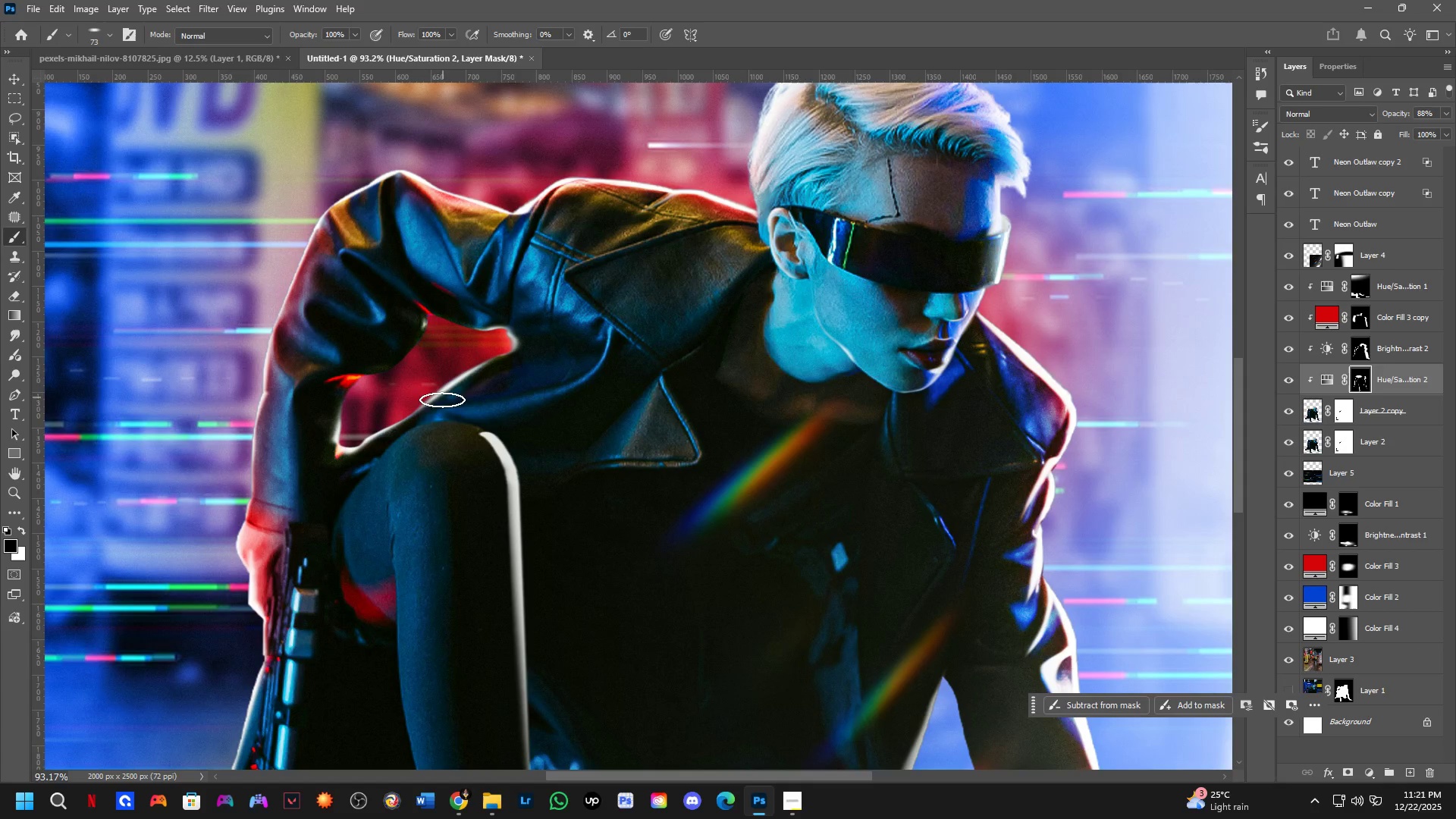 
left_click_drag(start_coordinate=[453, 419], to_coordinate=[490, 535])
 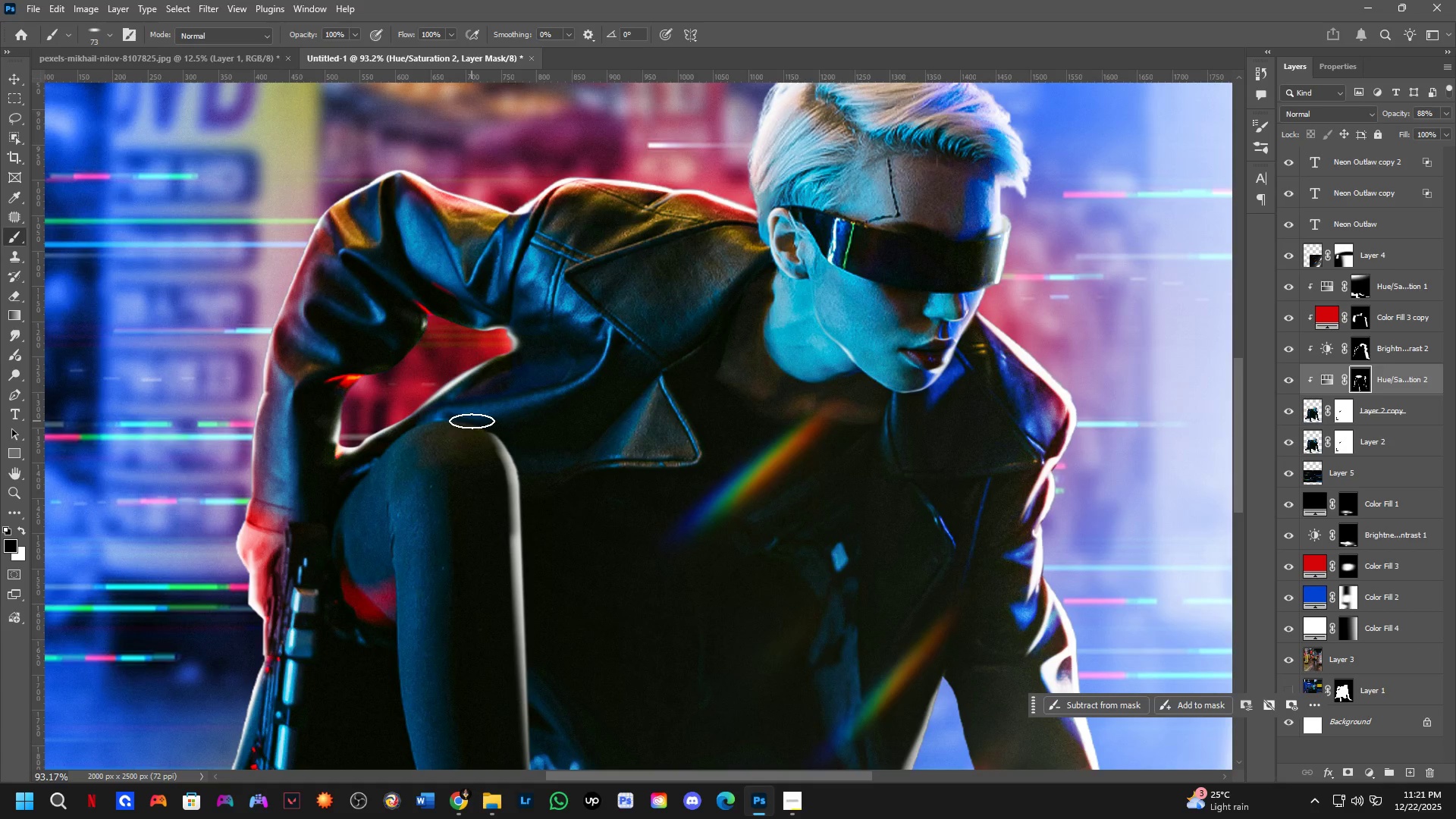 
left_click_drag(start_coordinate=[472, 423], to_coordinate=[488, 538])
 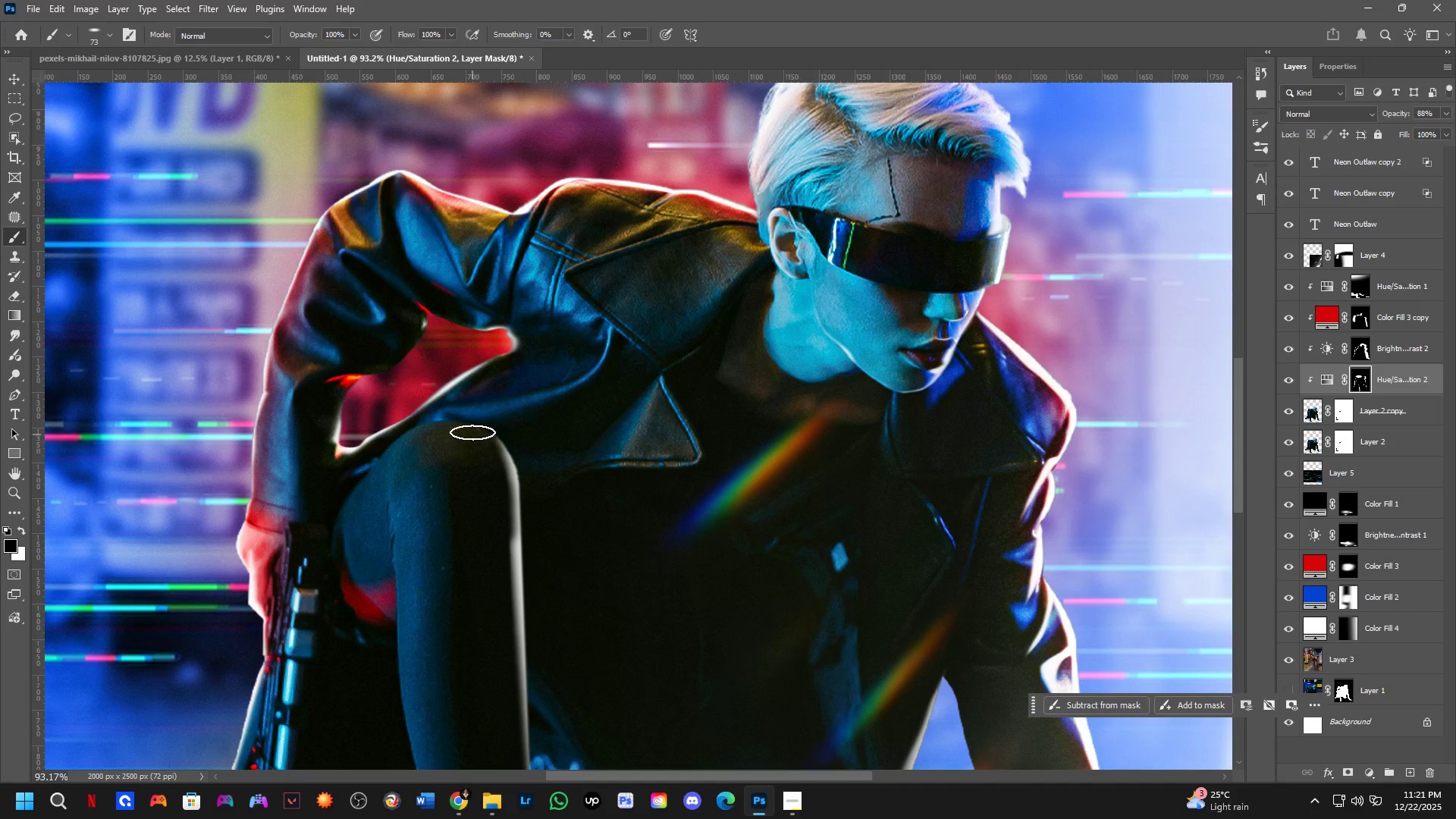 
left_click_drag(start_coordinate=[472, 431], to_coordinate=[483, 698])
 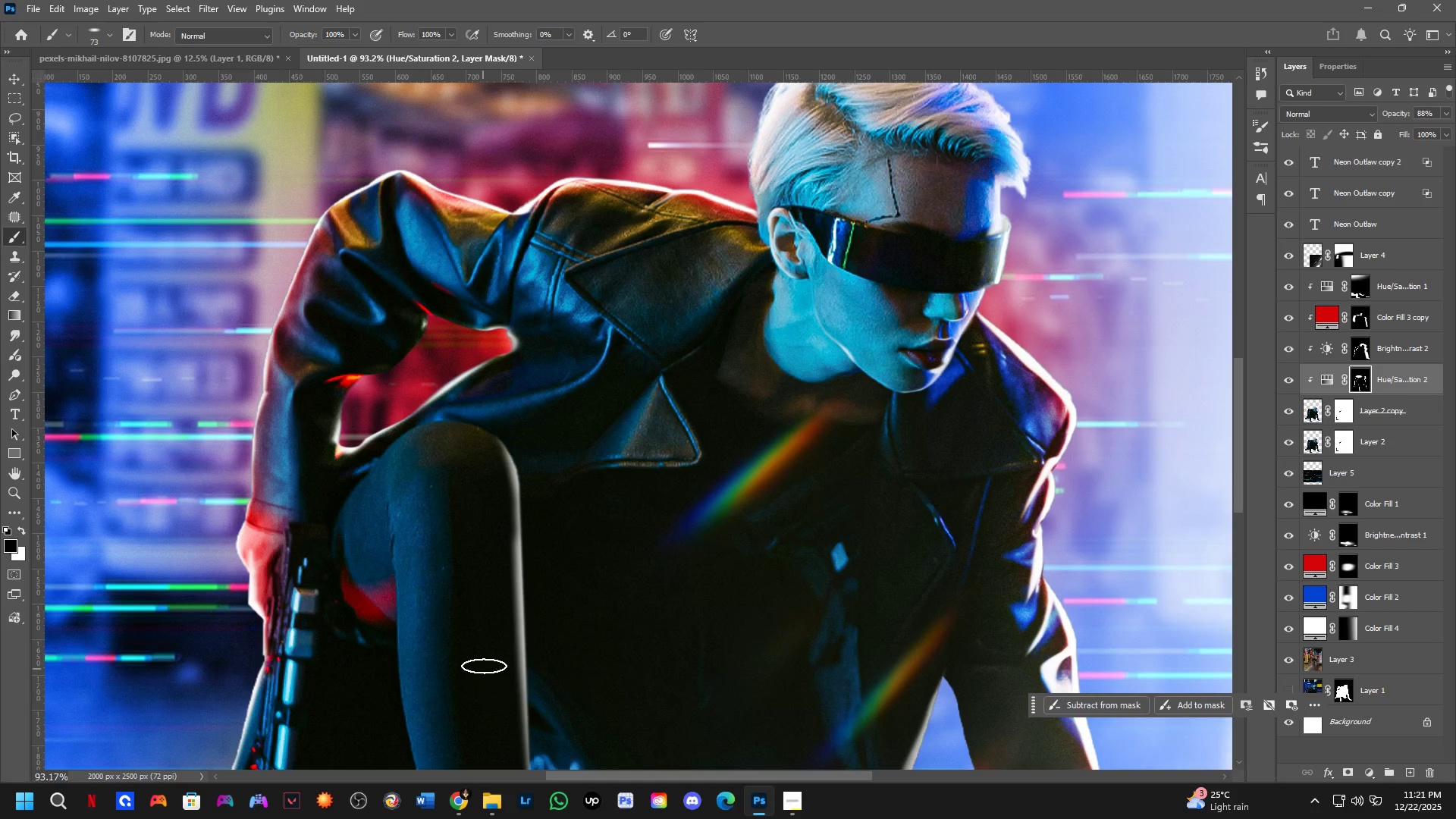 
hold_key(key=Space, duration=0.47)
 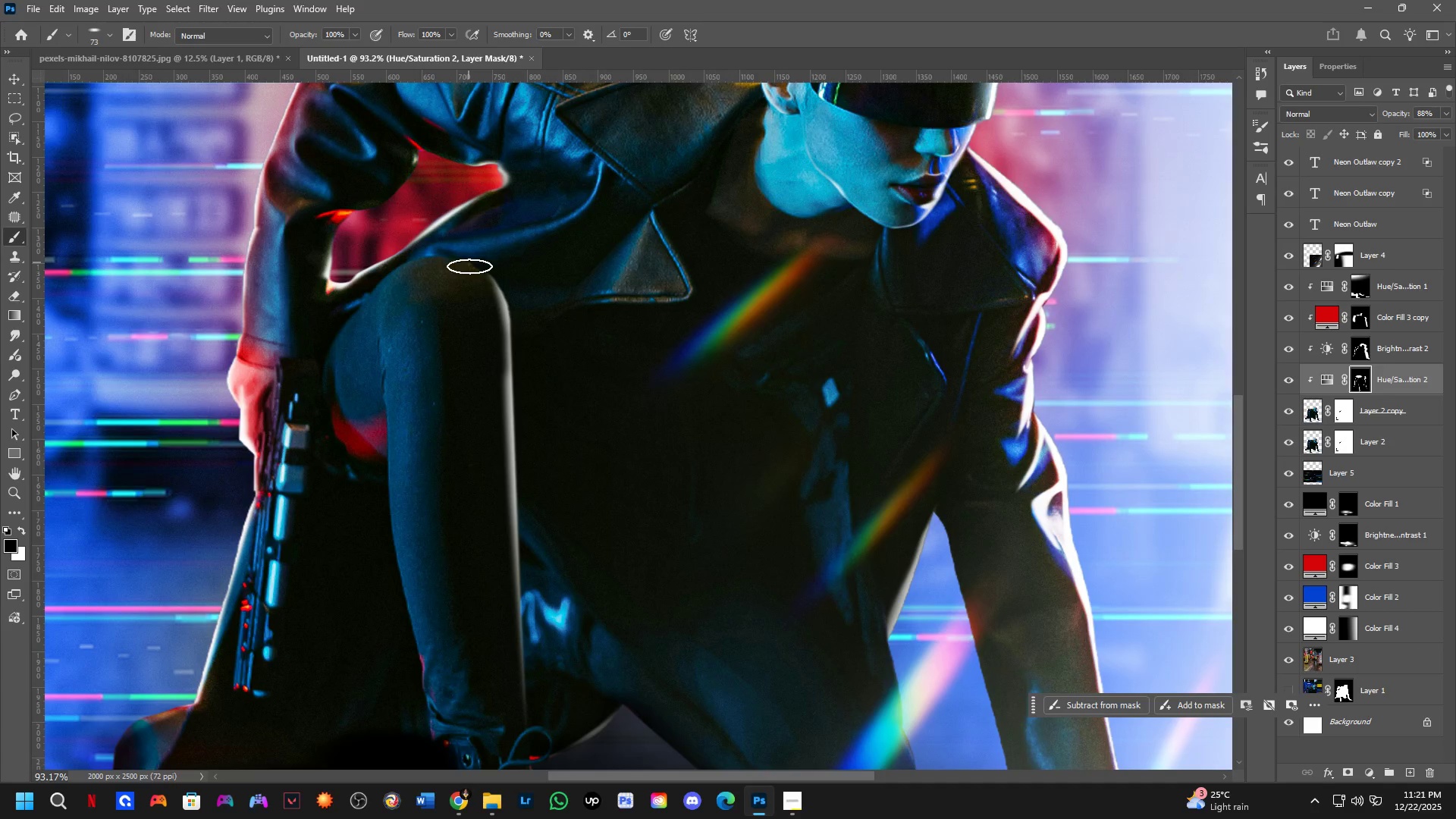 
left_click_drag(start_coordinate=[483, 657], to_coordinate=[474, 492])
 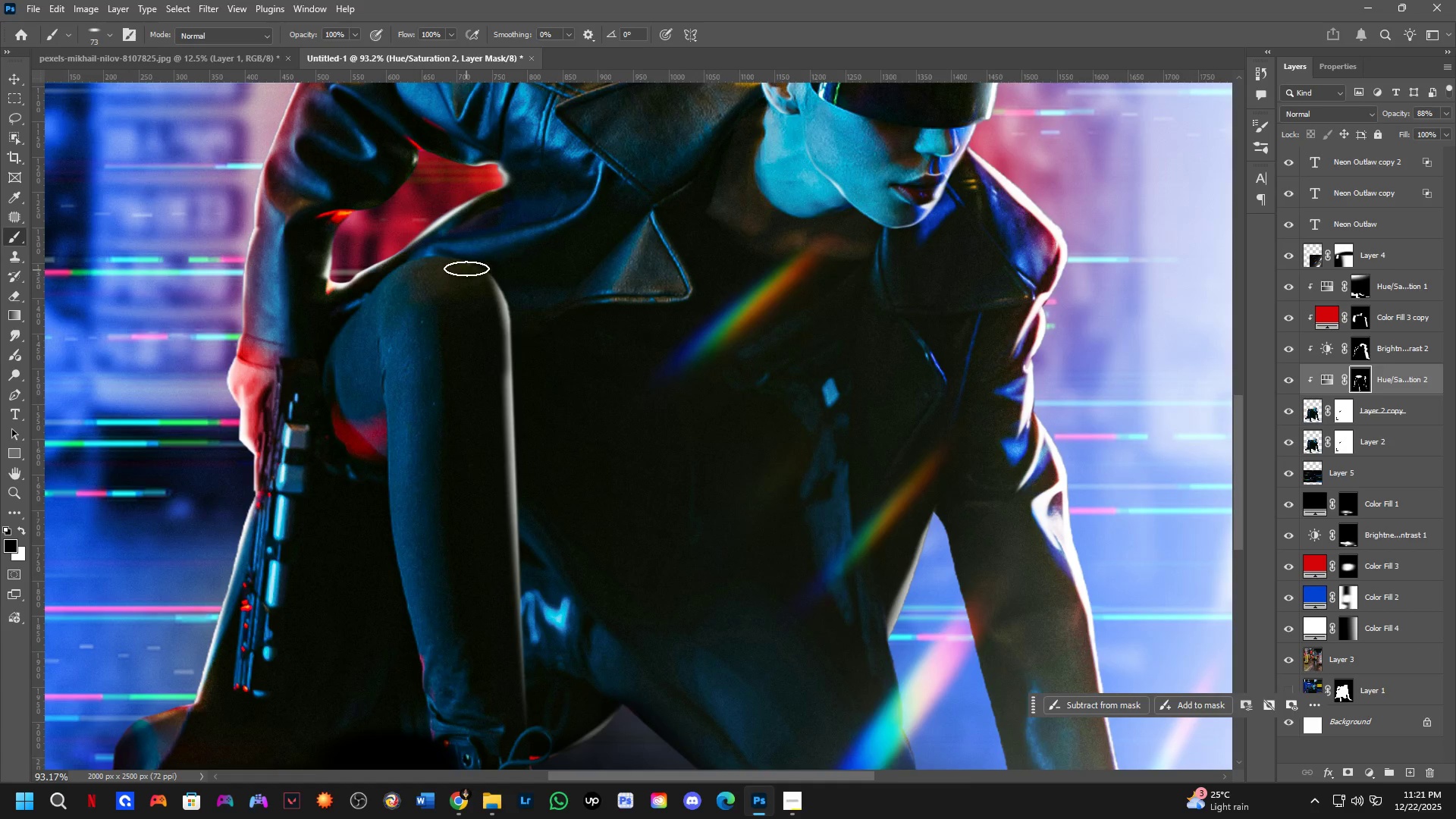 
left_click_drag(start_coordinate=[469, 262], to_coordinate=[463, 585])
 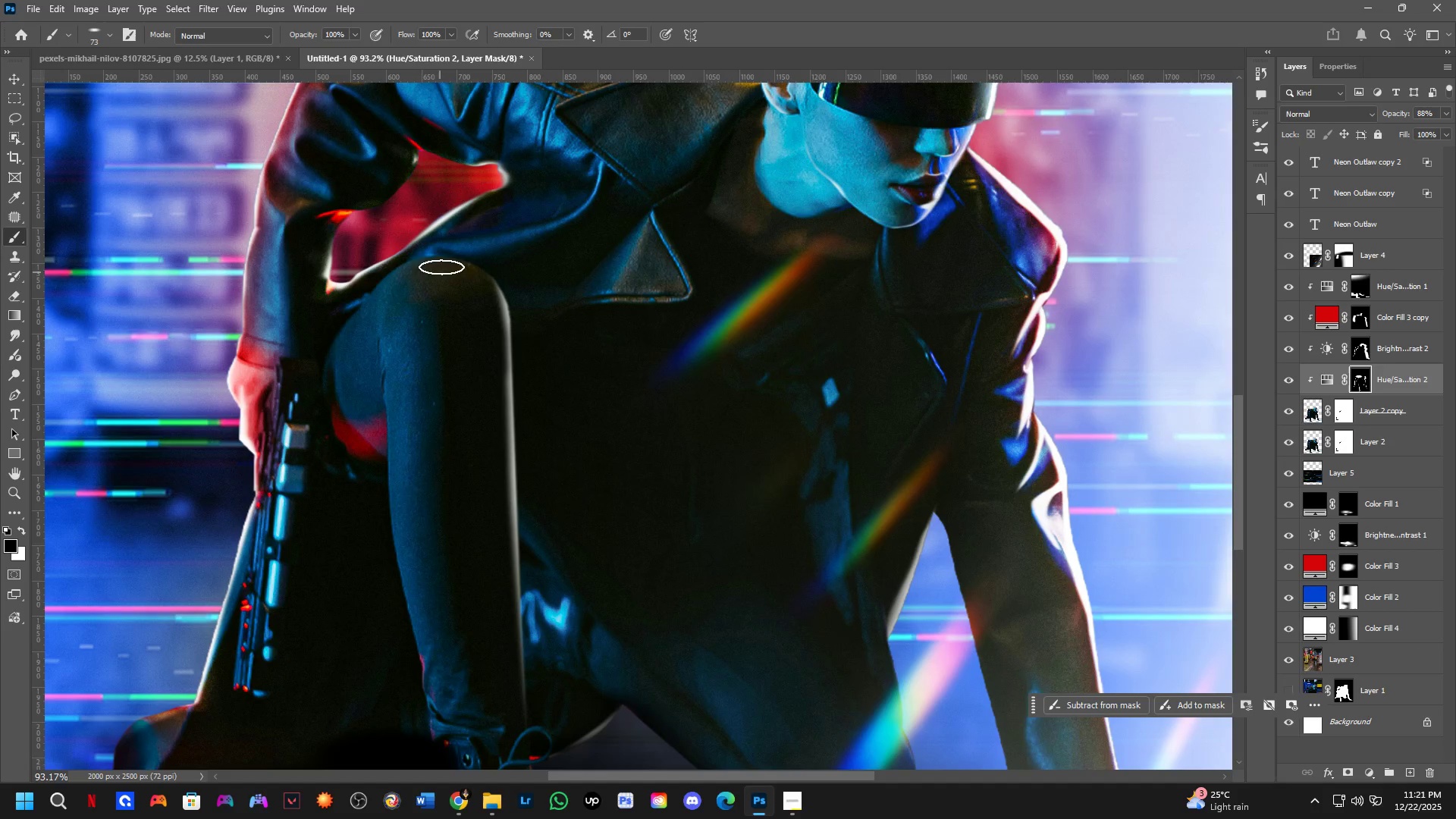 
left_click_drag(start_coordinate=[454, 271], to_coordinate=[467, 644])
 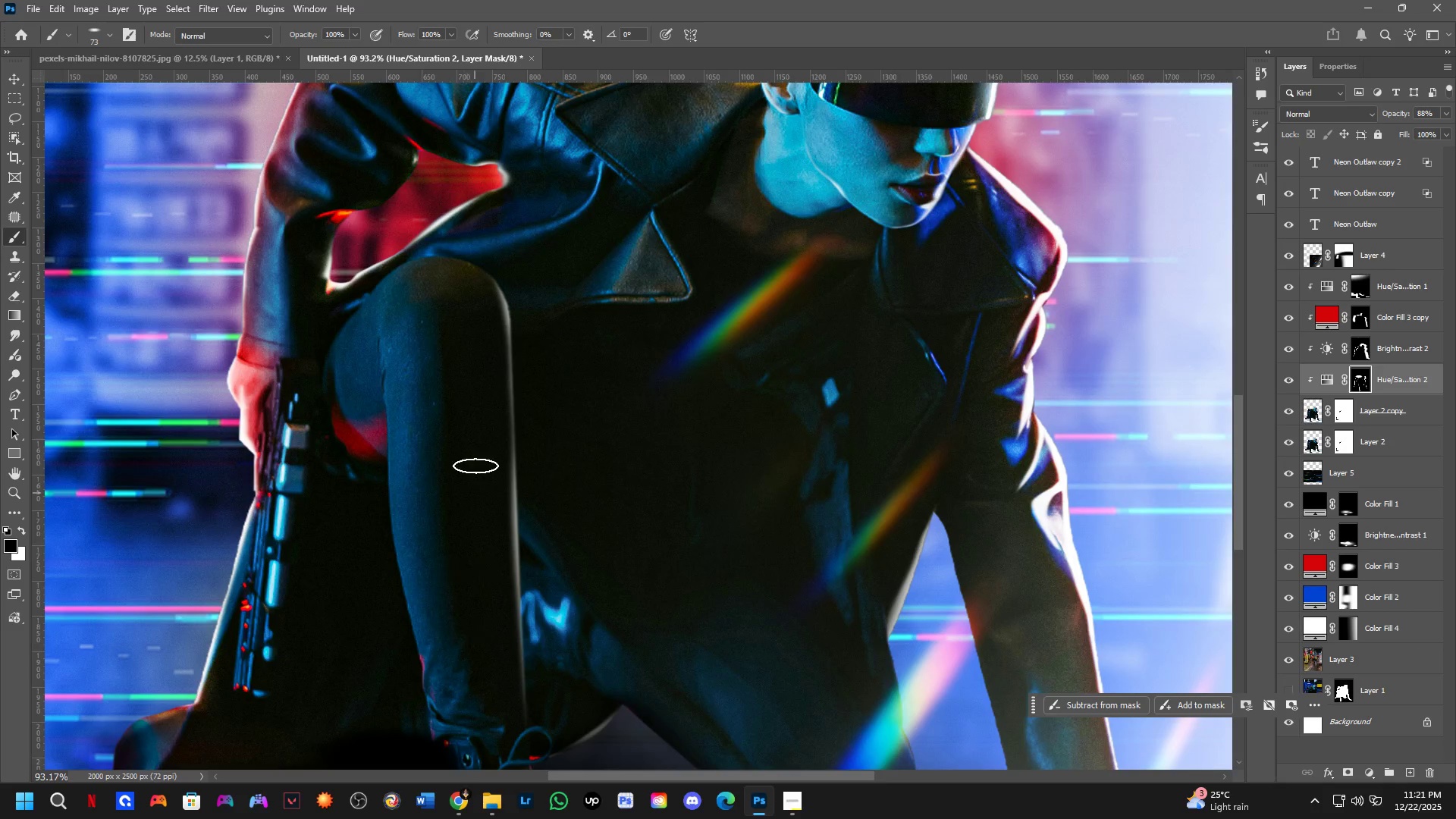 
hold_key(key=Space, duration=0.53)
 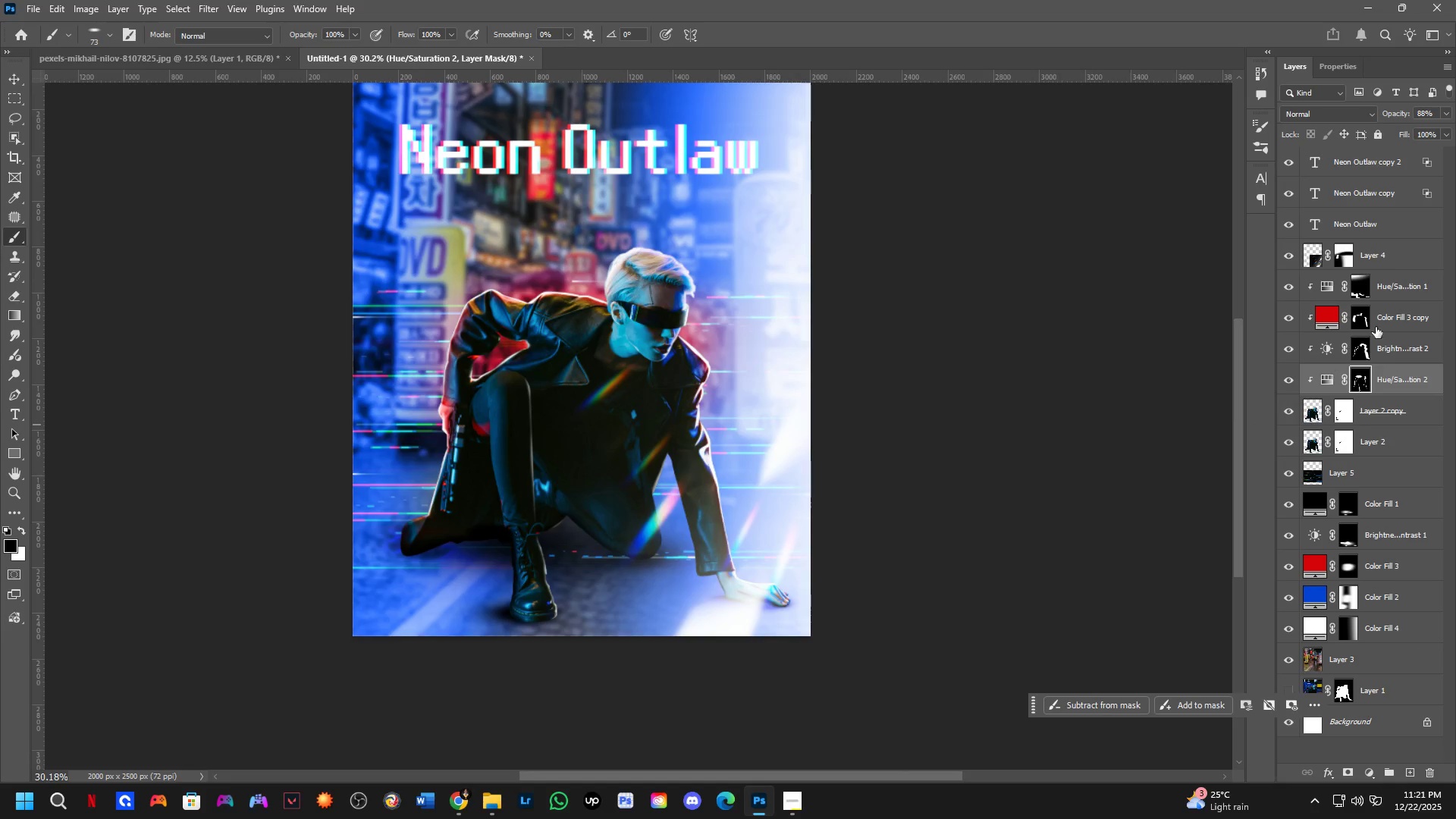 
left_click_drag(start_coordinate=[623, 455], to_coordinate=[617, 441])
 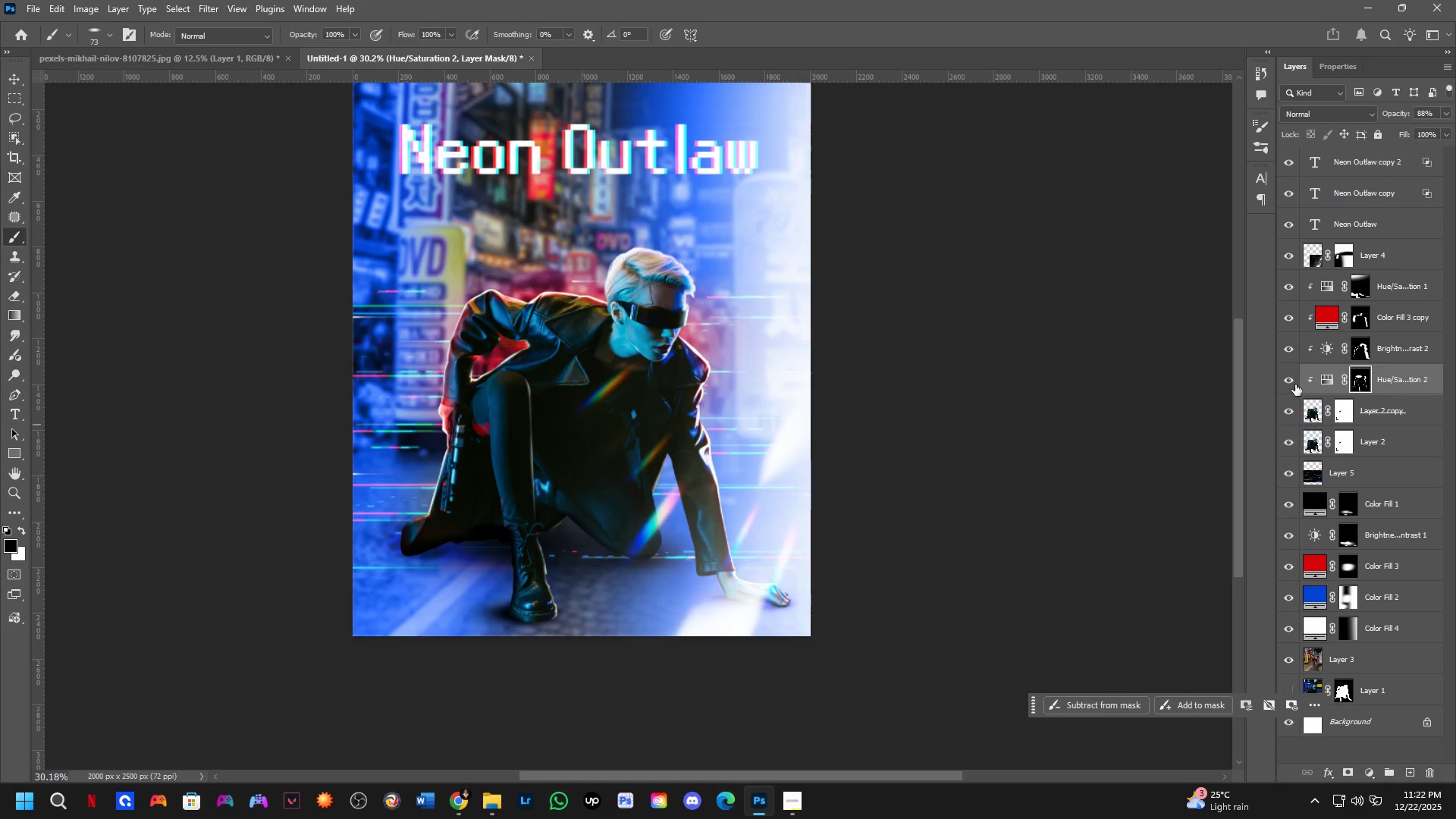 
scroll: coordinate [618, 451], scroll_direction: down, amount: 12.0
 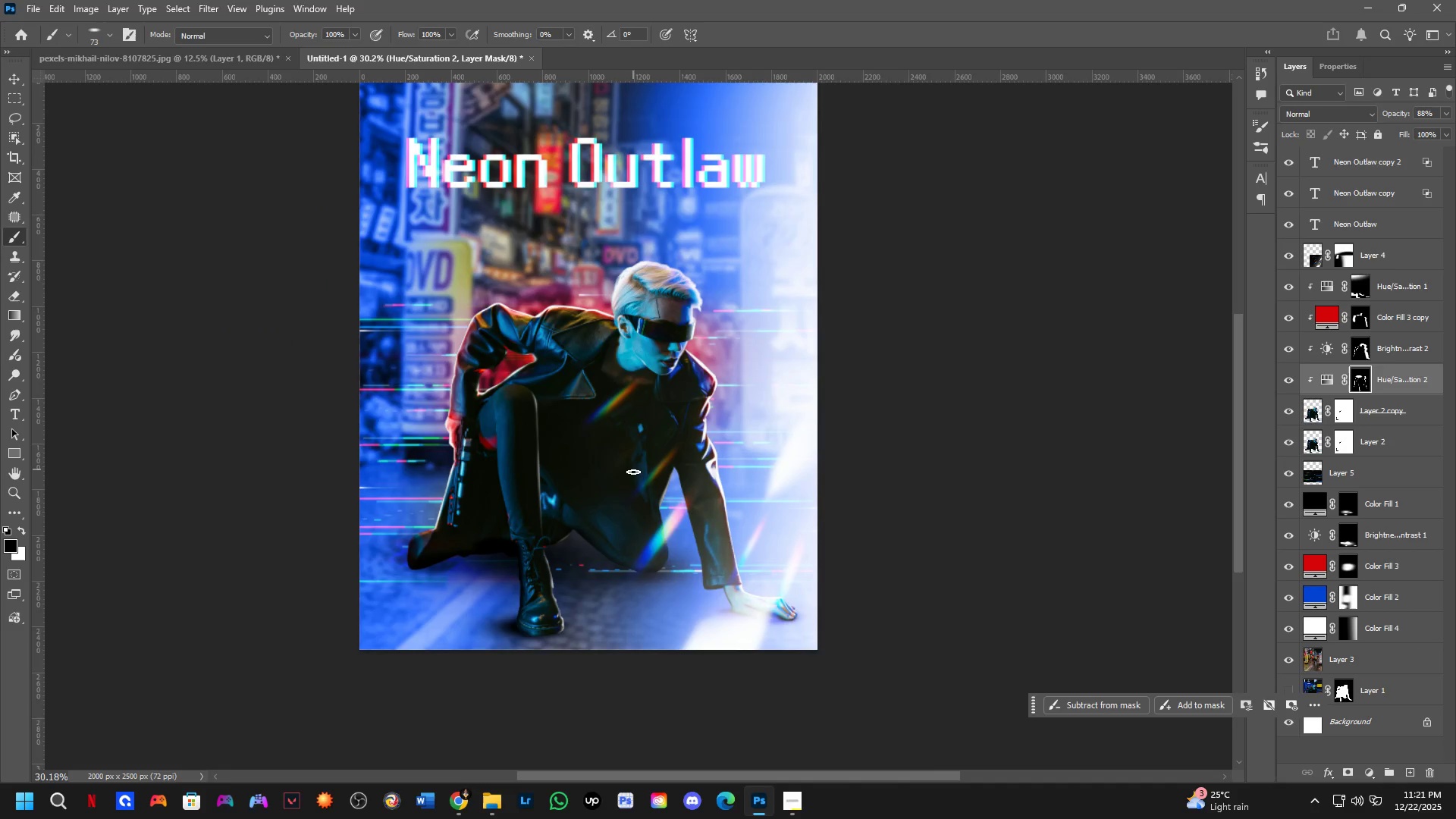 
double_click([1291, 381])
 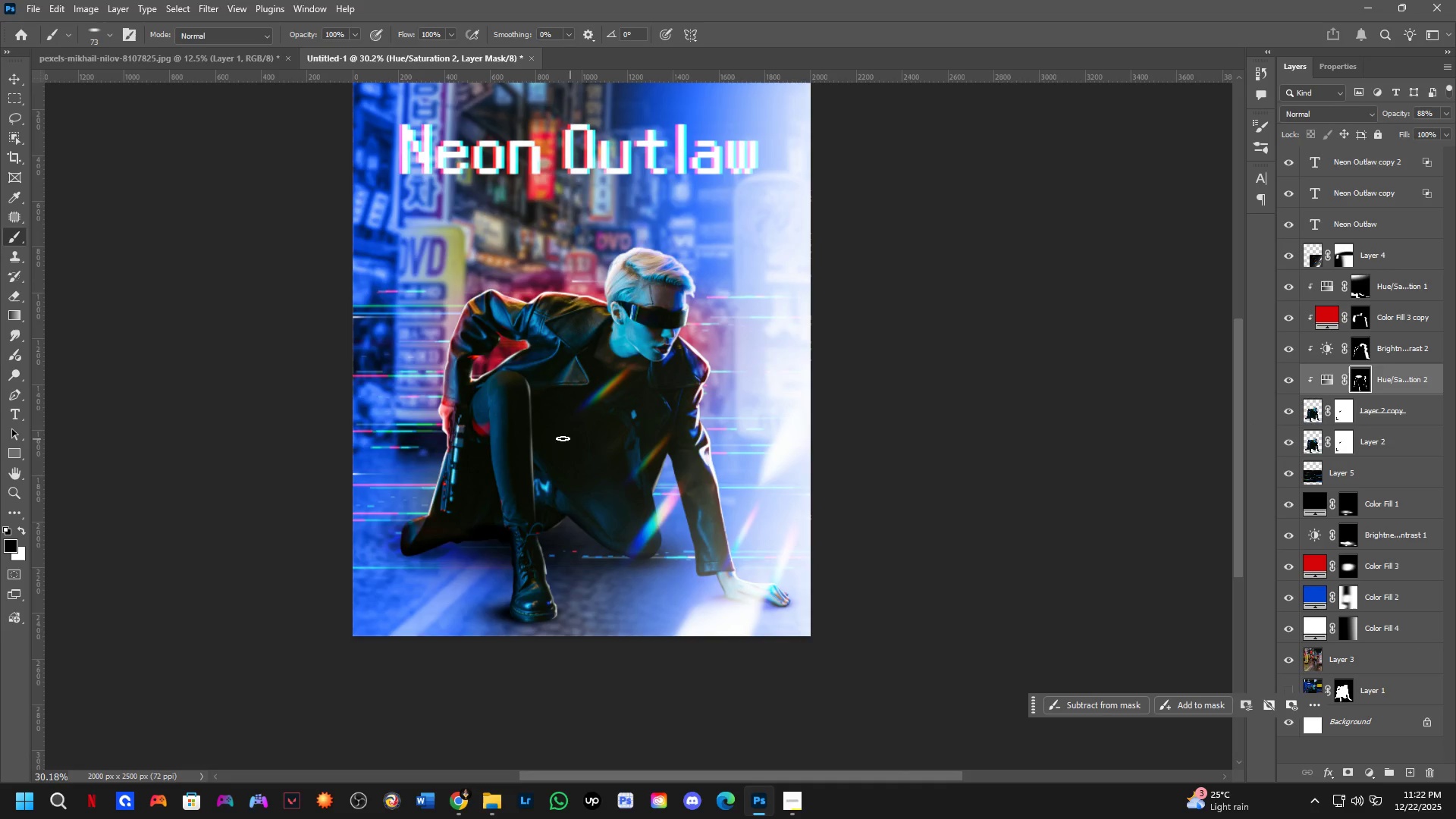 
hold_key(key=Space, duration=0.47)
 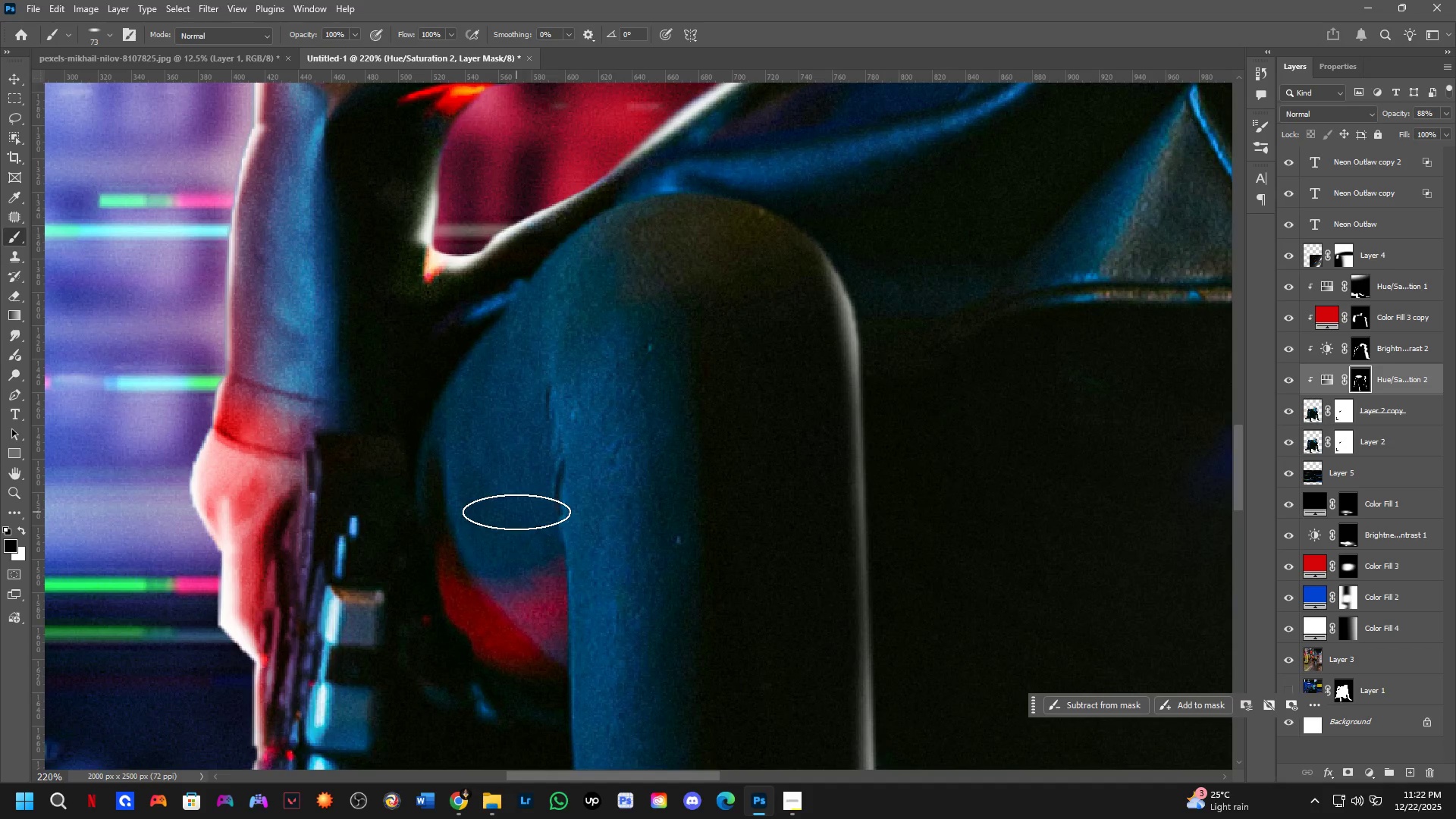 
left_click_drag(start_coordinate=[695, 334], to_coordinate=[695, 403])
 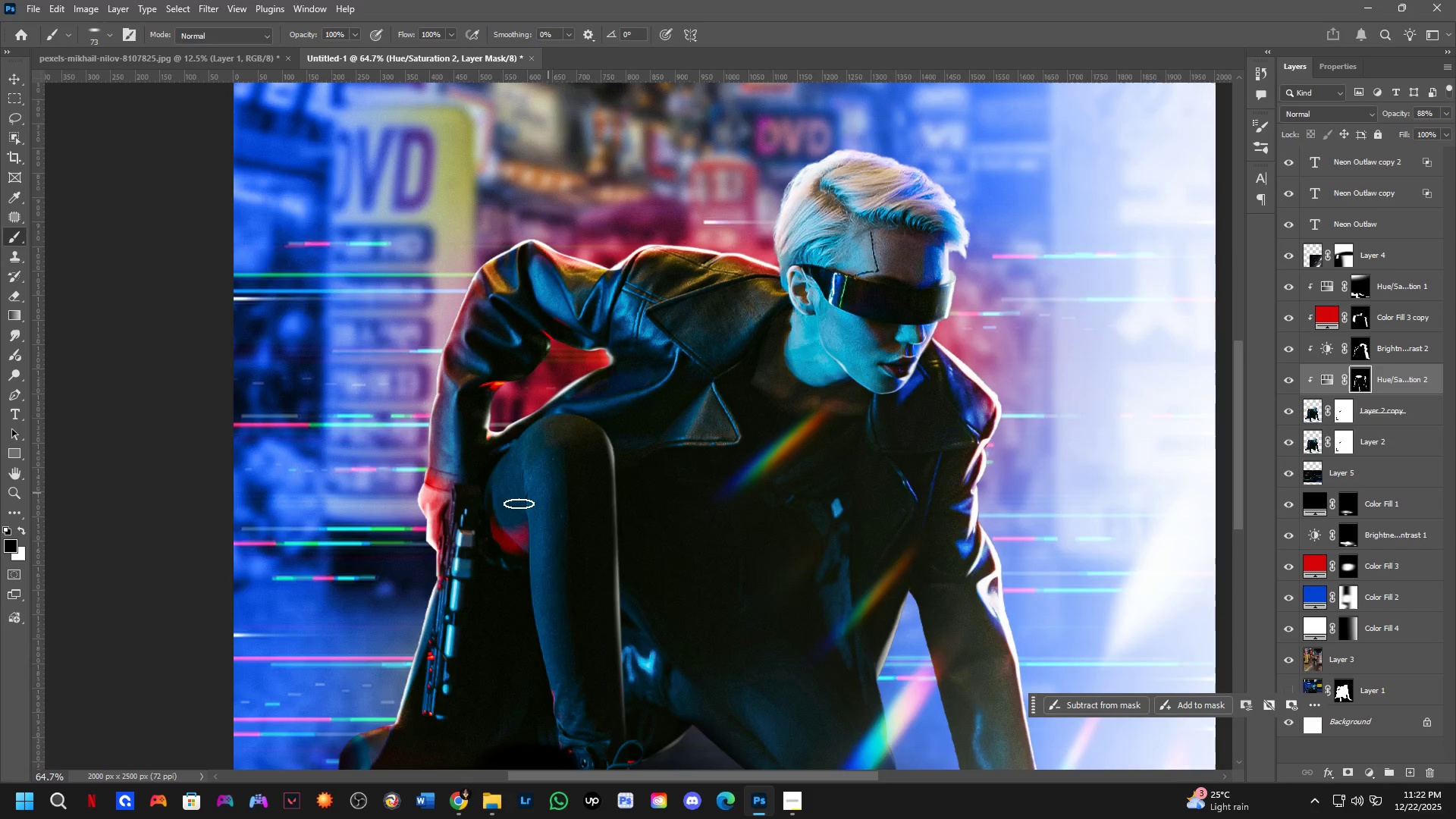 
scroll: coordinate [707, 362], scroll_direction: up, amount: 8.0
 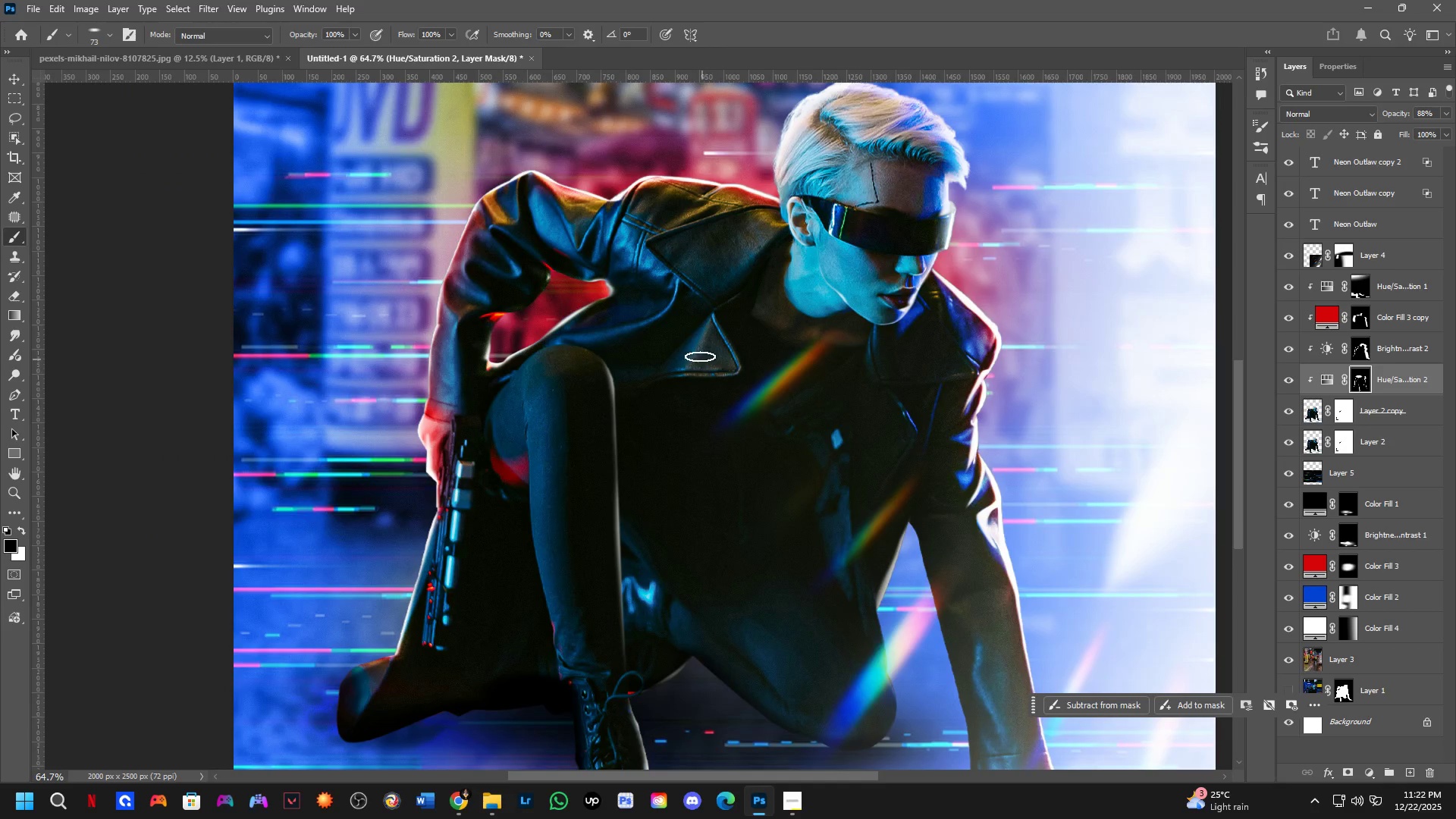 
key(Shift+ShiftLeft)
 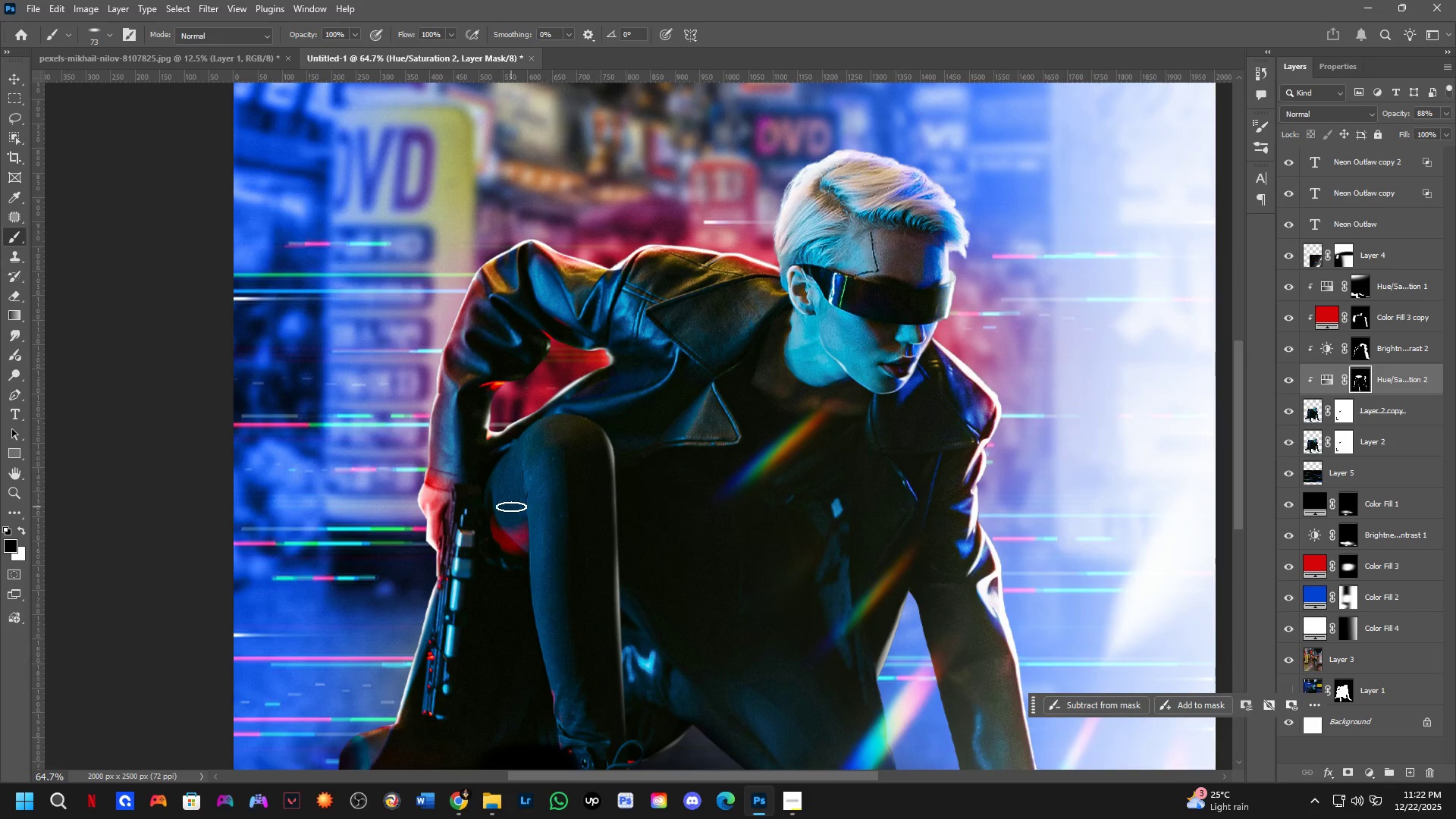 
hold_key(key=Space, duration=0.61)
 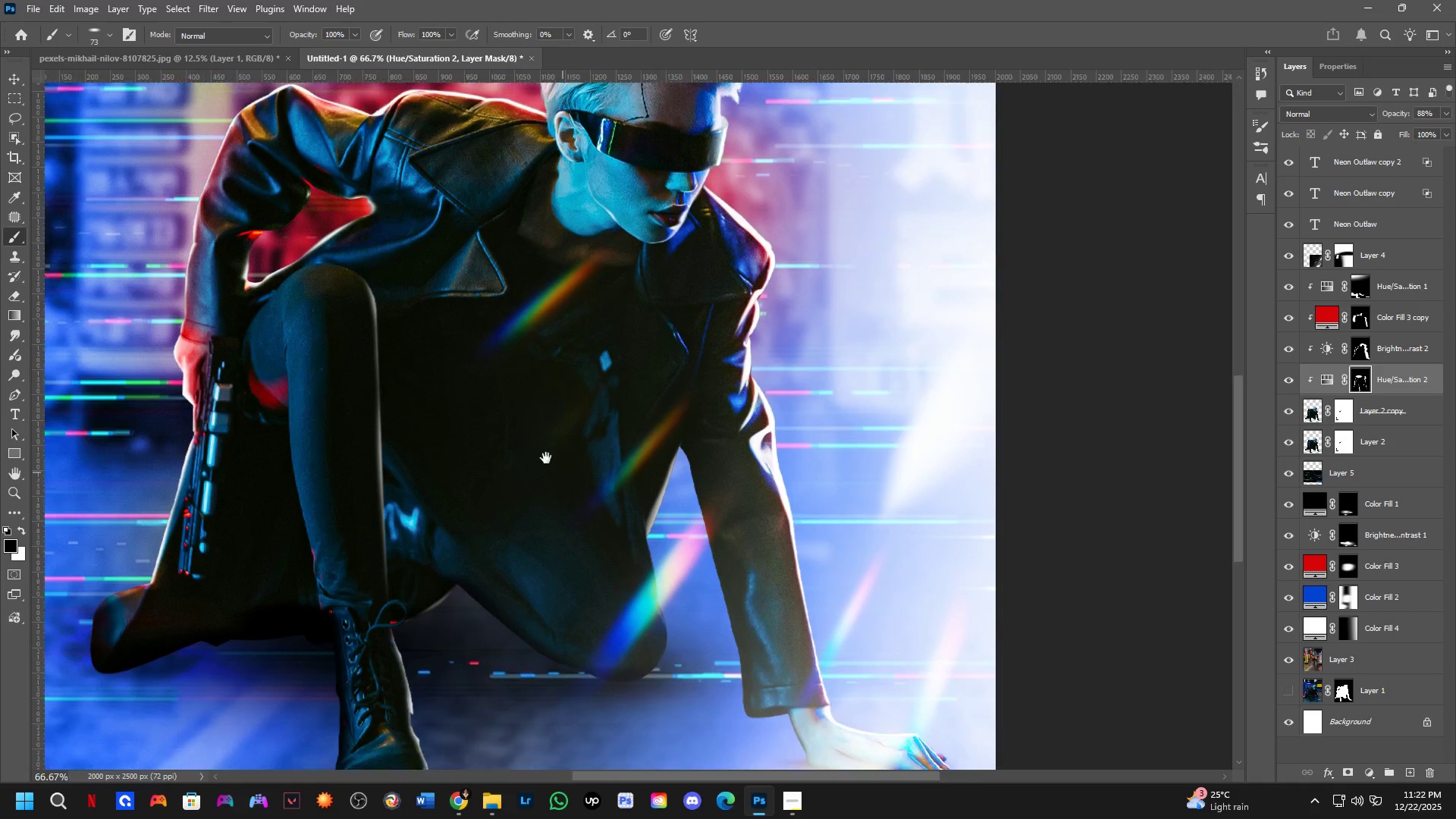 
scroll: coordinate [474, 452], scroll_direction: down, amount: 2.0
 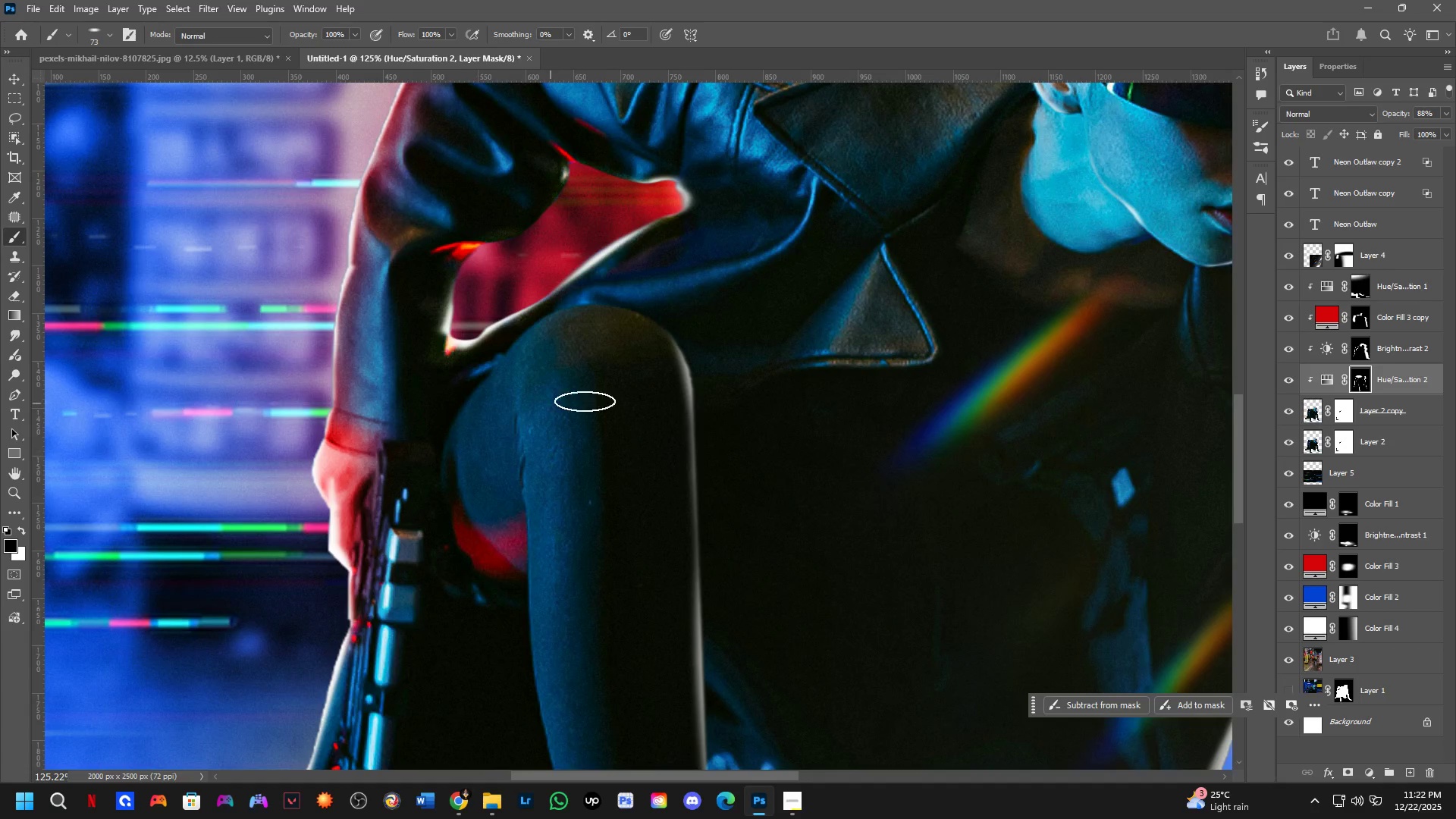 
left_click_drag(start_coordinate=[743, 472], to_coordinate=[457, 416])
 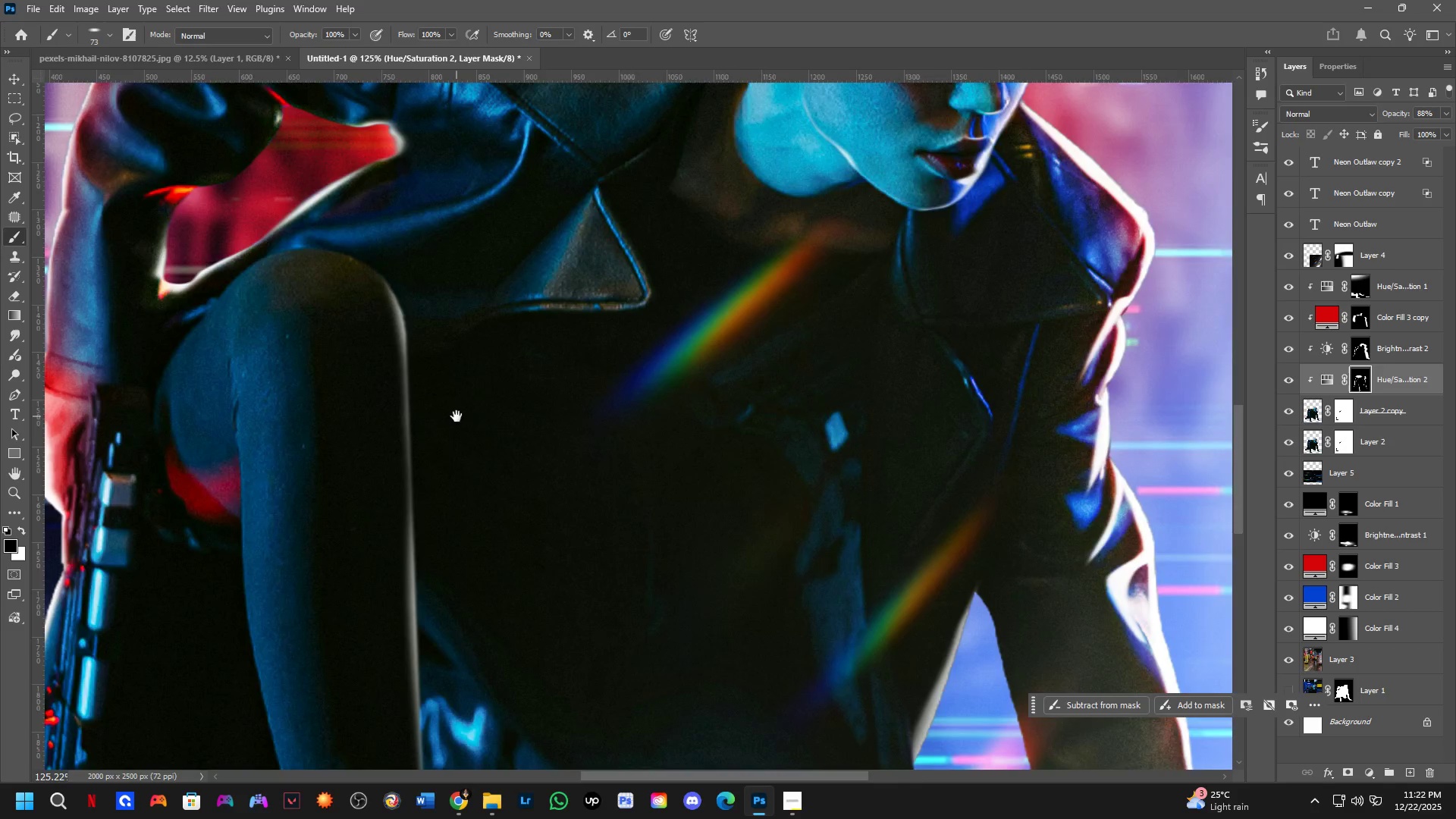 
key(Shift+ShiftLeft)
 